 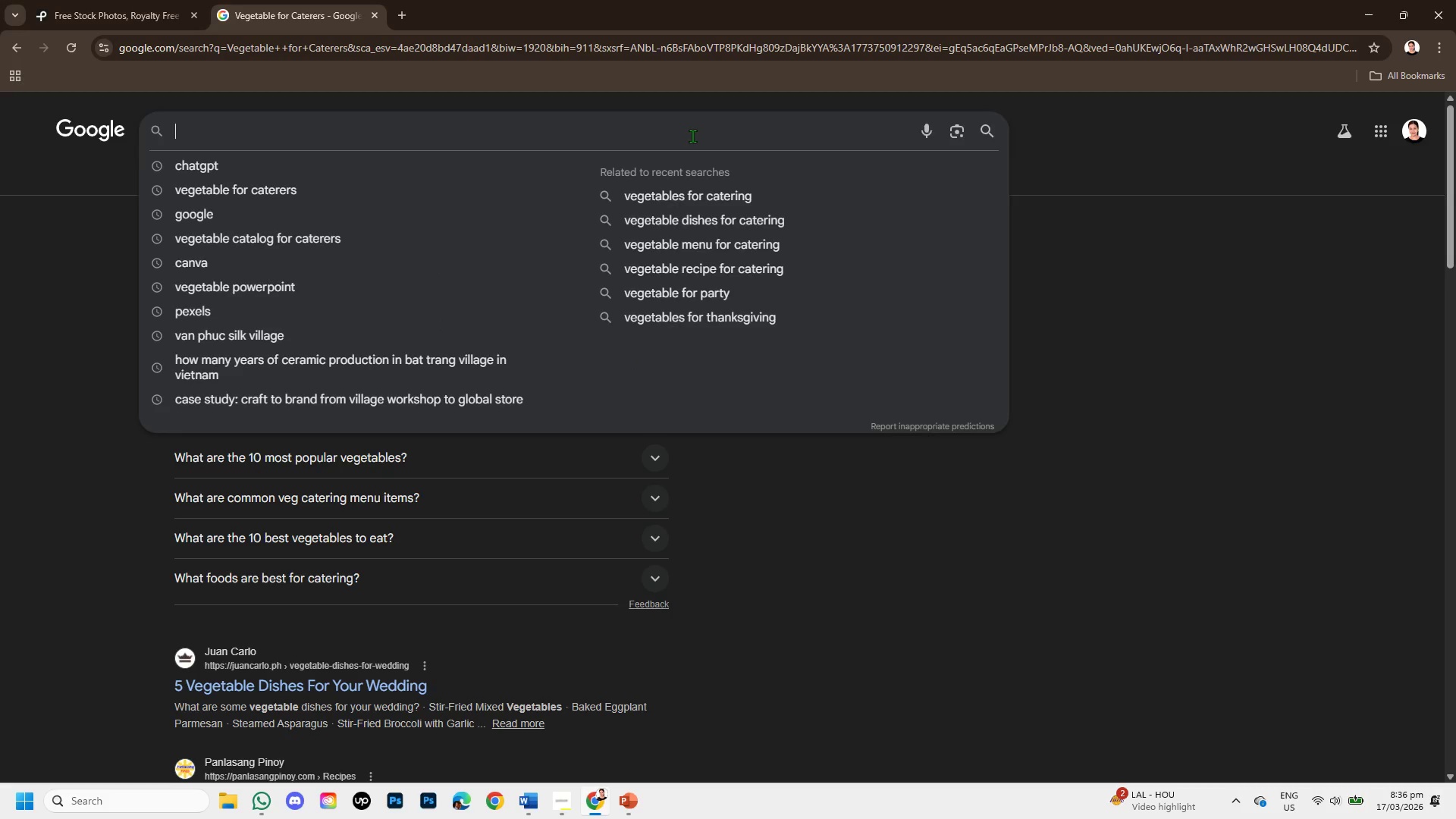 
key(Control+V)
 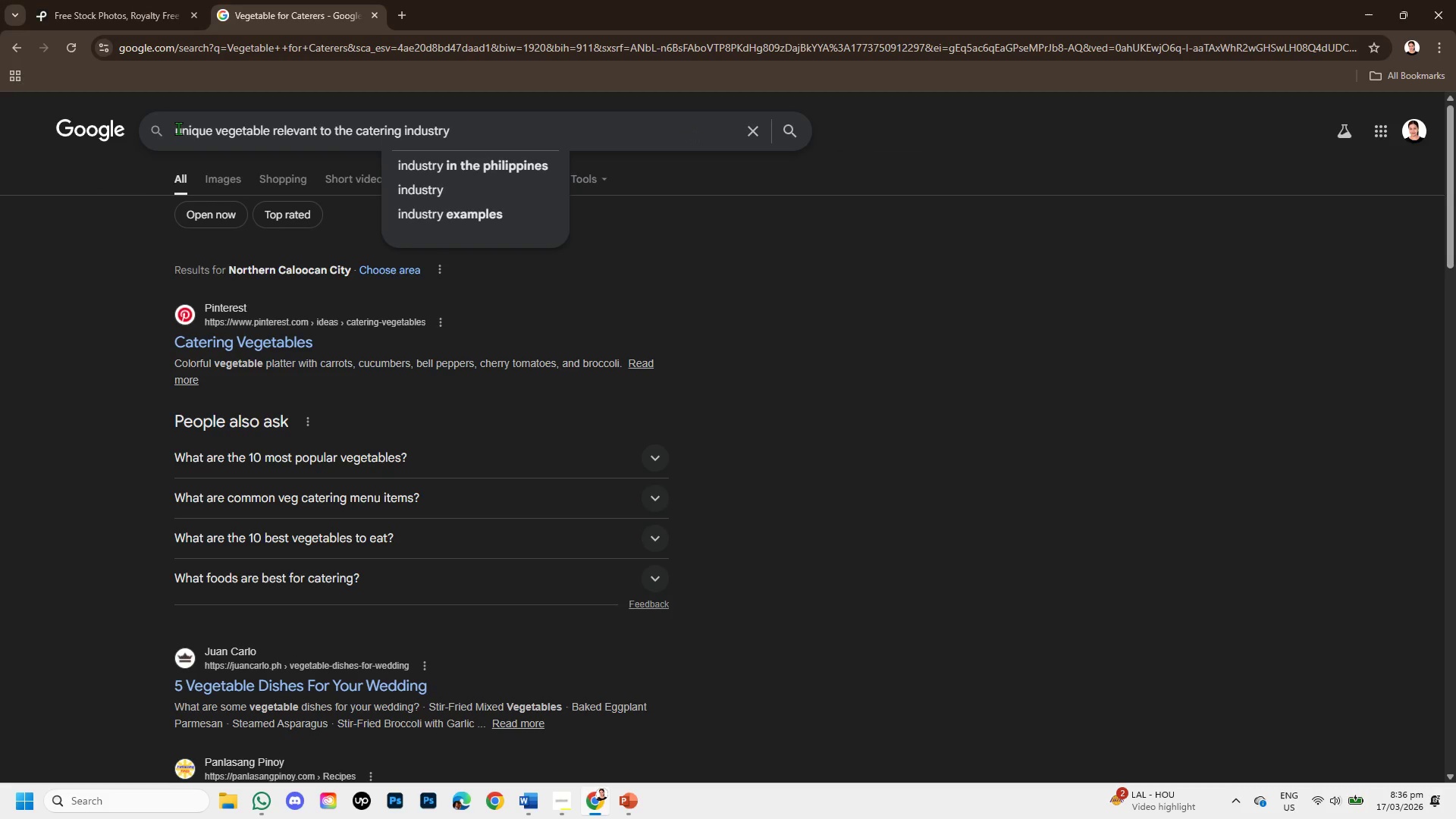 
left_click([178, 128])
 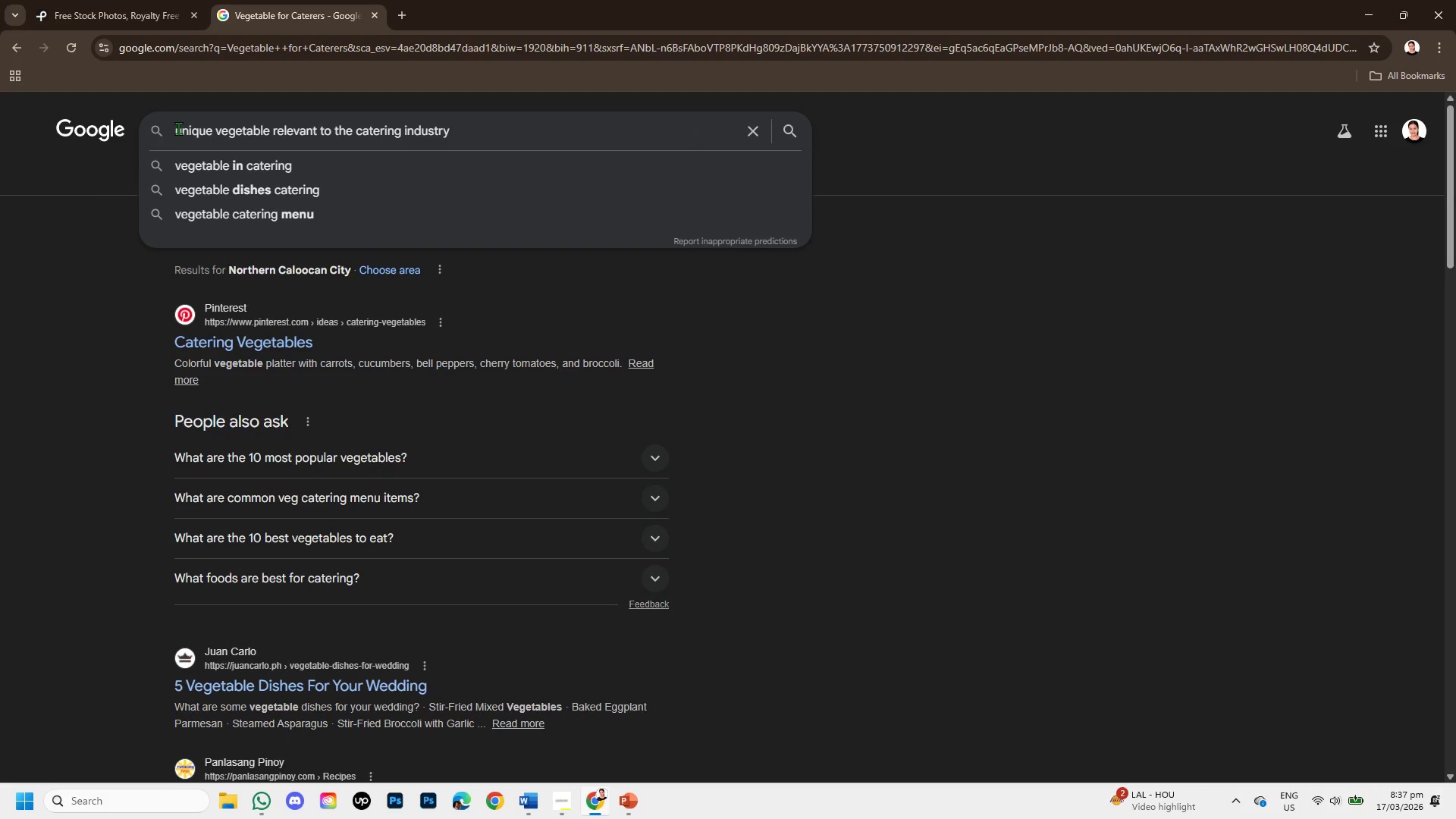 
key(Control+W)
 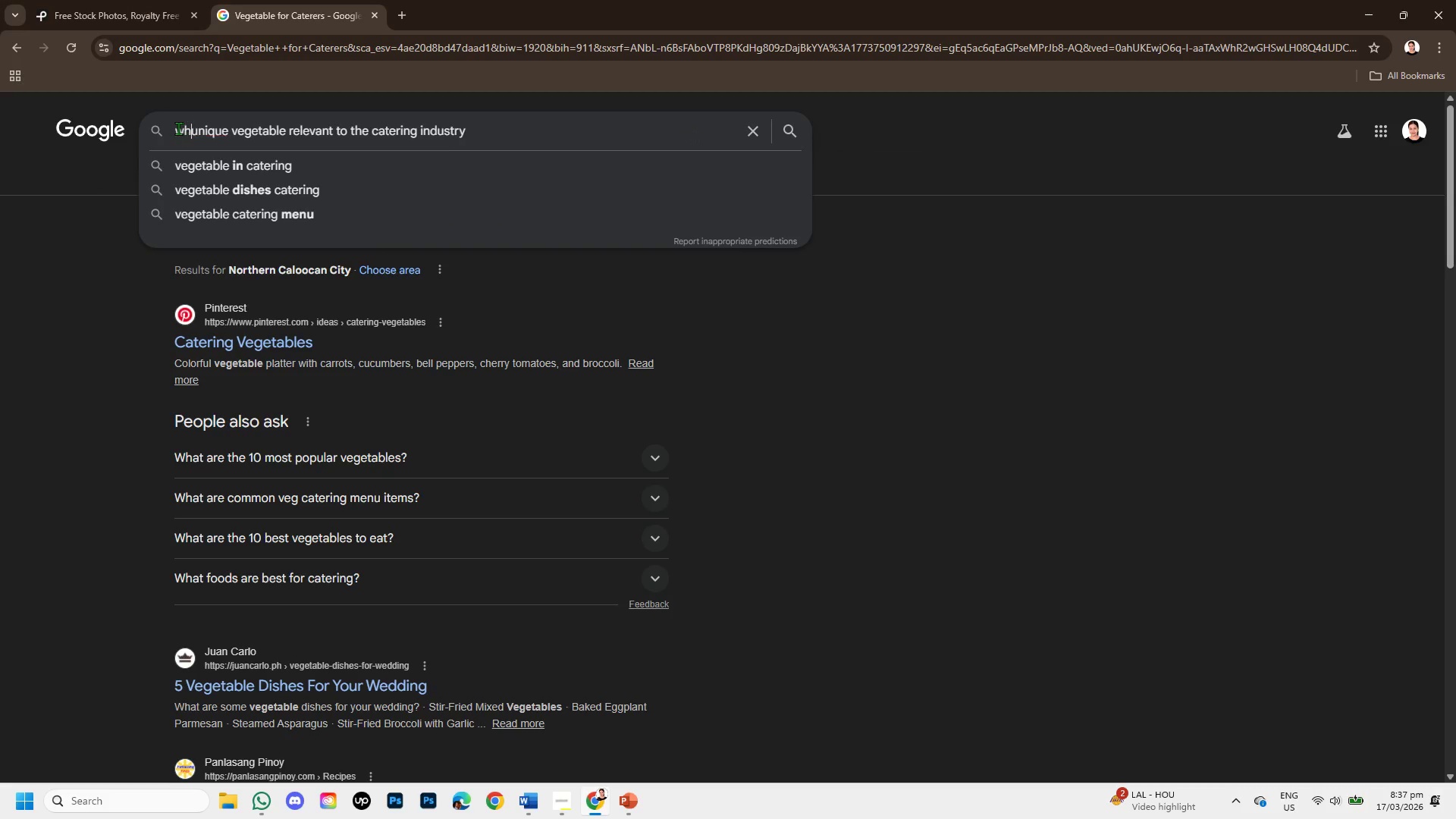 
key(Control+H)
 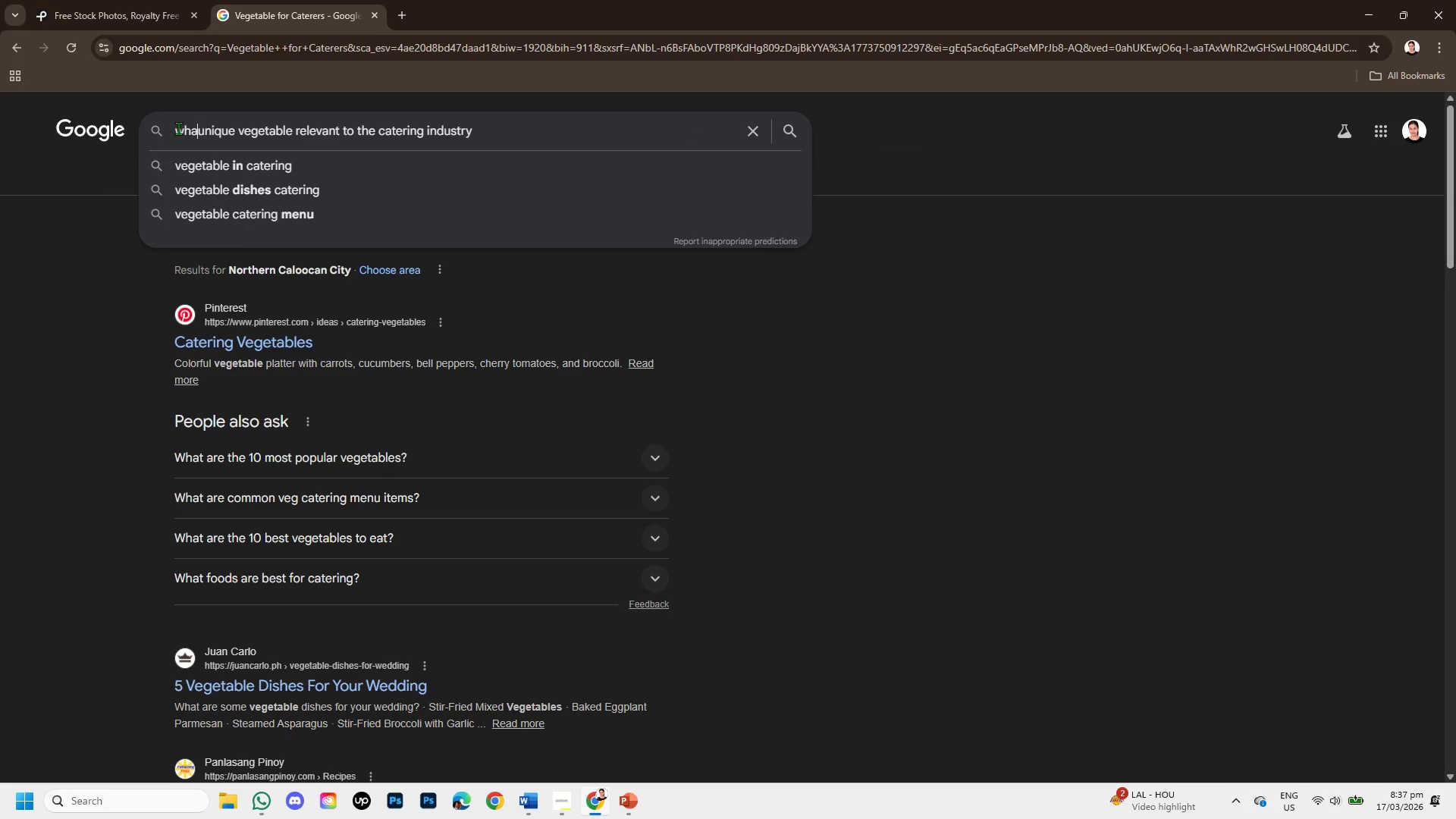 
key(Control+A)
 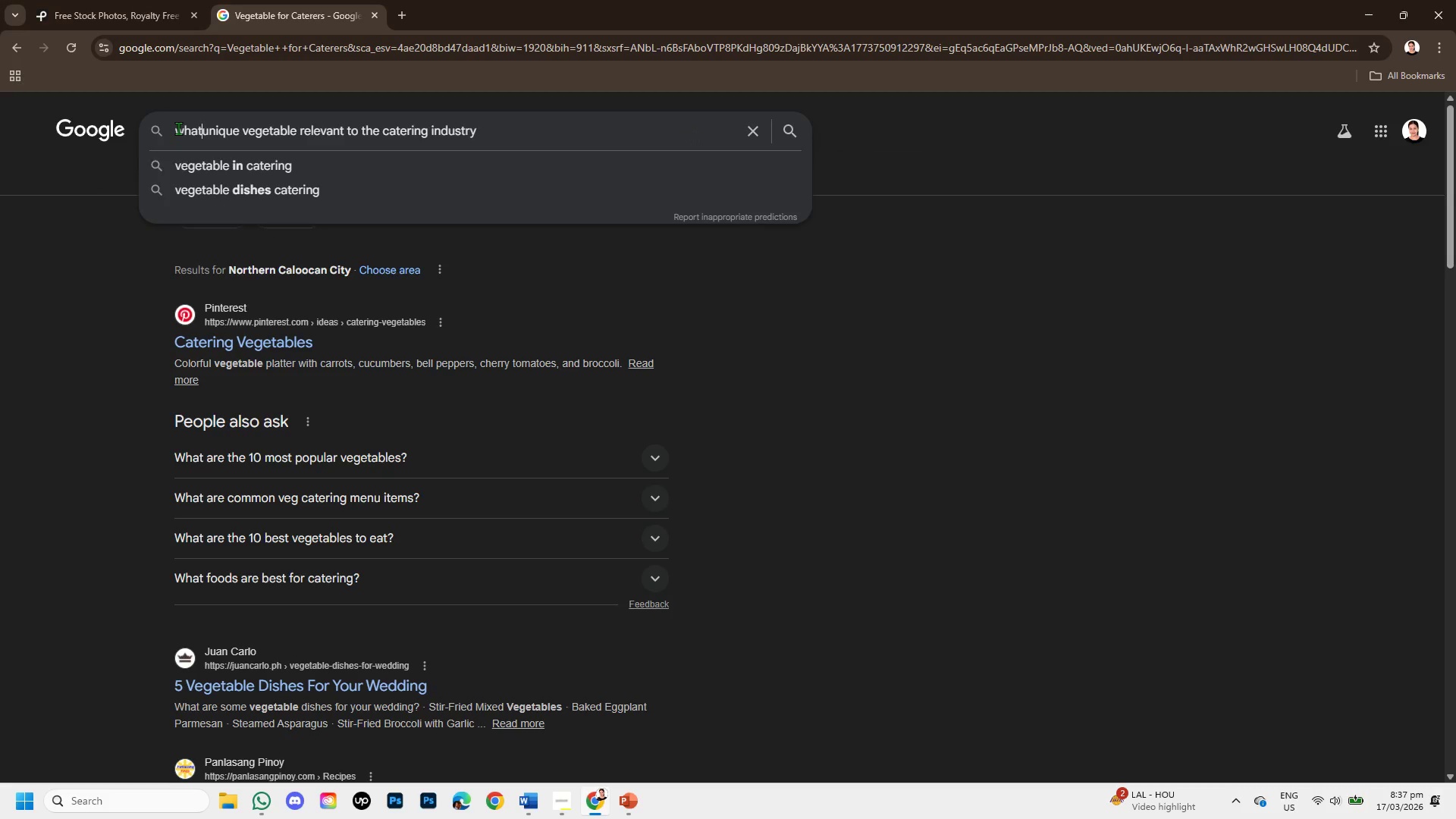 
key(Control+T)
 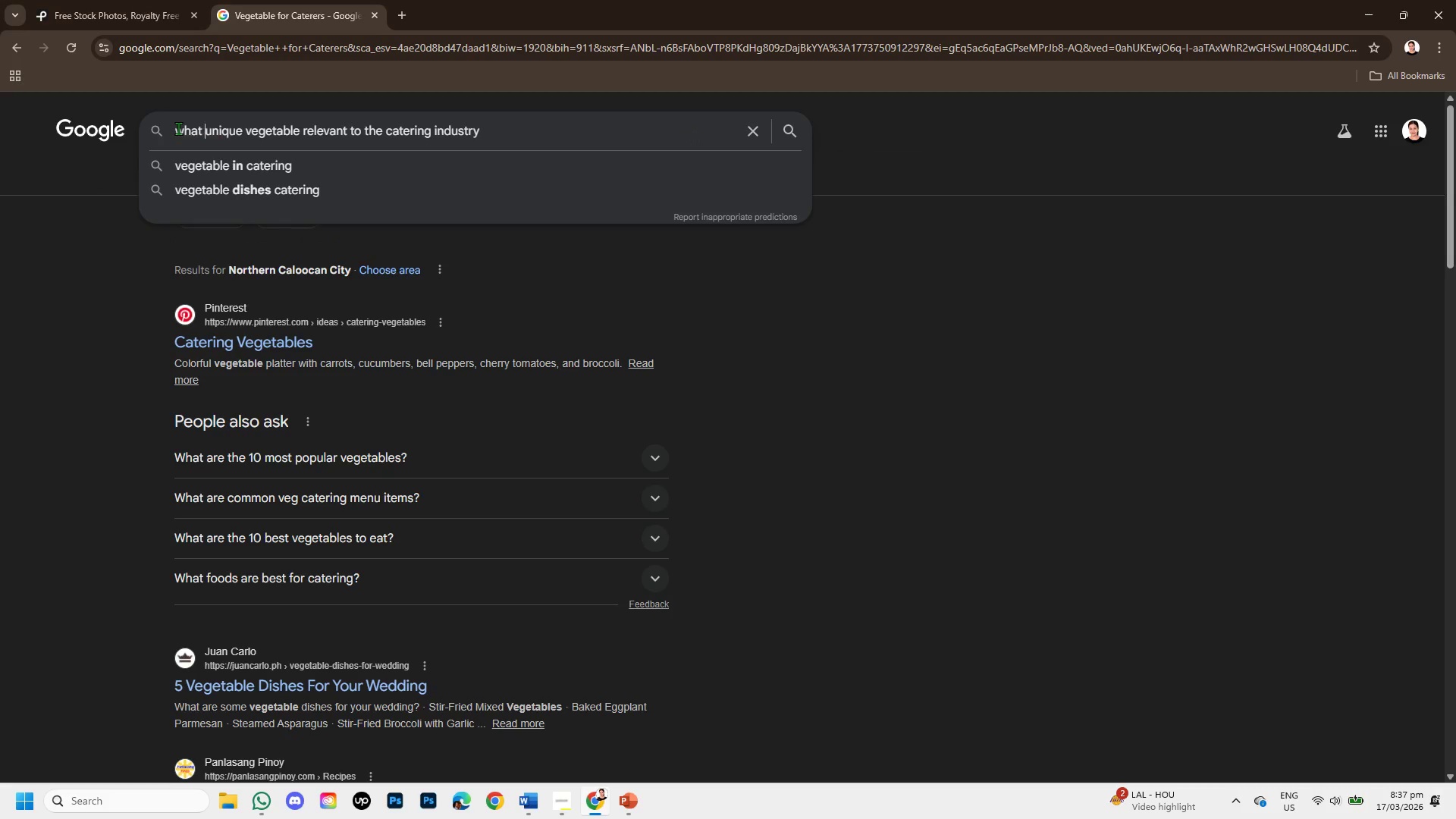 
key(Control+Space)
 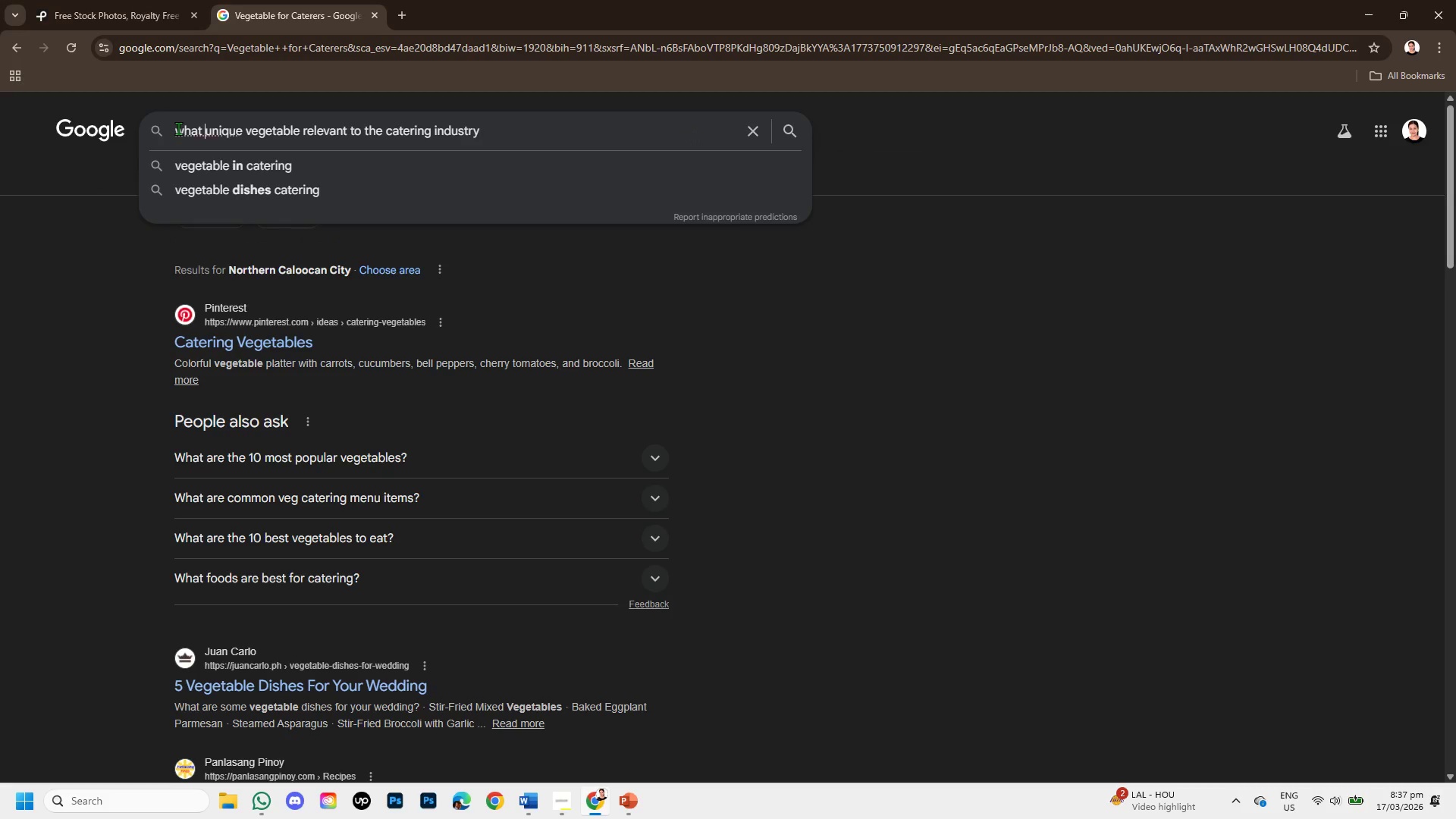 
key(Control+A)
 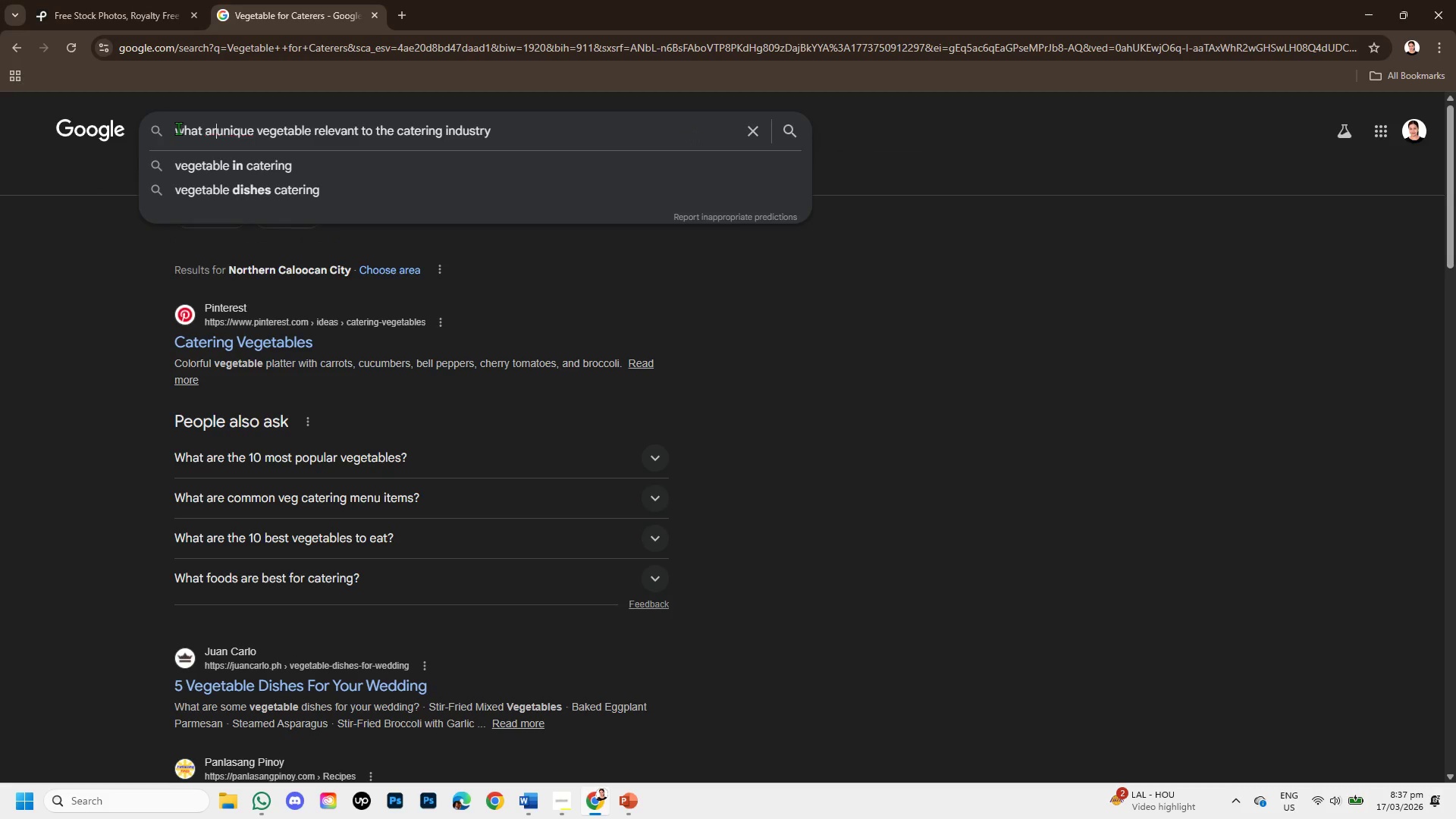 
key(Control+R)
 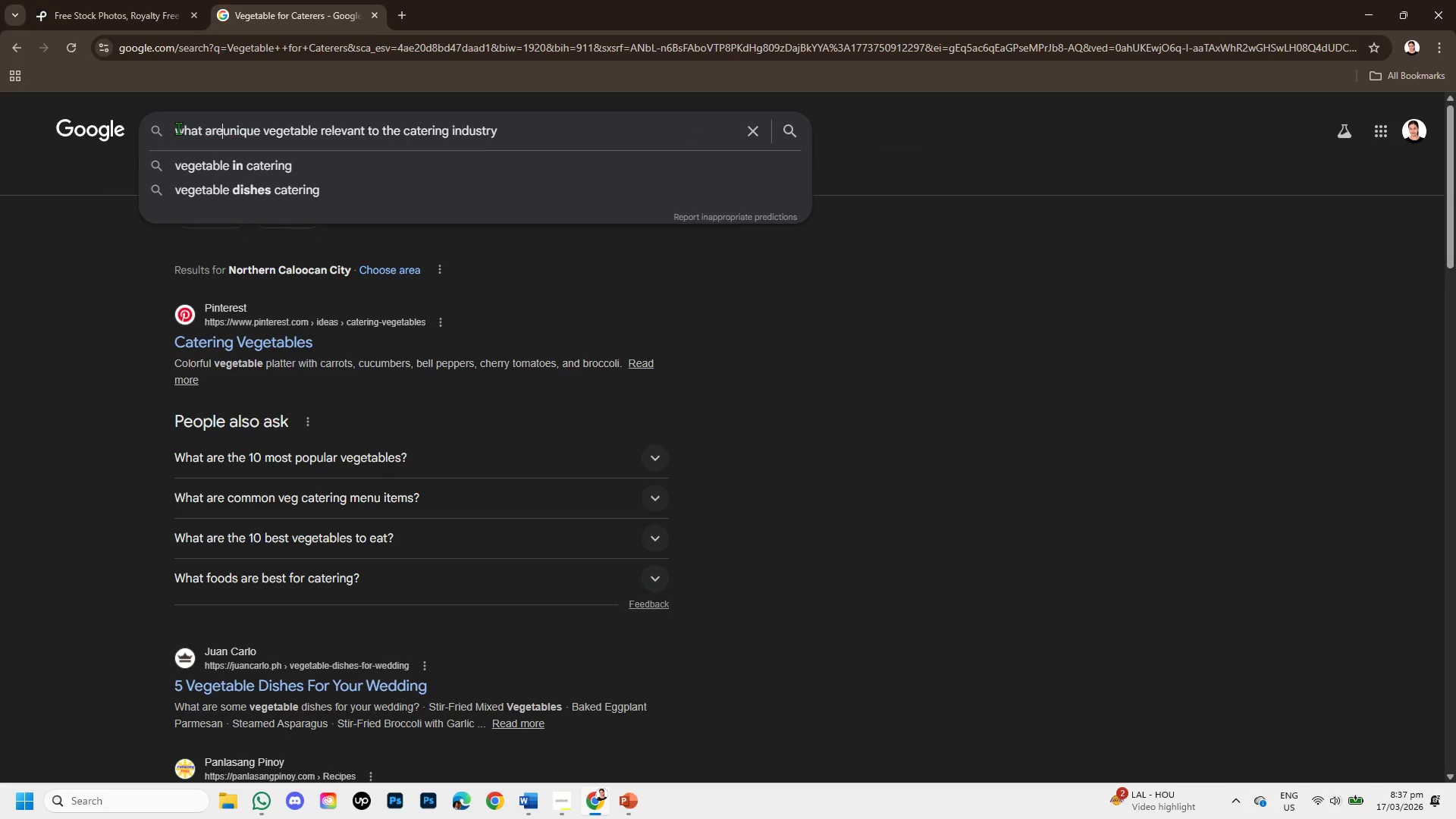 
key(Control+E)
 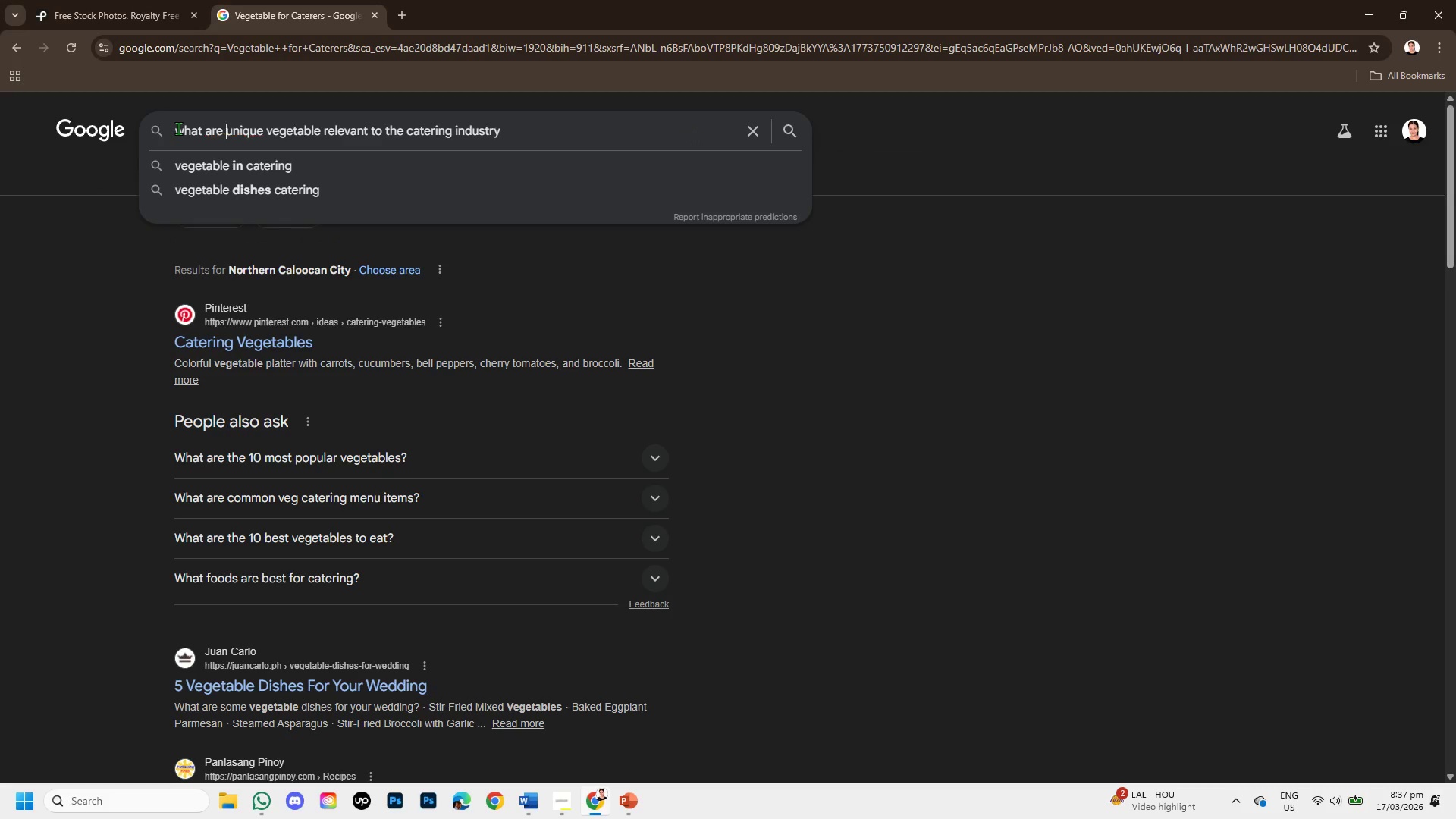 
key(Control+Space)
 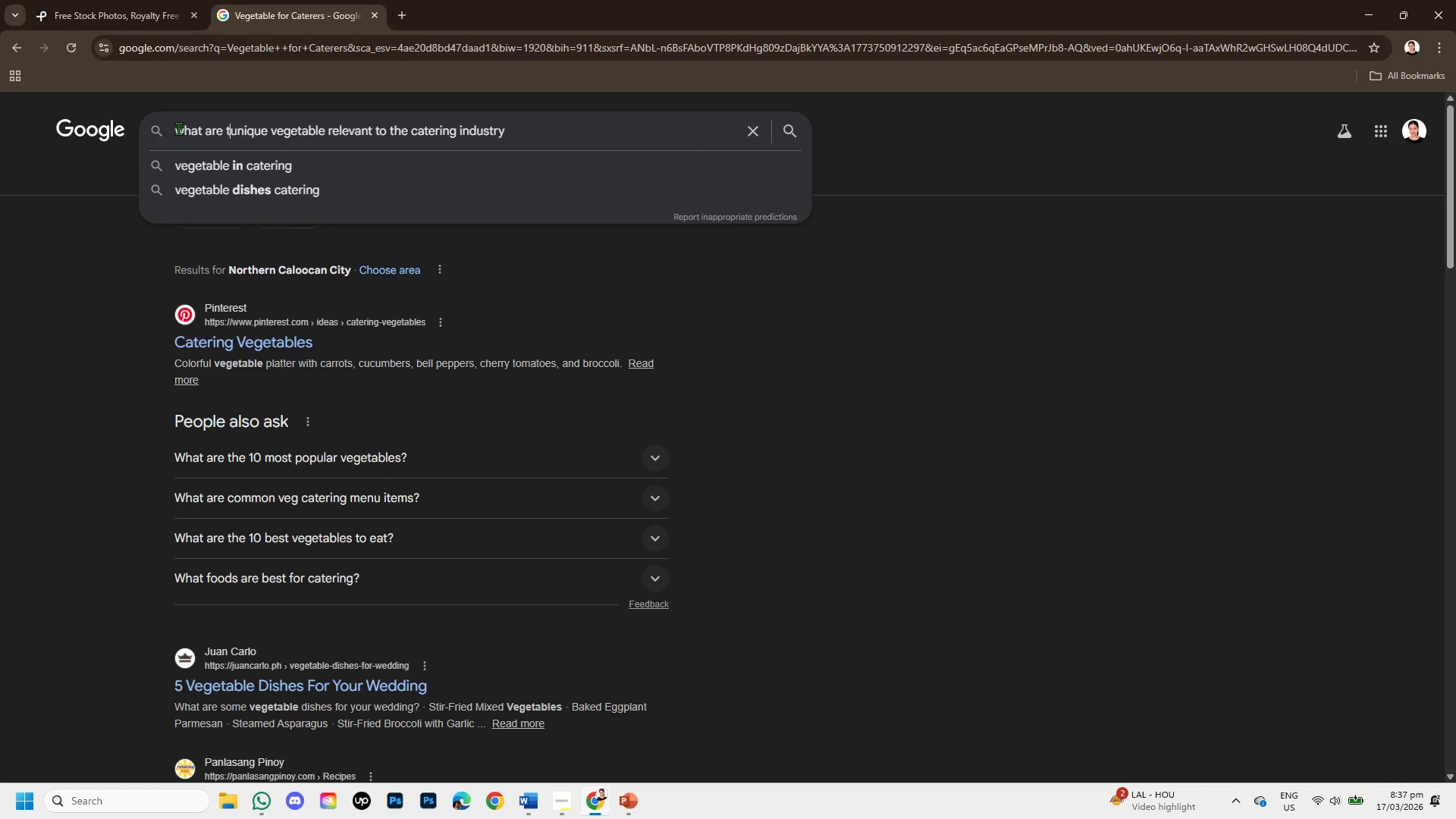 
key(Control+T)
 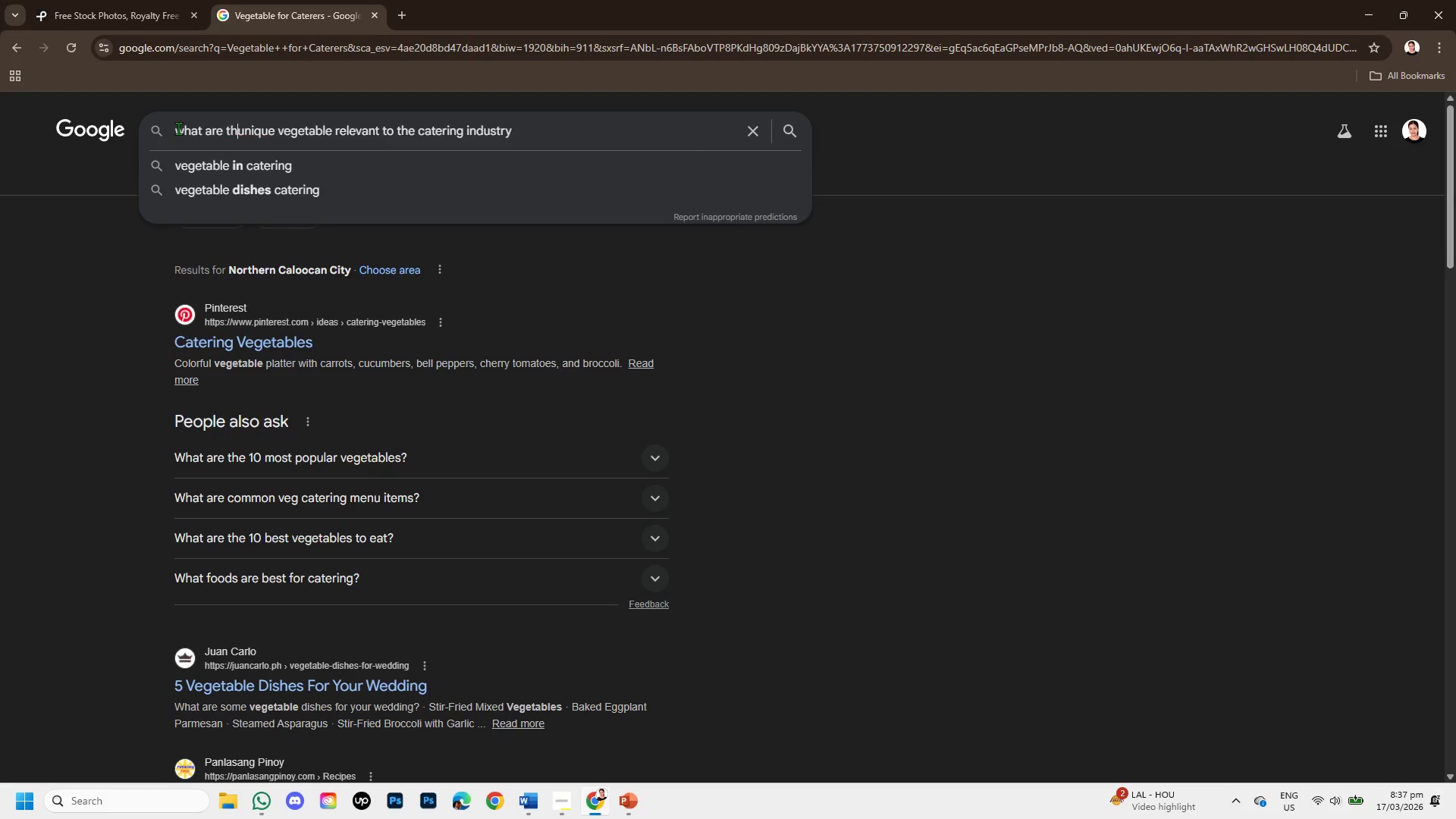 
key(Control+H)
 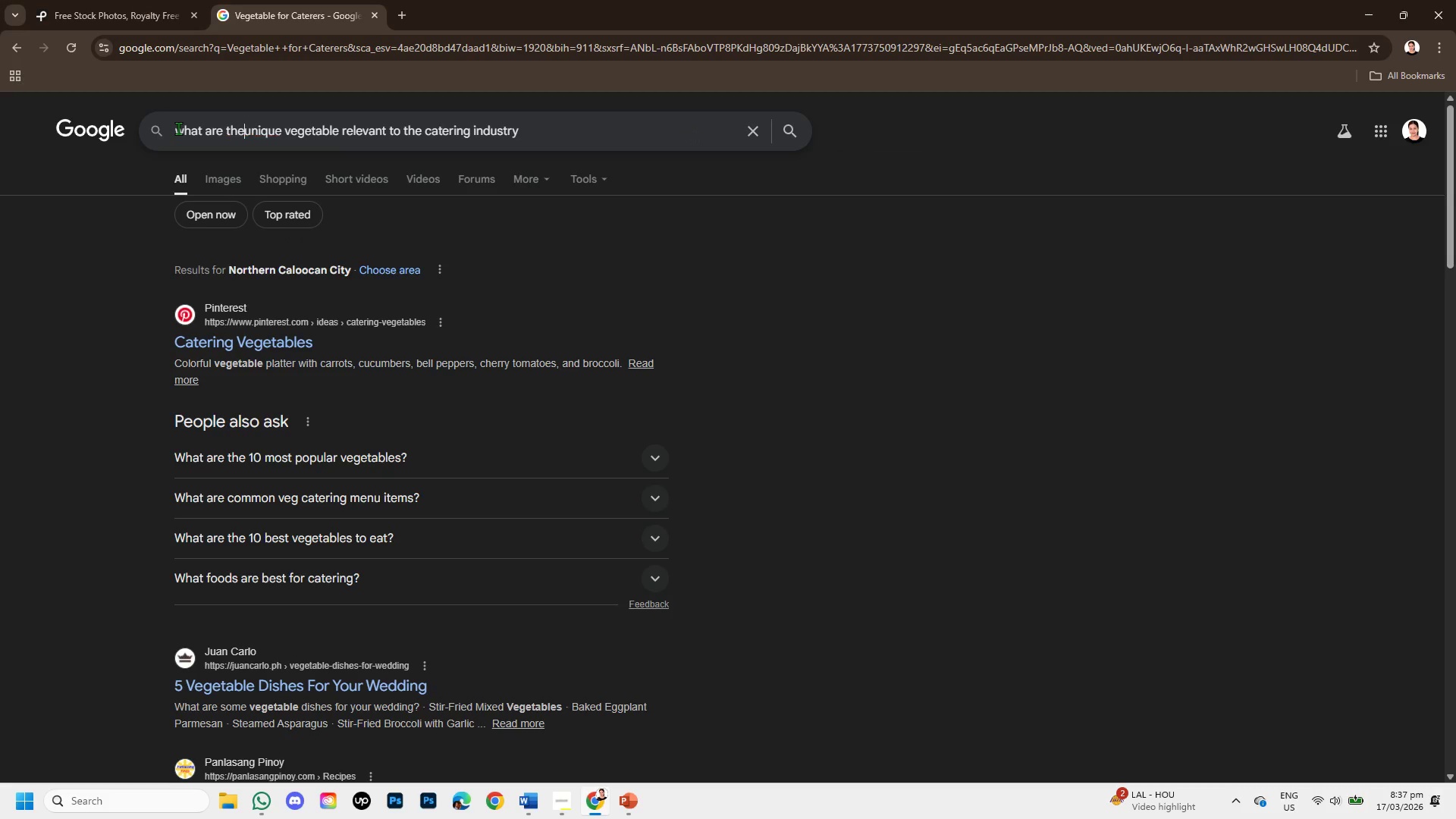 
key(Control+E)
 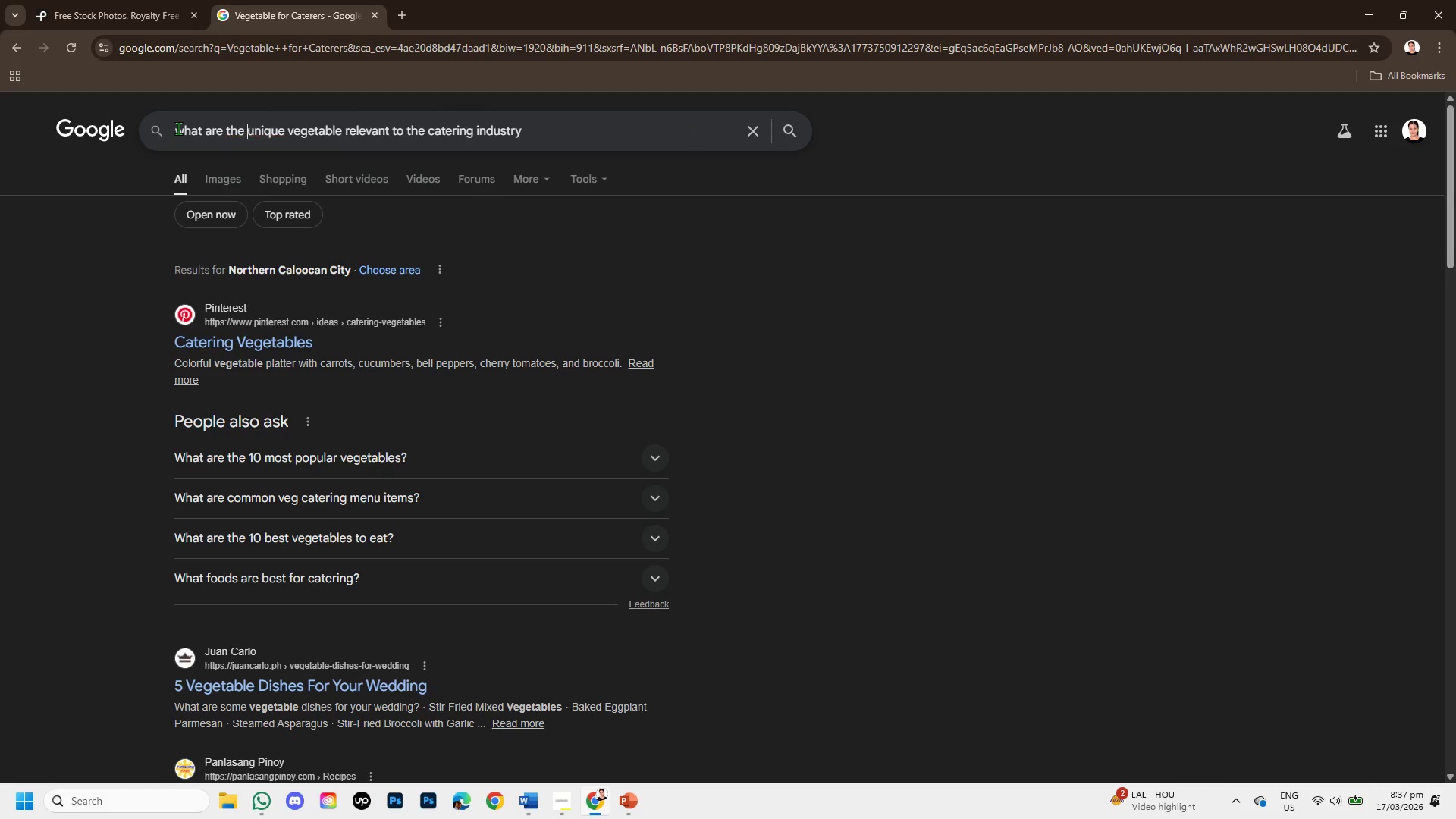 
key(Control+Space)
 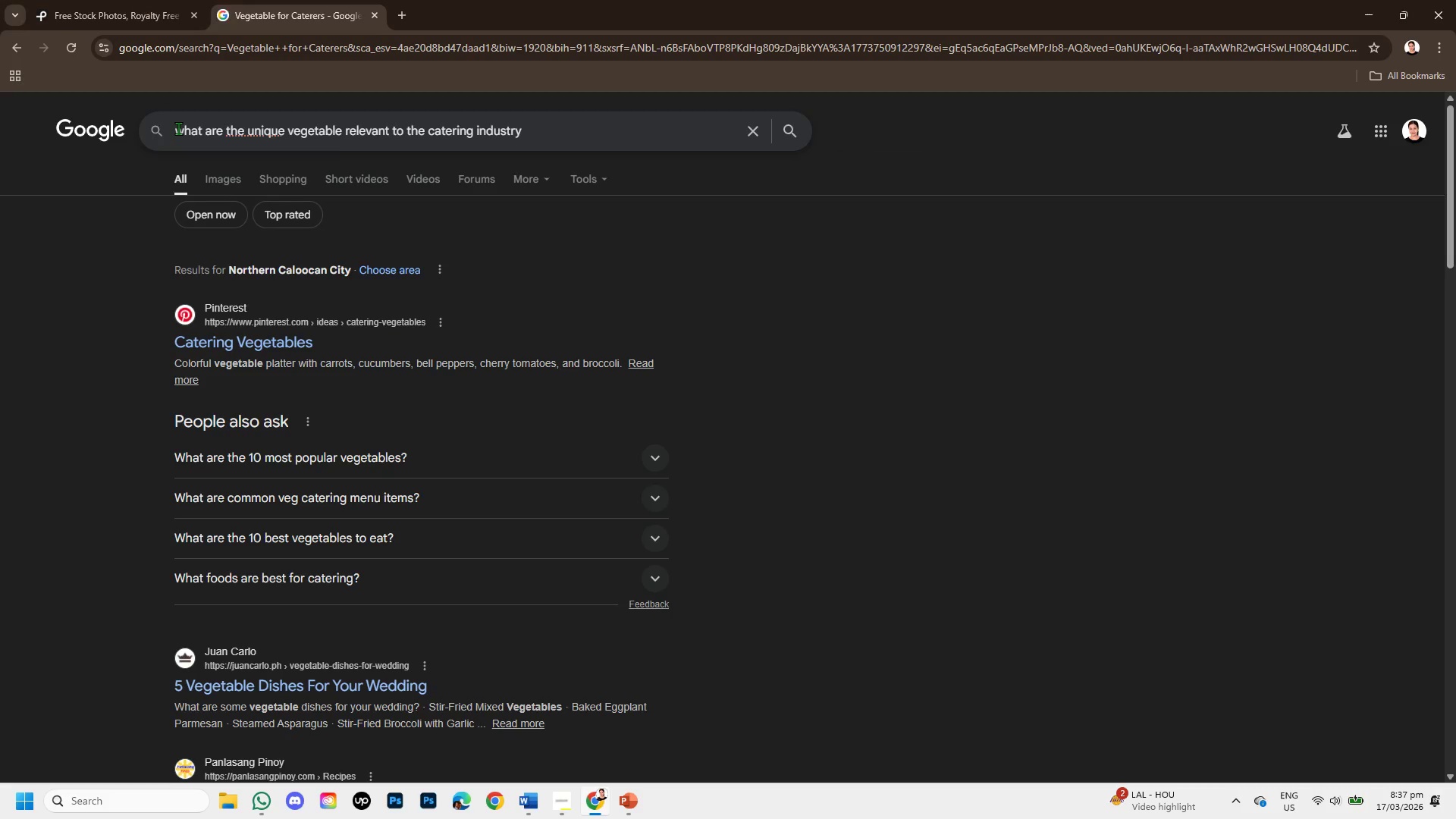 
key(Control+Enter)
 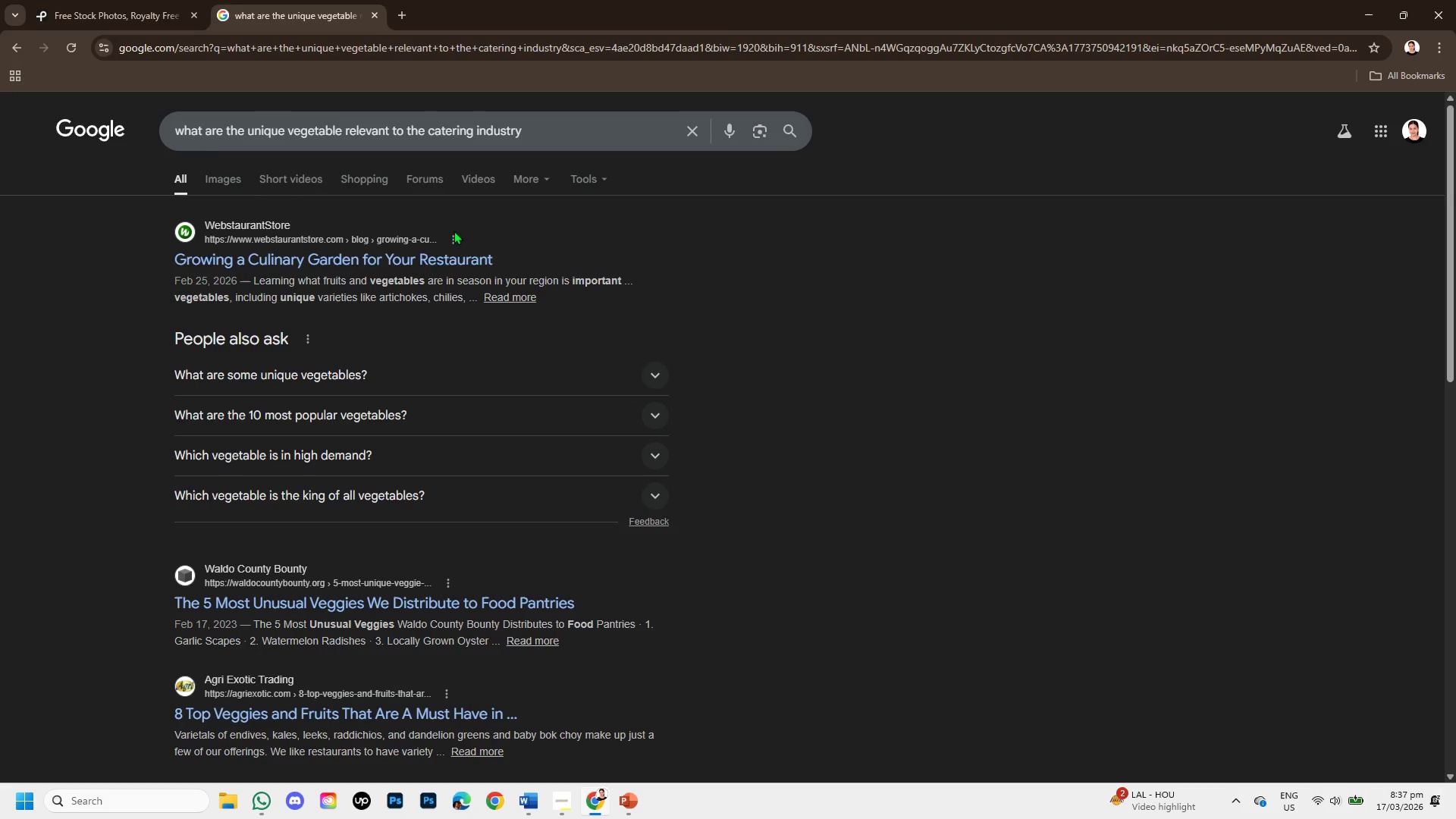 
left_click([331, 249])
 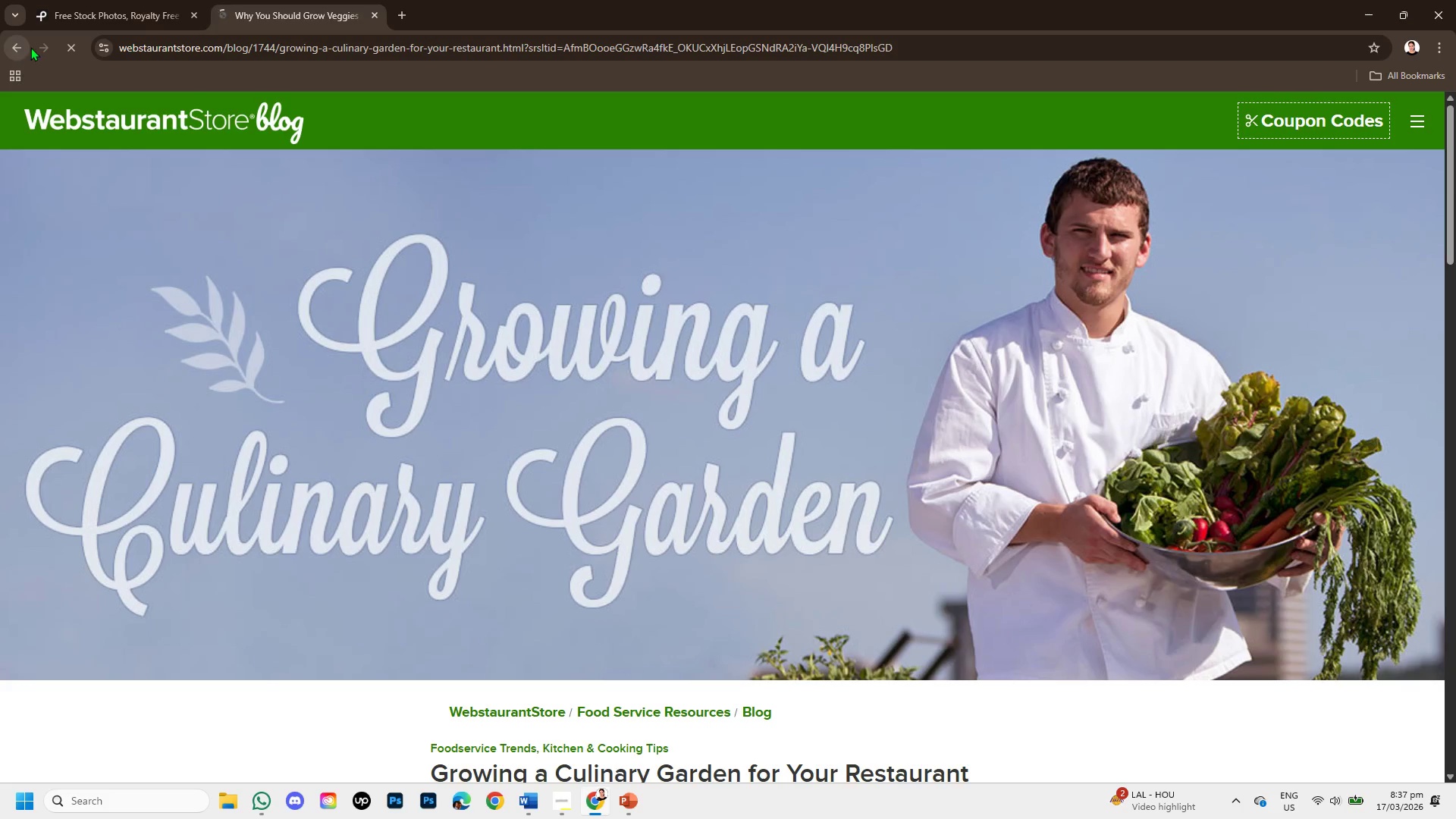 
left_click([14, 46])
 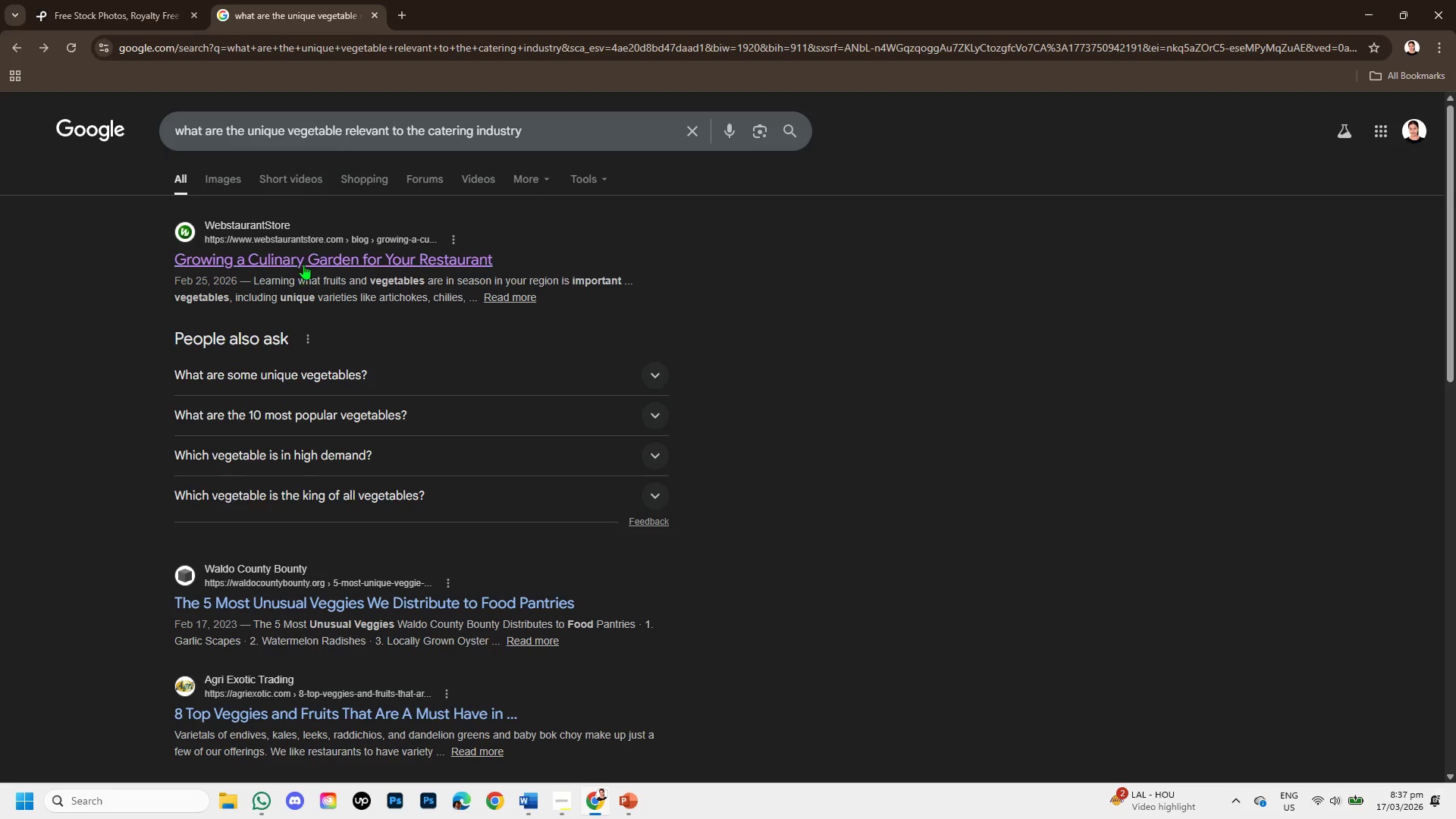 
right_click([305, 246])
 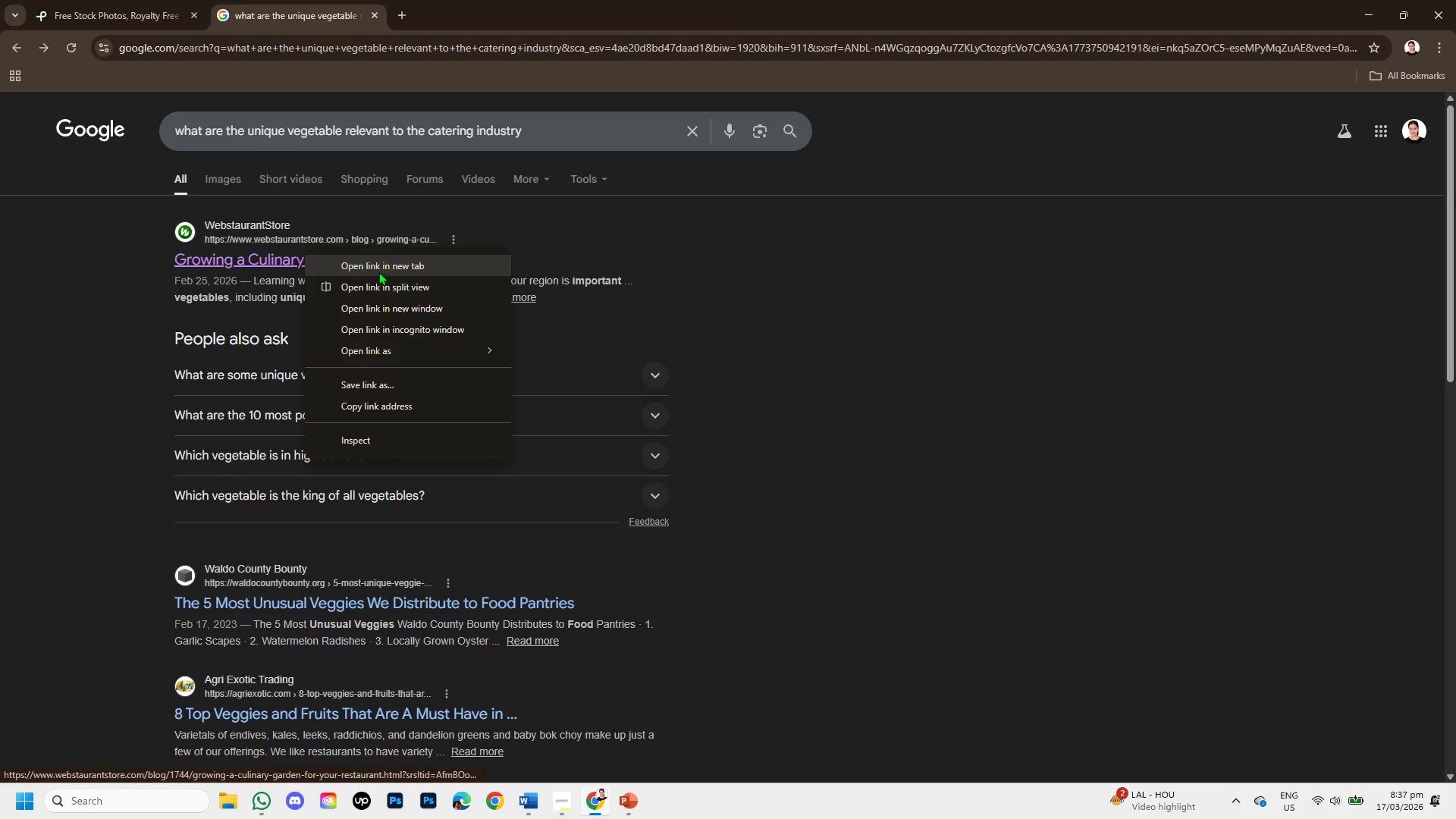 
left_click([378, 271])
 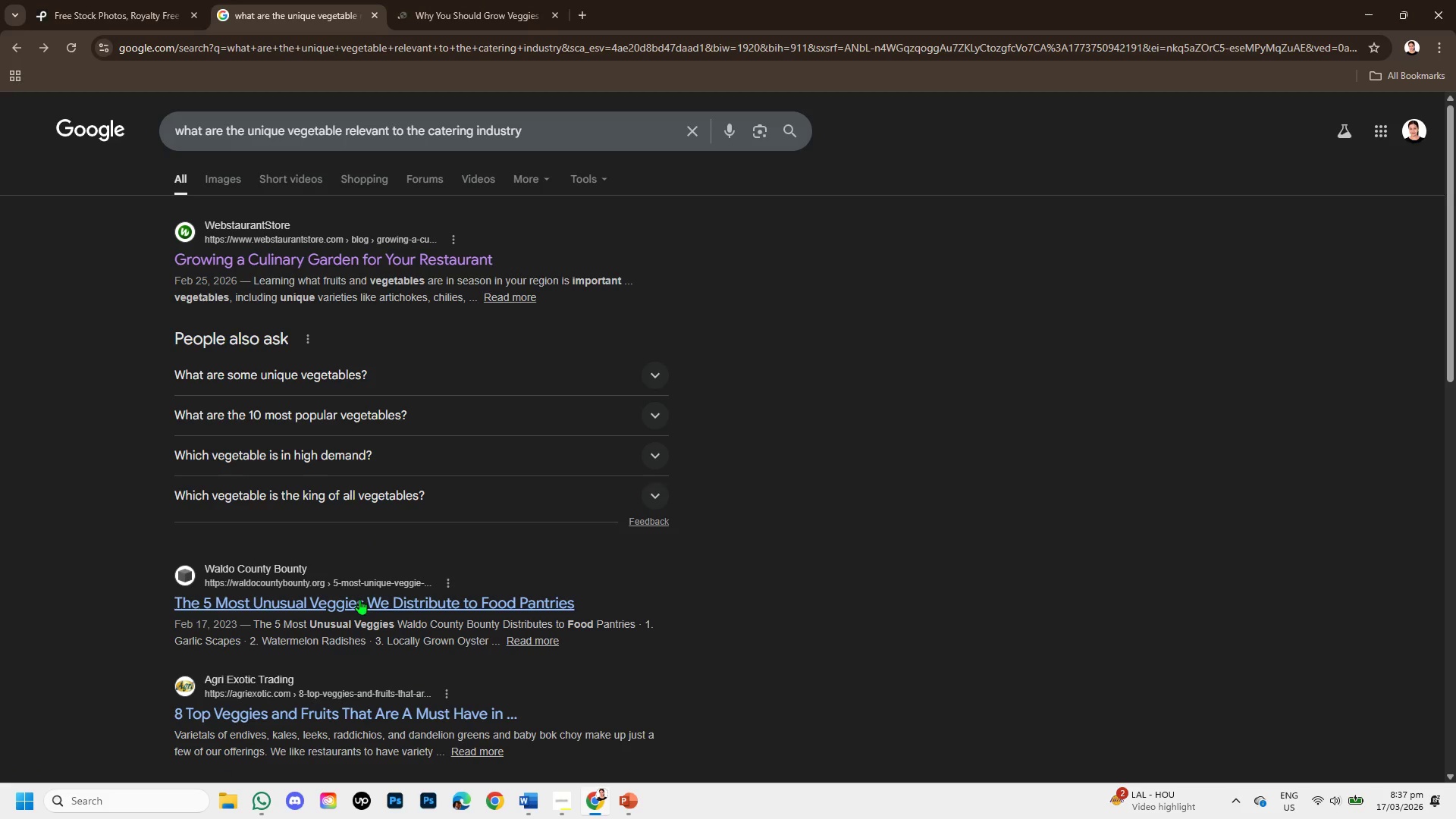 
scroll: coordinate [317, 482], scroll_direction: down, amount: 2.0
 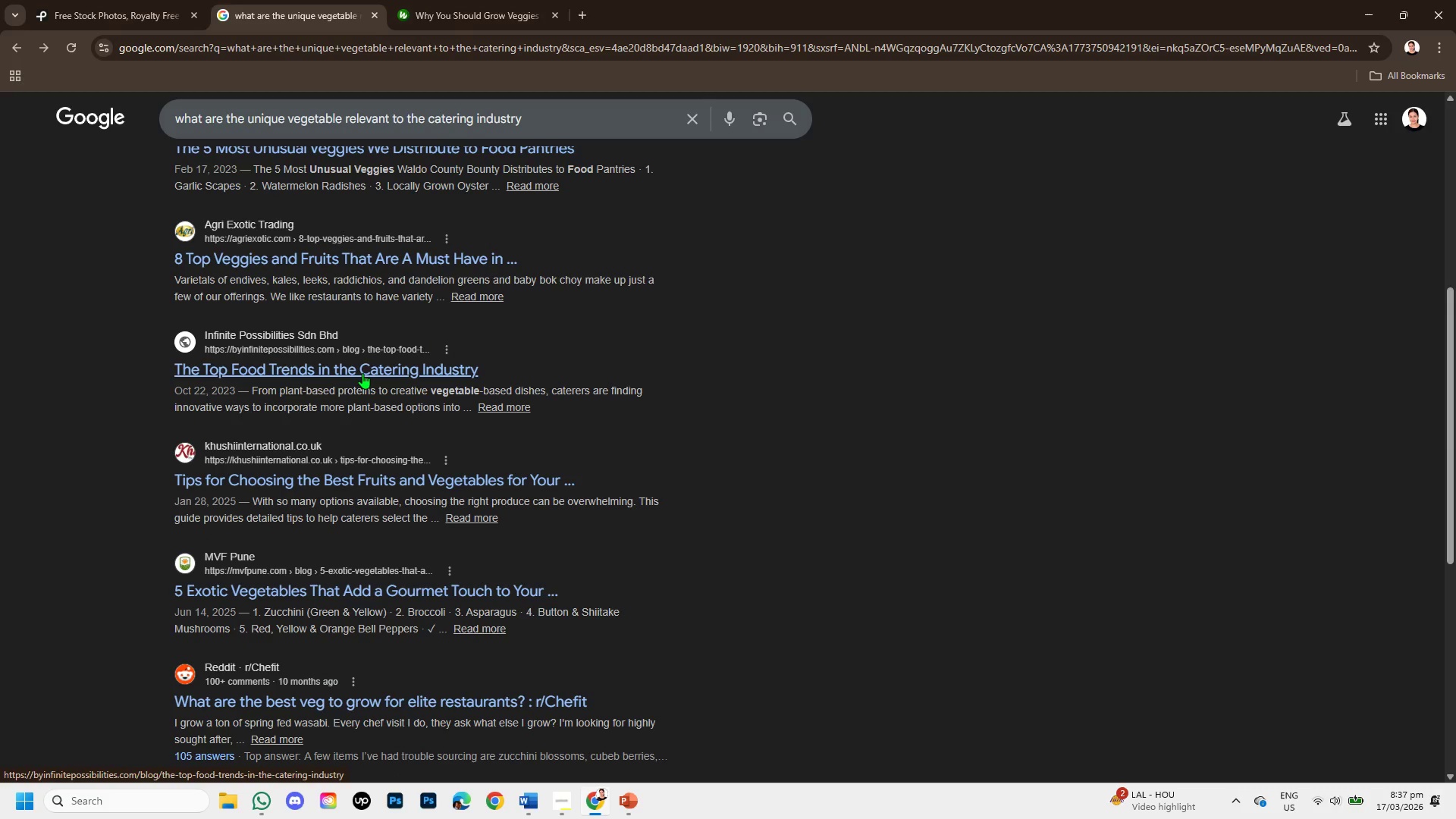 
scroll: coordinate [370, 376], scroll_direction: up, amount: 4.0
 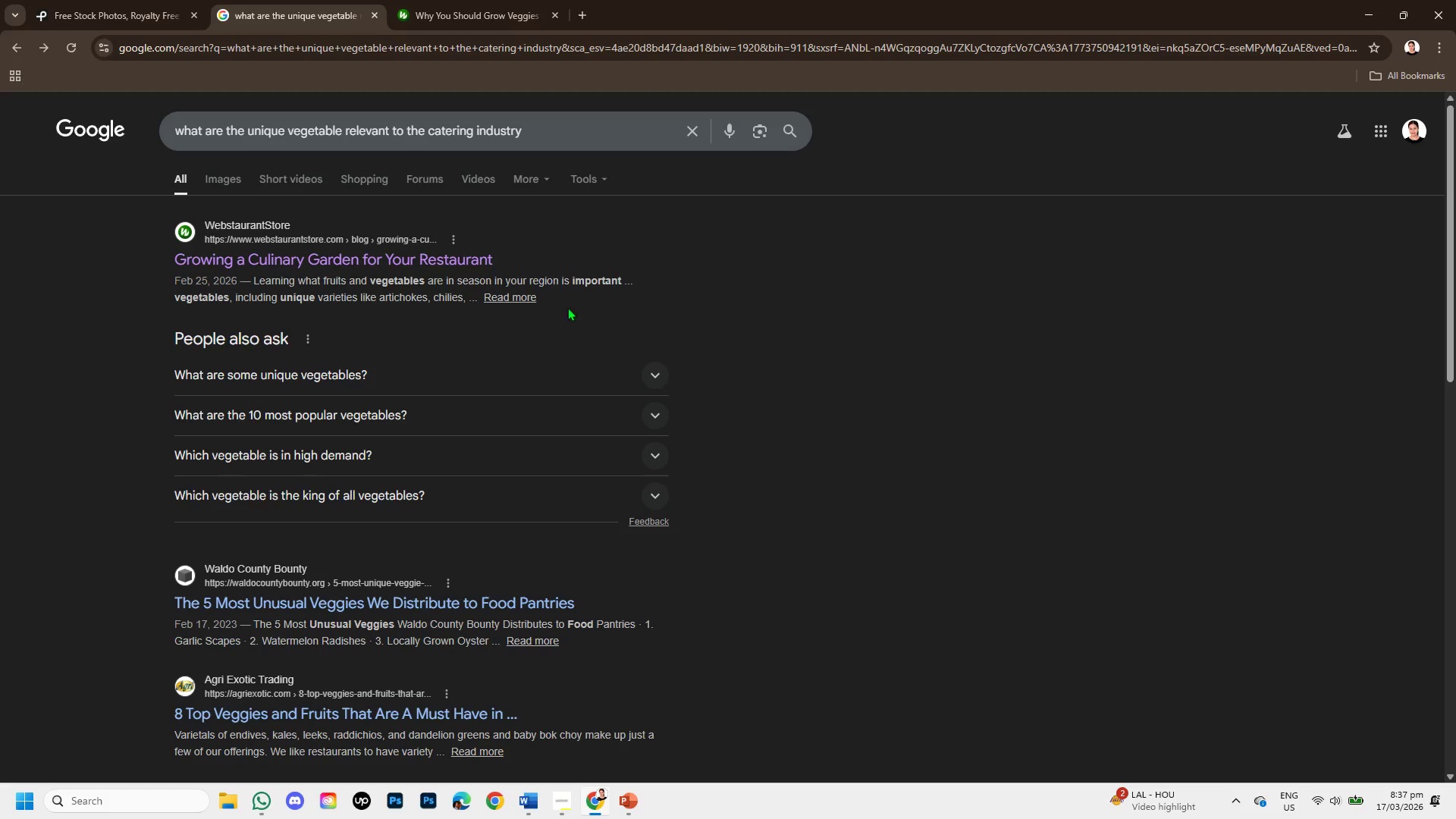 
left_click([424, 10])
 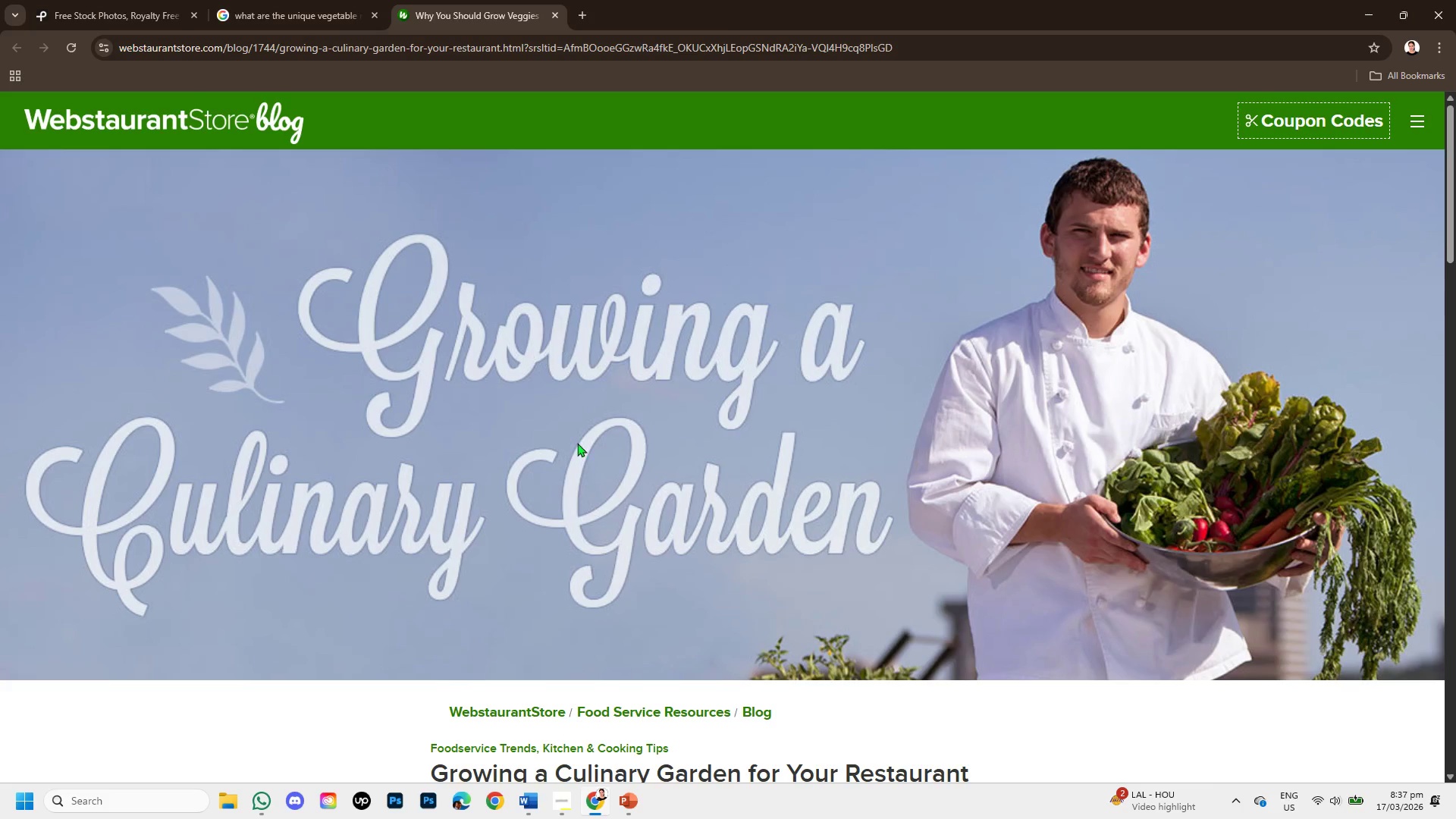 
scroll: coordinate [570, 434], scroll_direction: down, amount: 7.0
 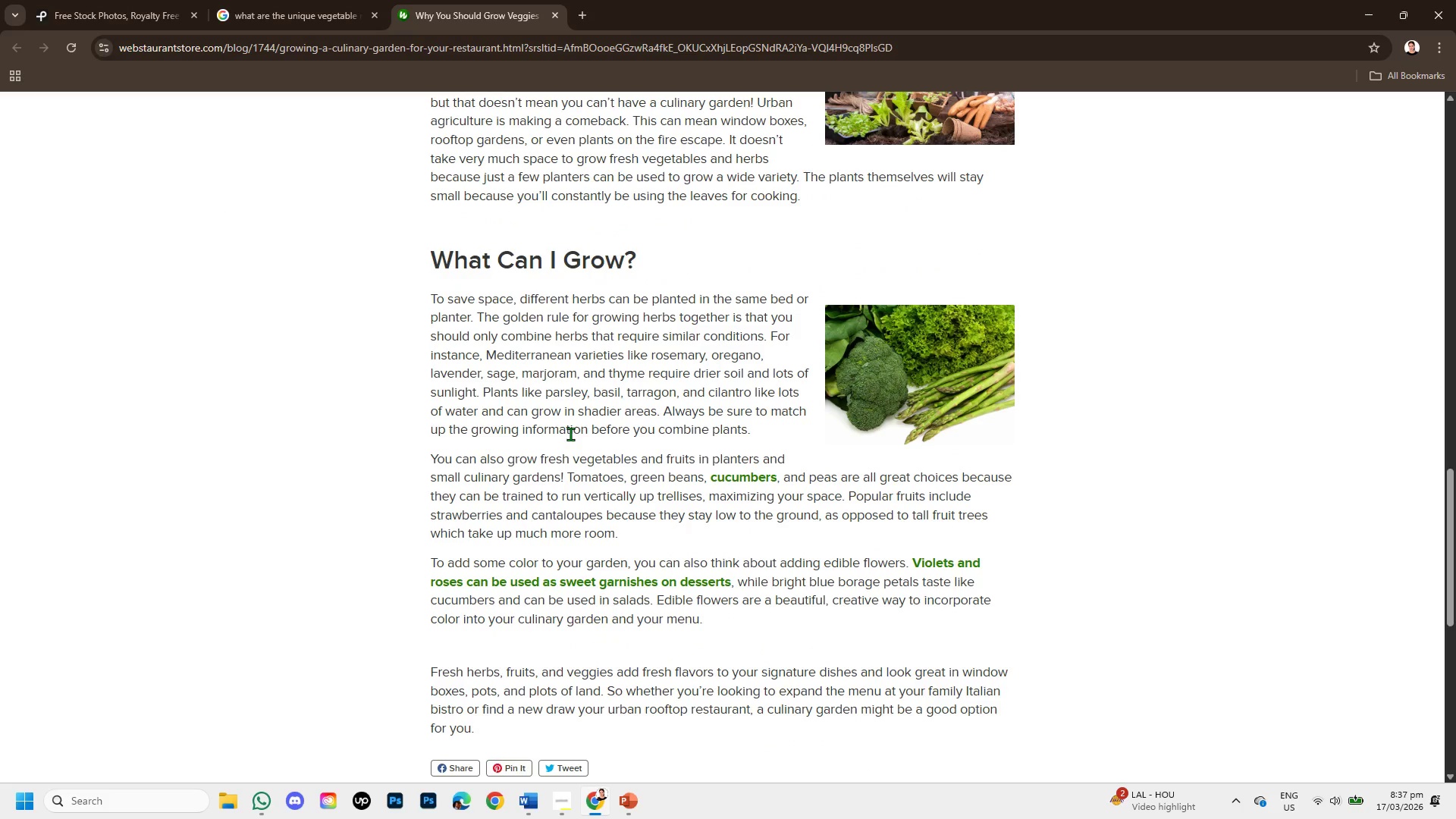 
scroll: coordinate [570, 438], scroll_direction: down, amount: 3.0
 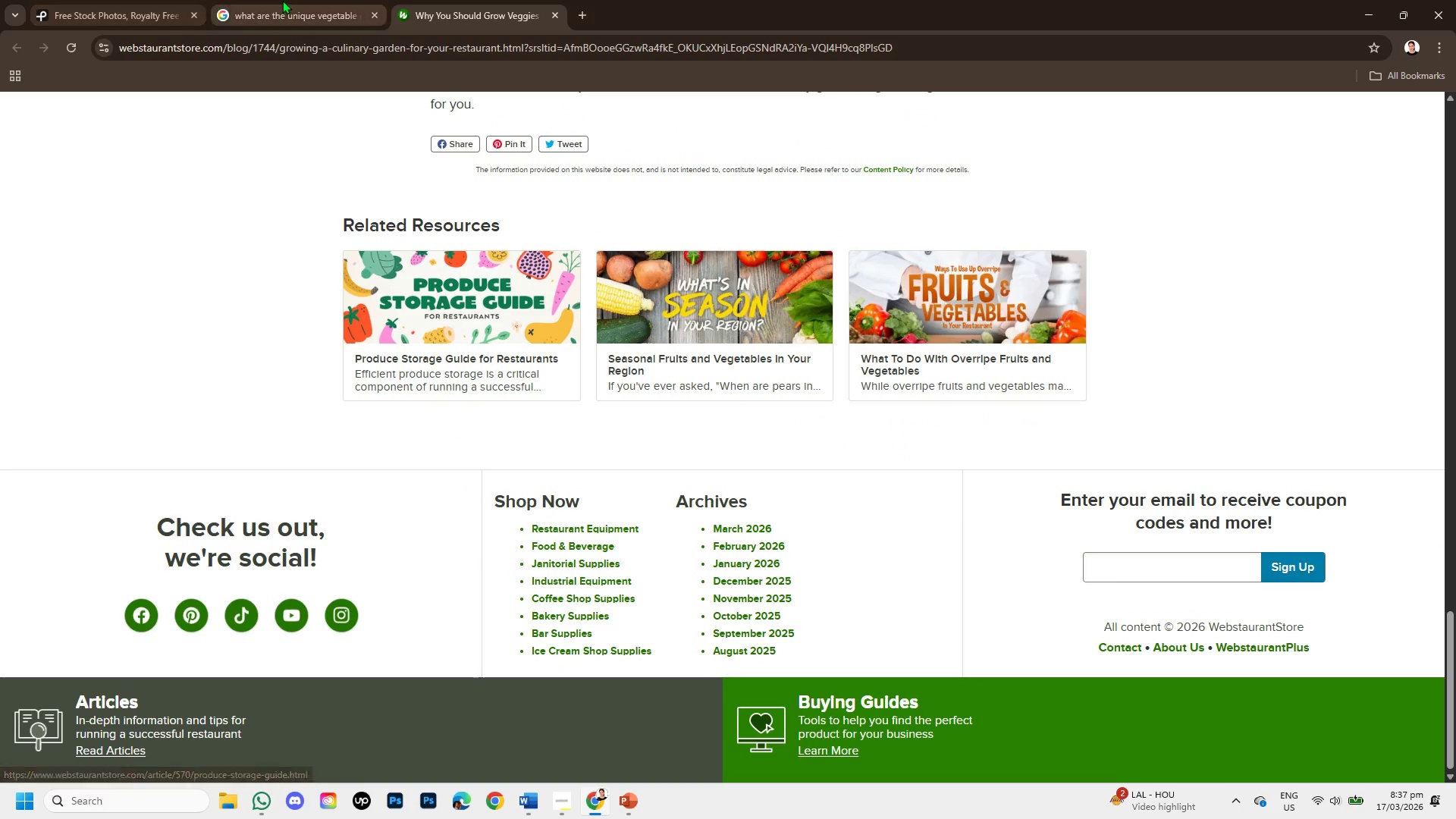 
left_click([282, 0])
 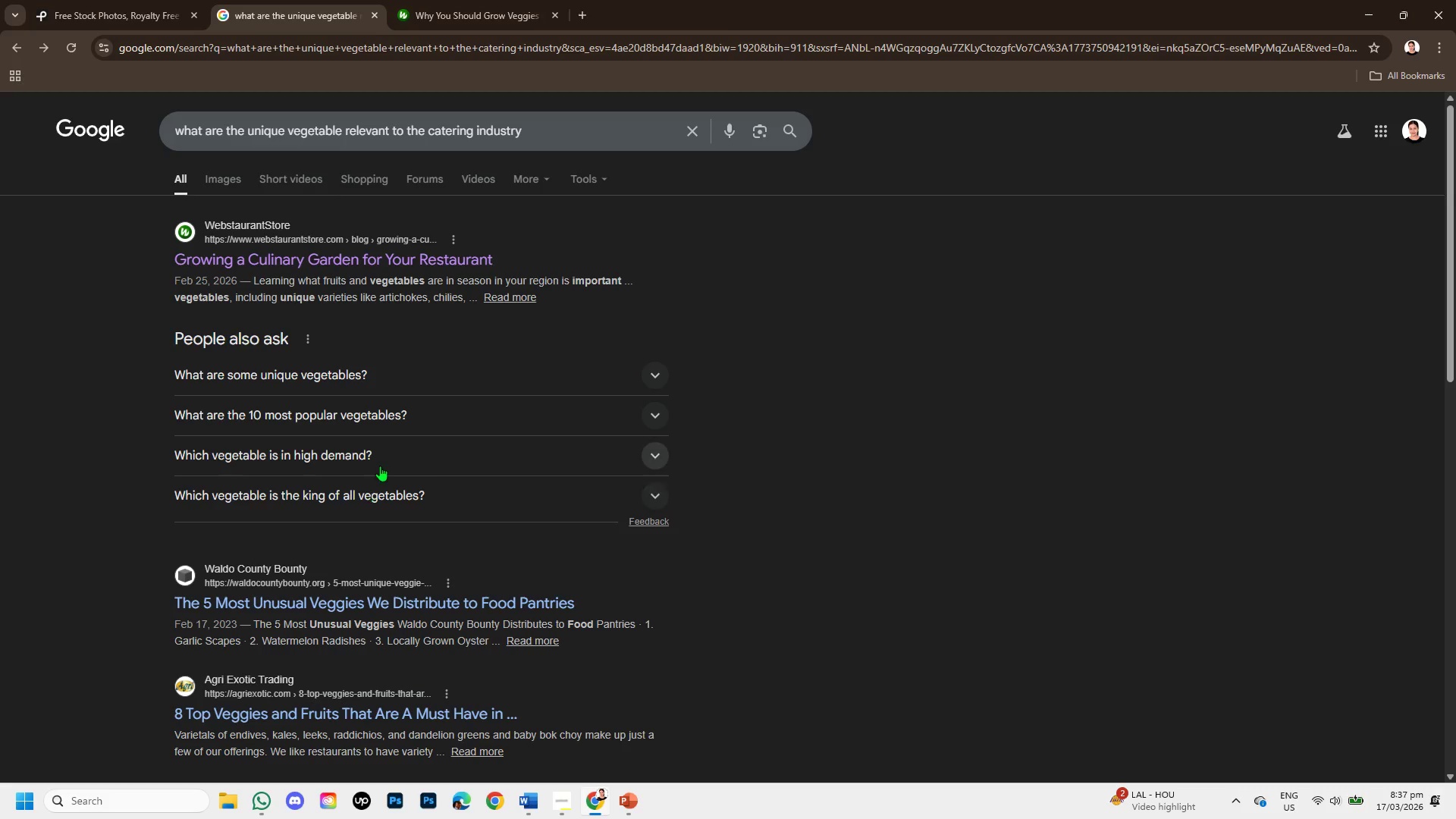 
scroll: coordinate [447, 468], scroll_direction: down, amount: 4.0
 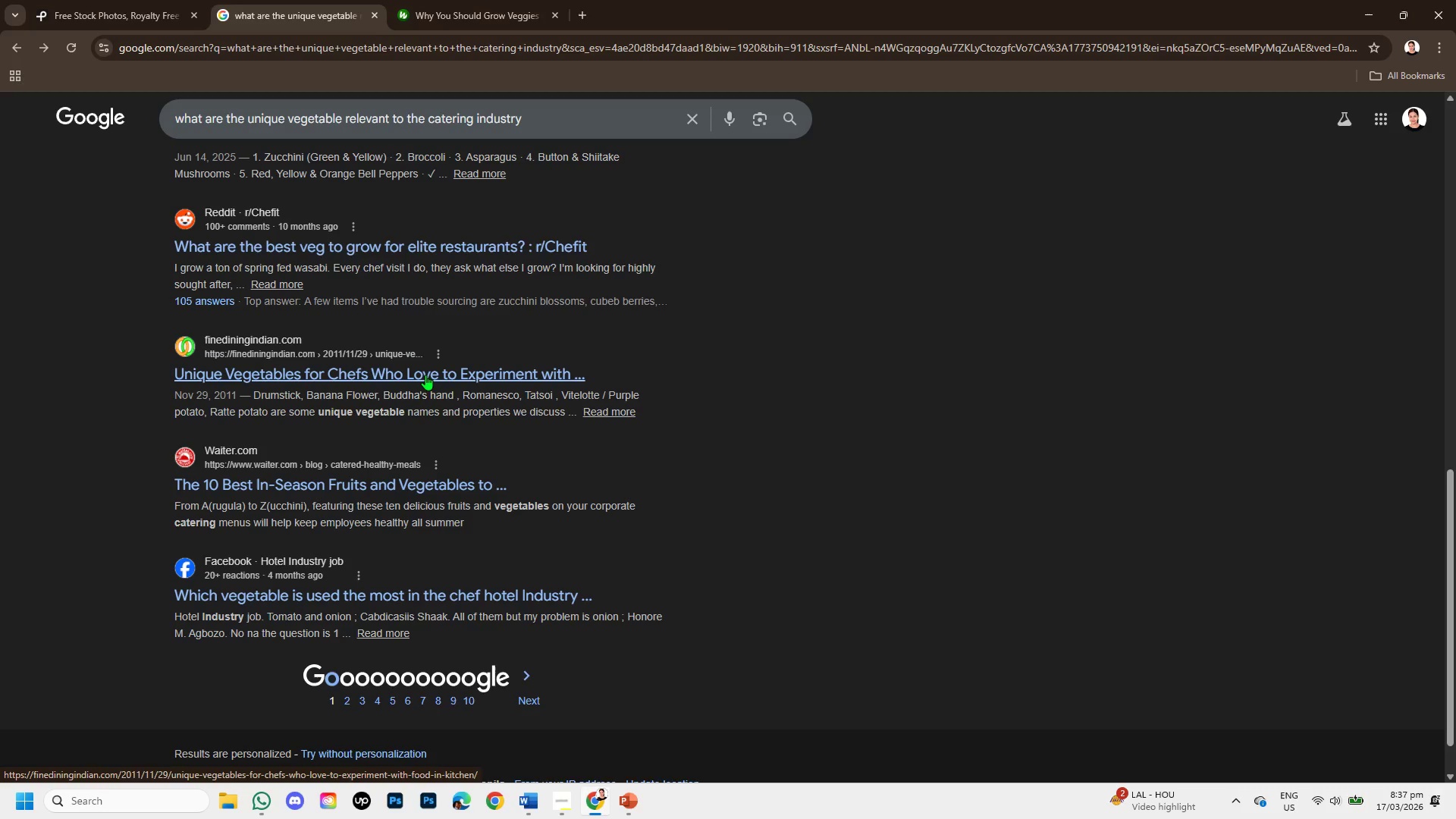 
right_click([425, 375])
 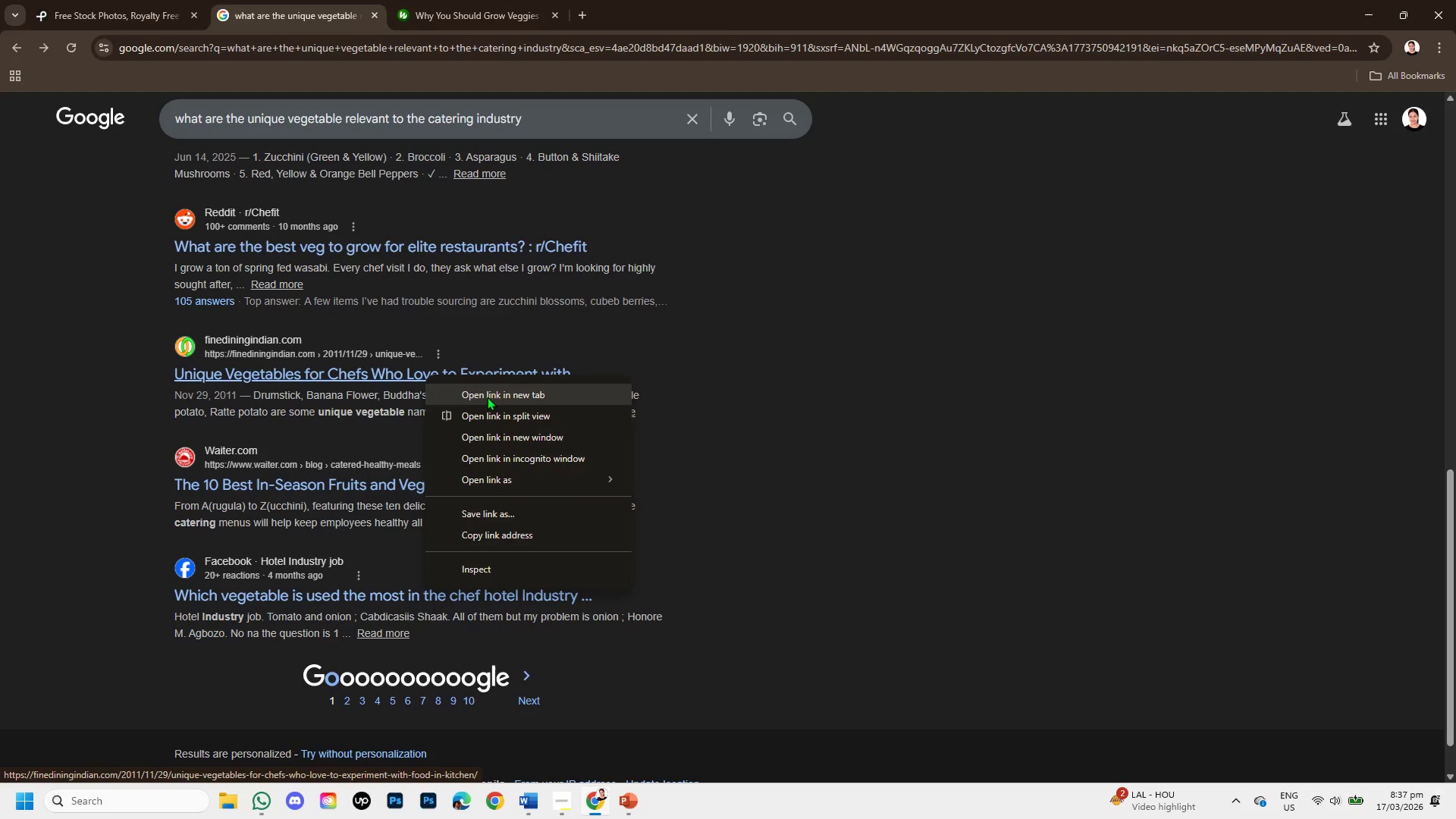 
left_click([488, 395])
 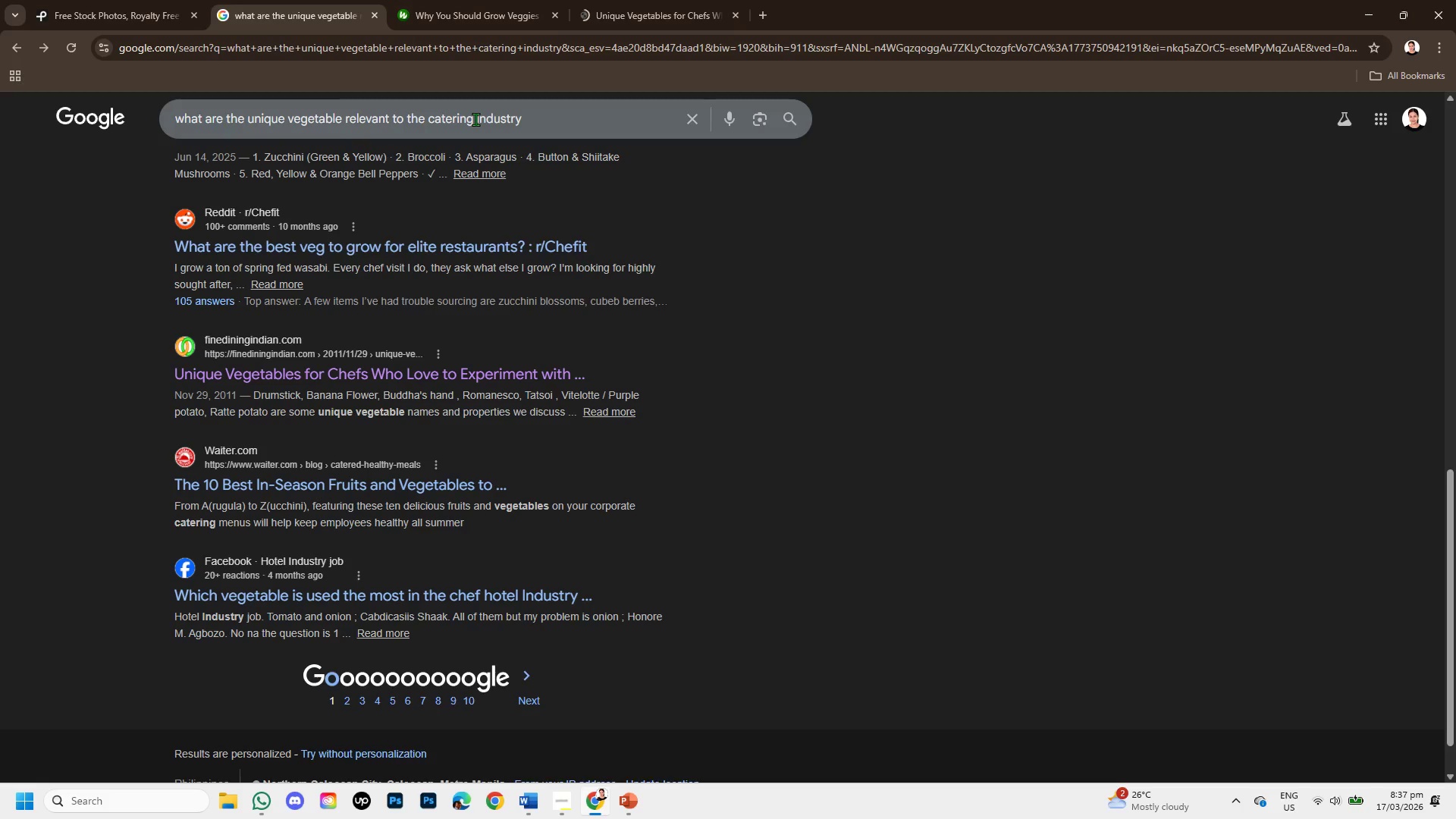 
scroll: coordinate [447, 353], scroll_direction: down, amount: 1.0
 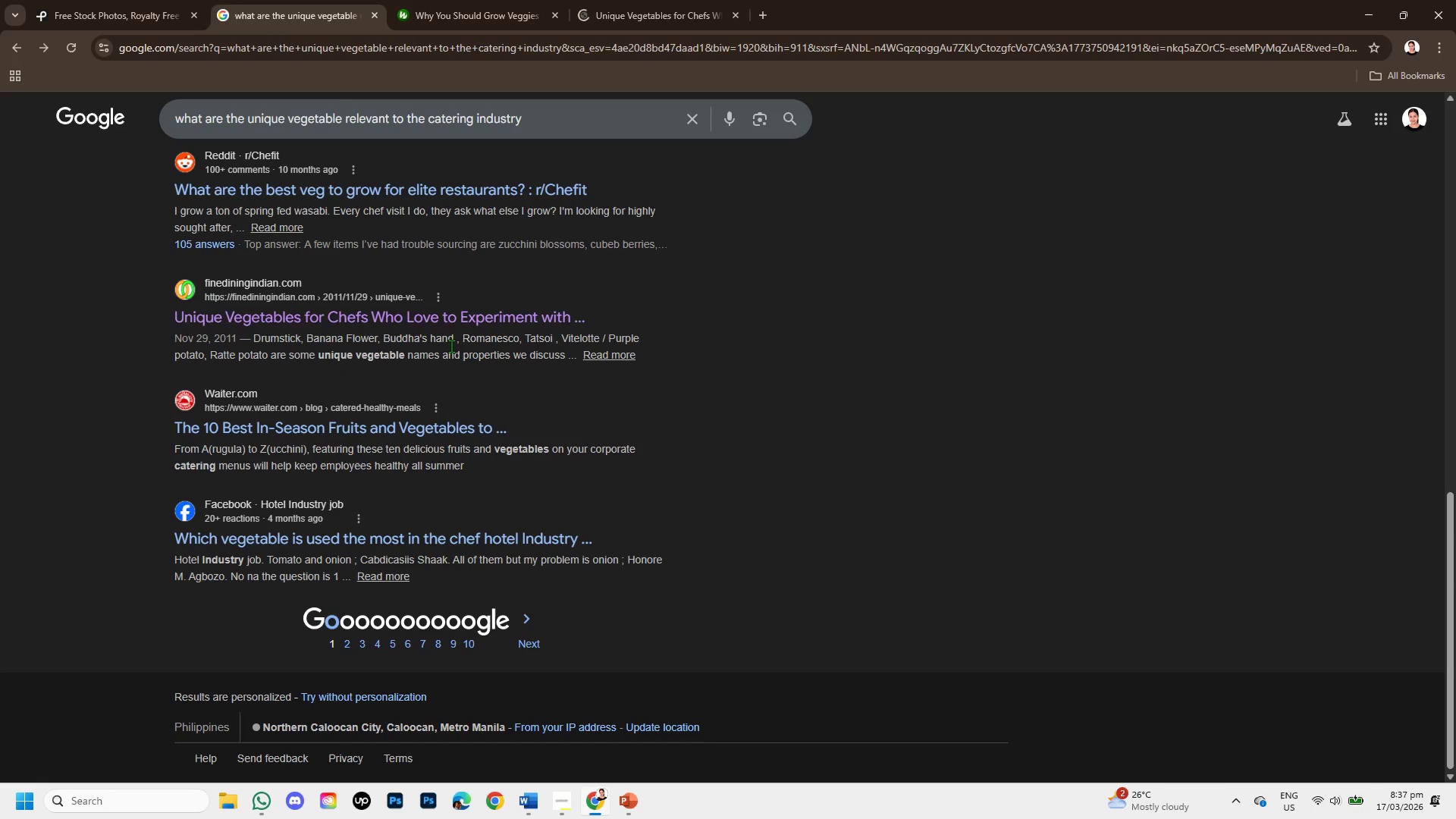 
left_click([625, 0])
 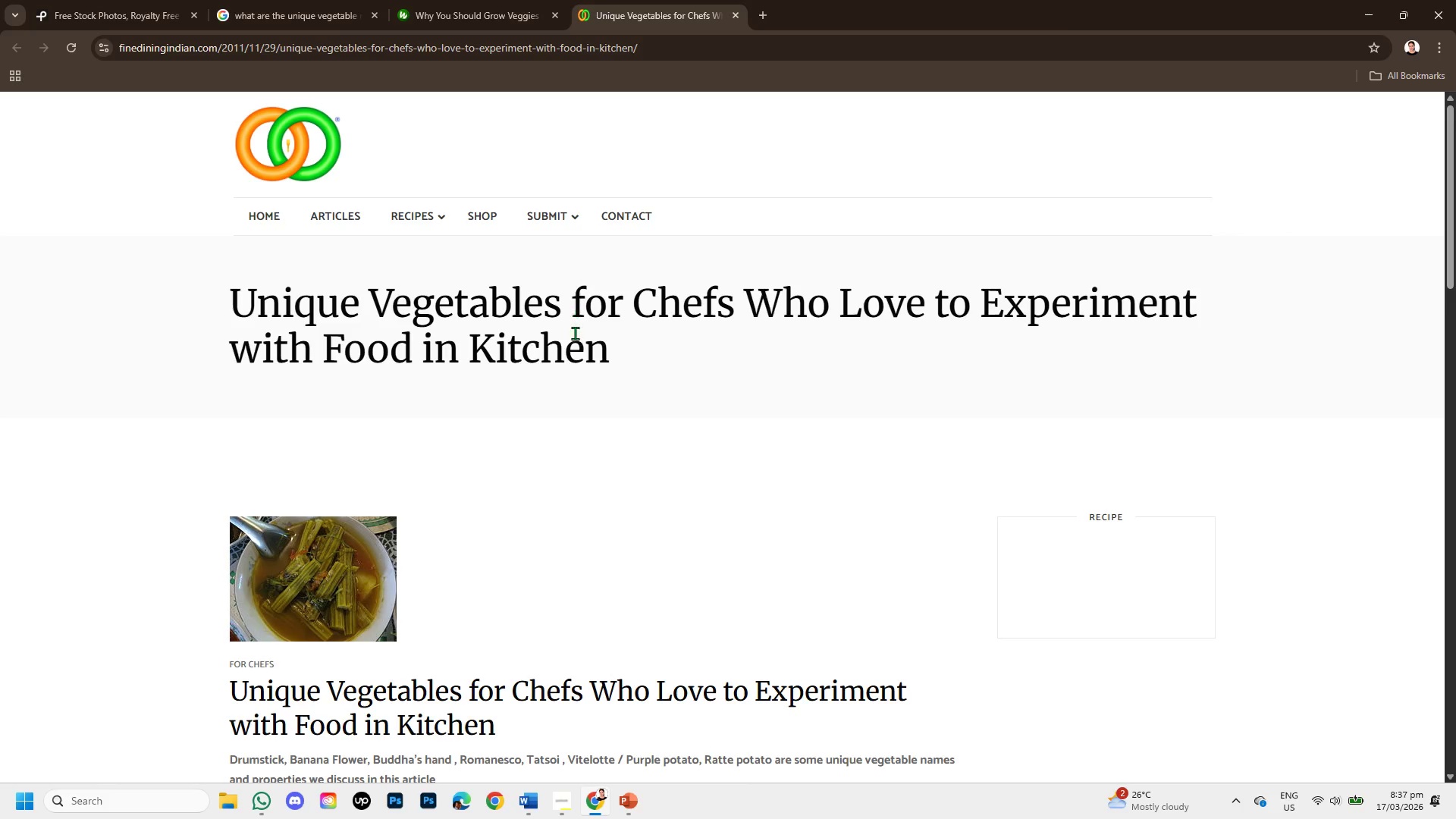 
scroll: coordinate [571, 372], scroll_direction: down, amount: 7.0
 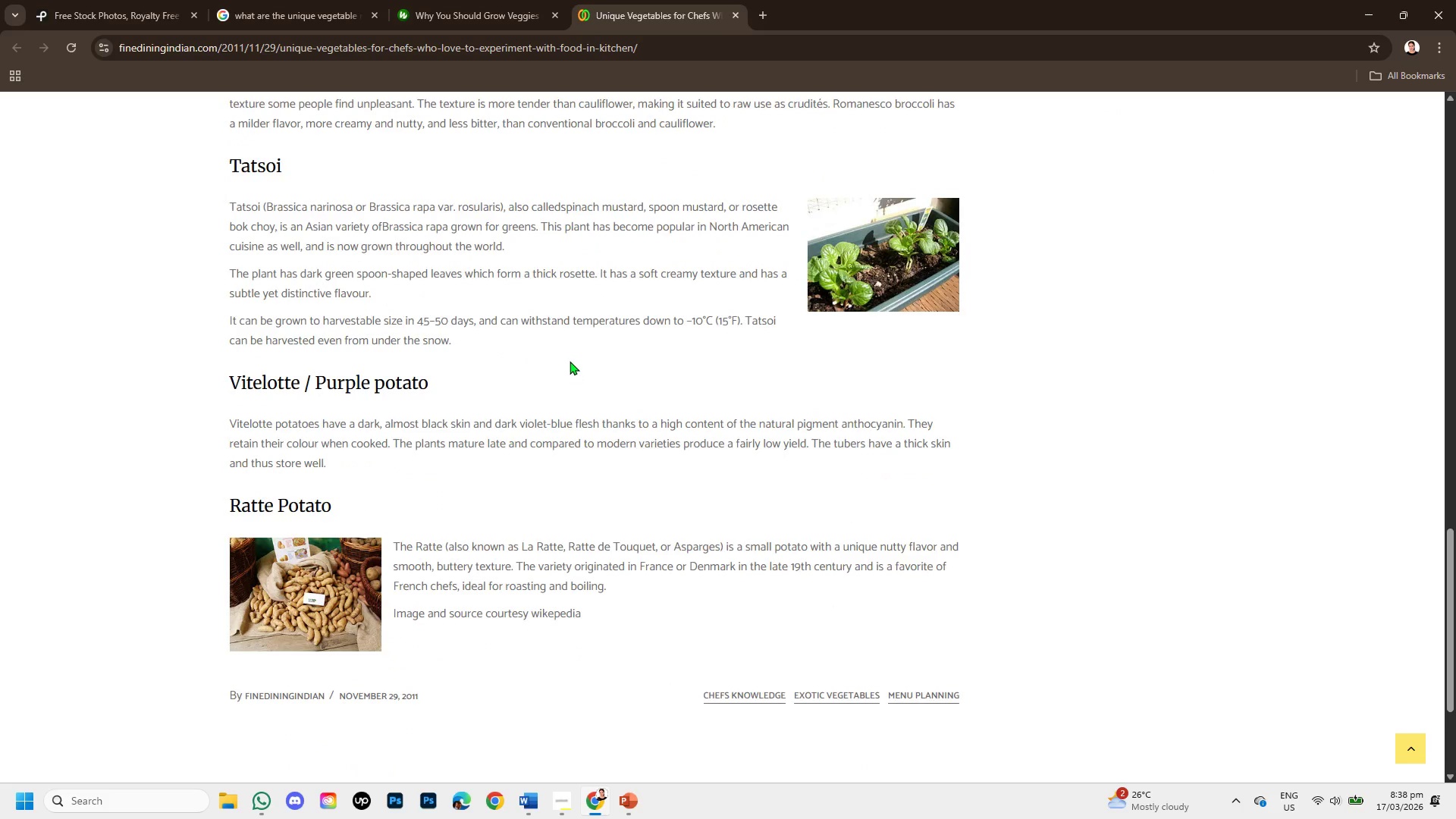 
scroll: coordinate [570, 361], scroll_direction: down, amount: 2.0
 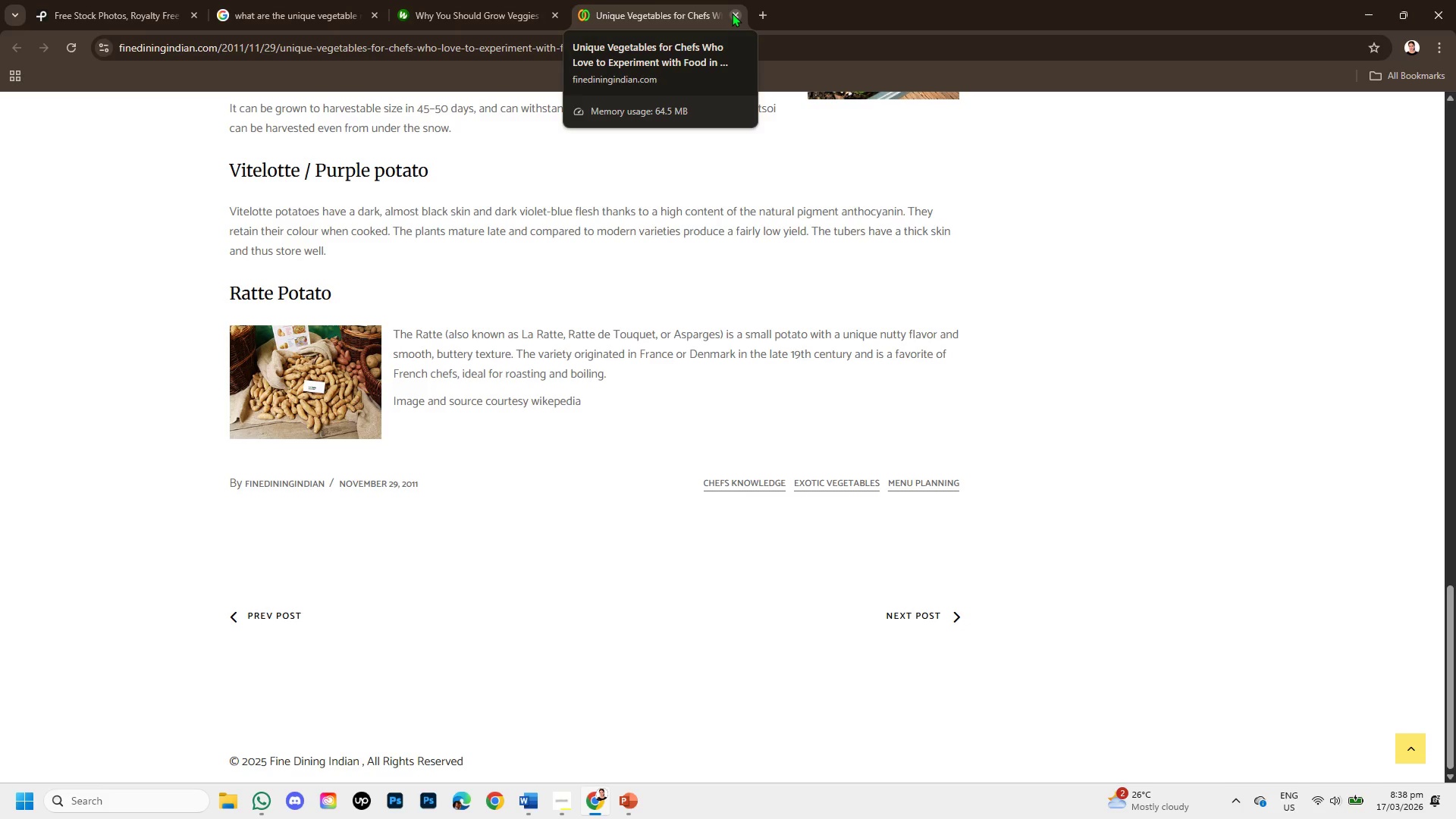 
wait(18.77)
 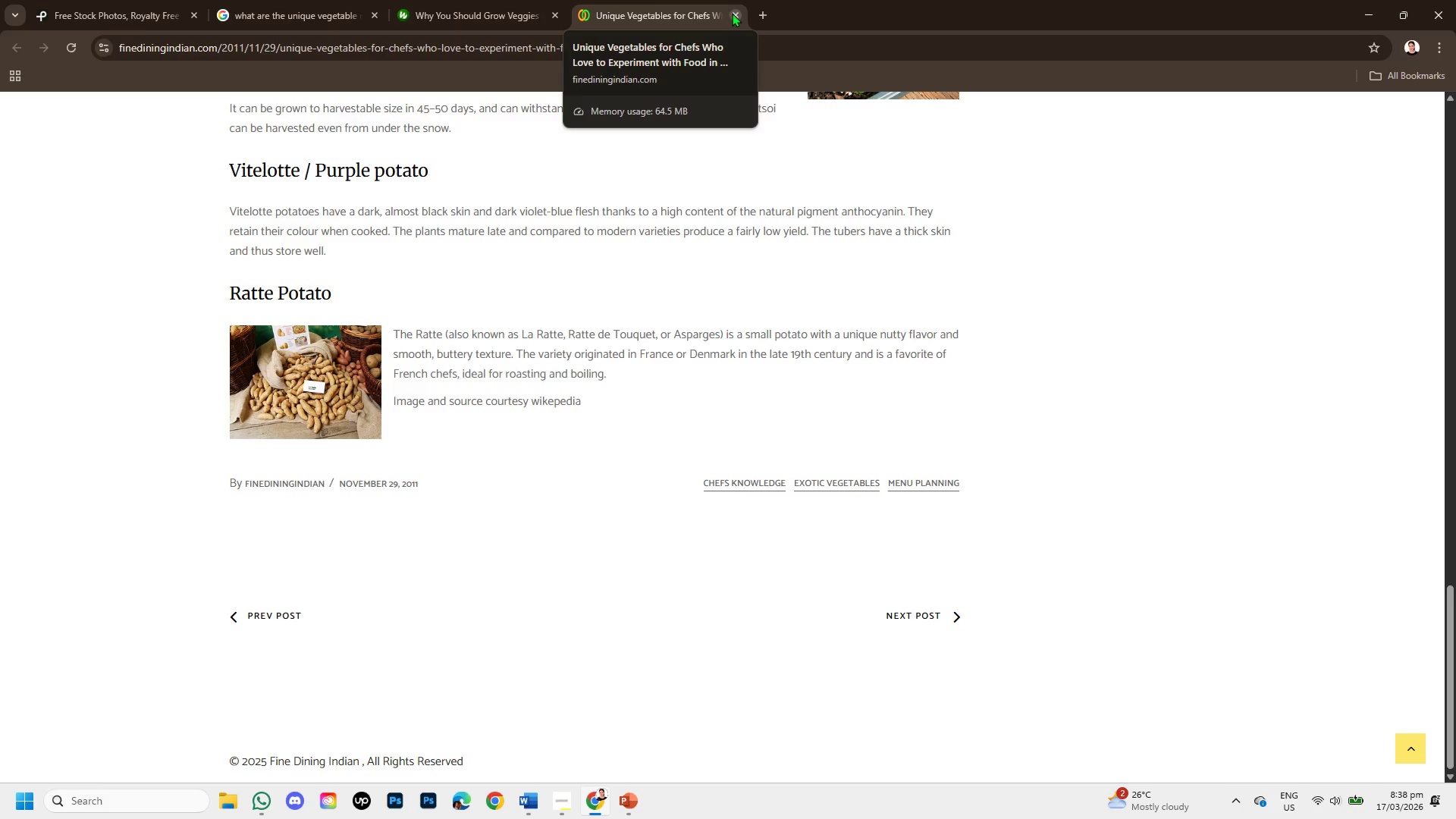 
scroll: coordinate [1021, 0], scroll_direction: down, amount: 4.0
 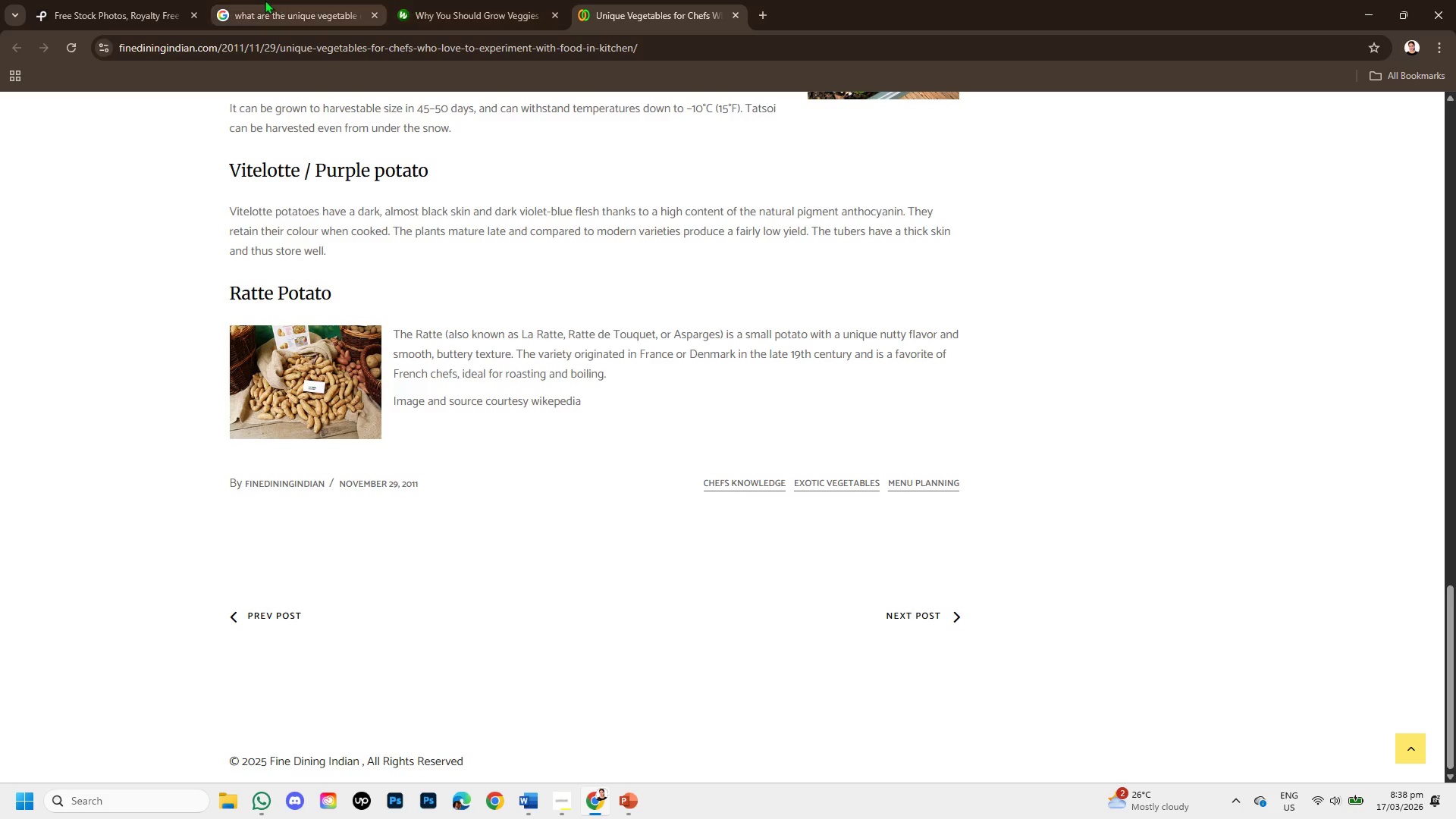 
left_click([252, 0])
 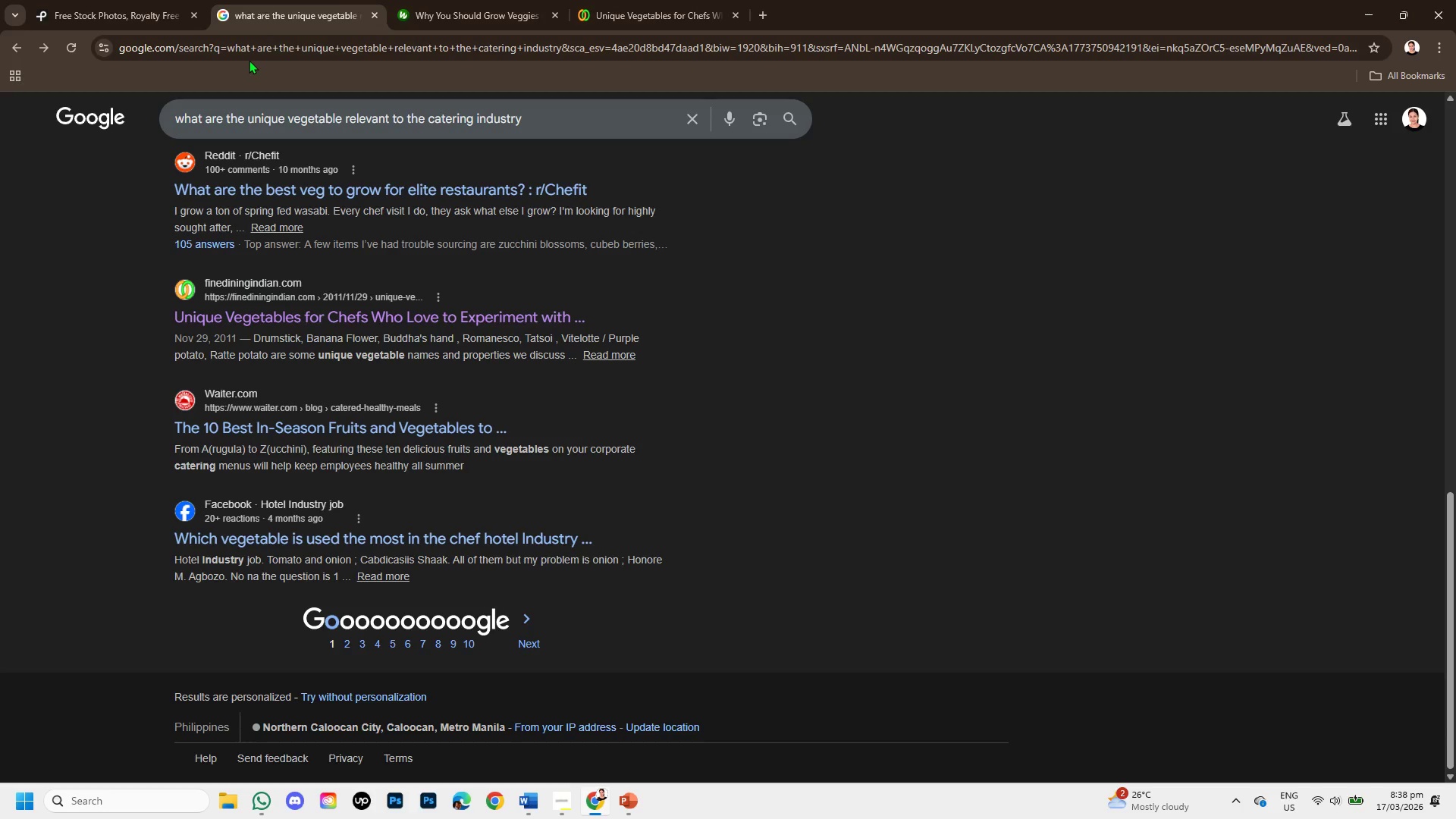 
wait(15.81)
 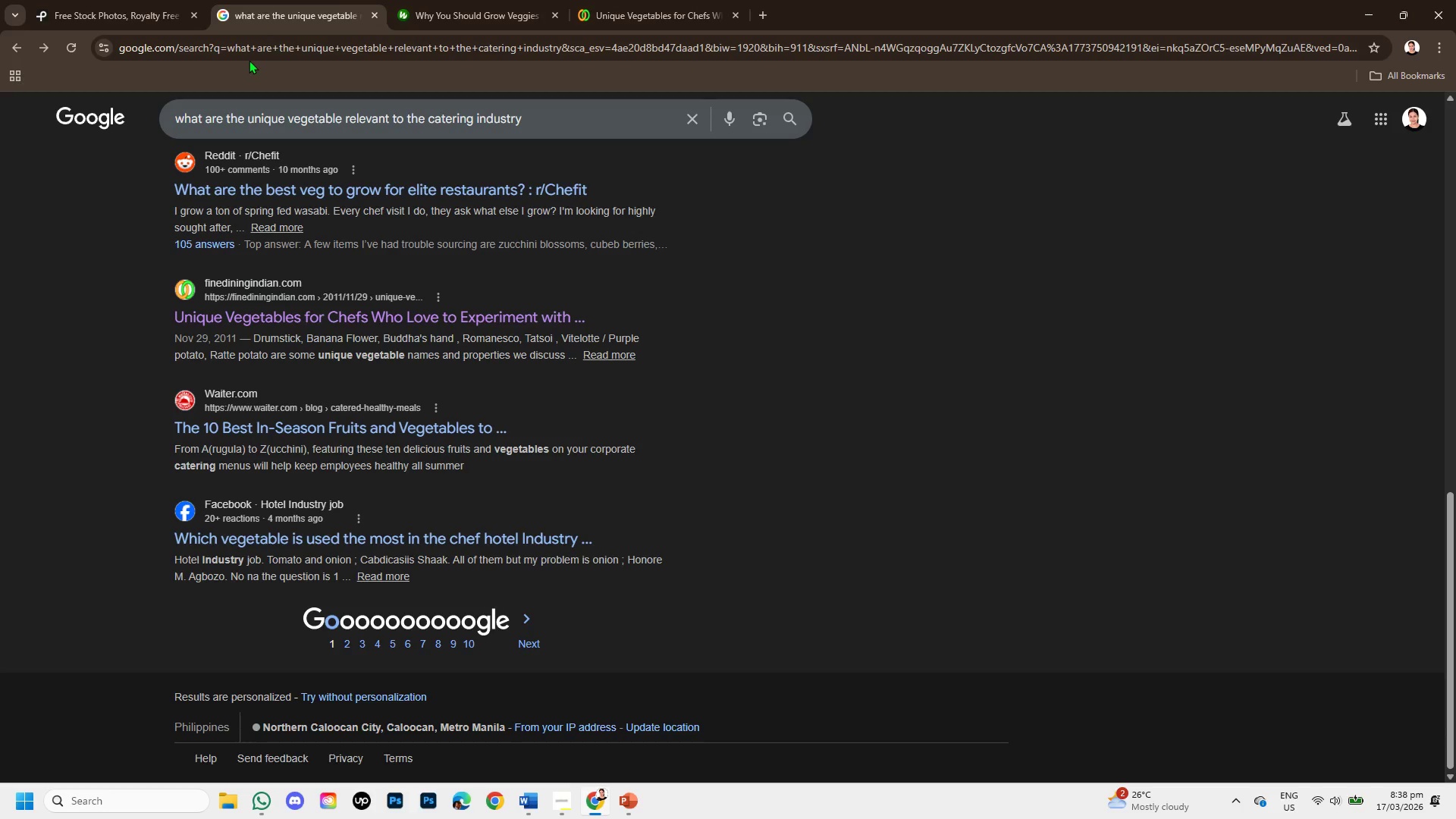 
scroll: coordinate [393, 228], scroll_direction: down, amount: 1.0
 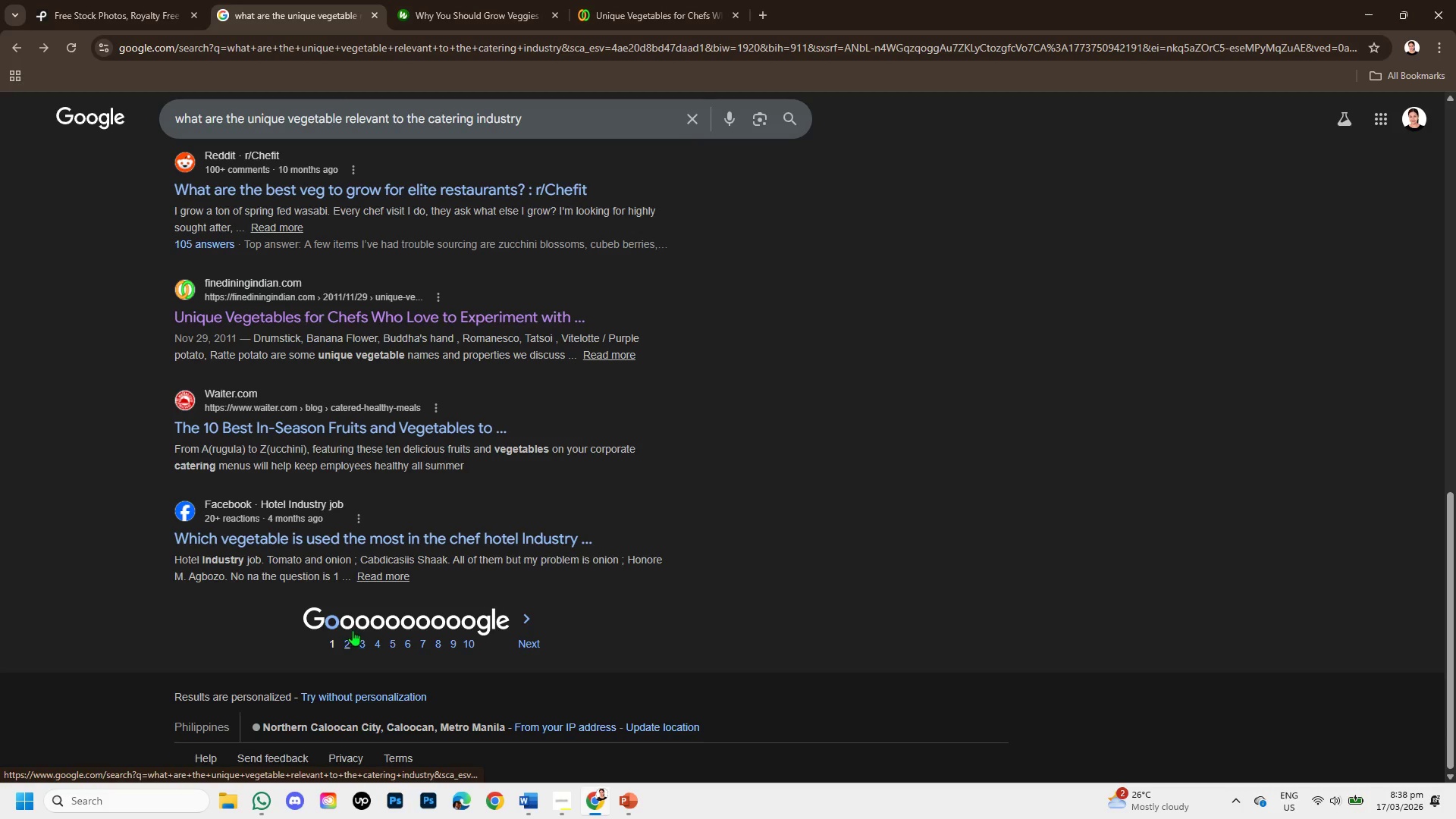 
left_click([349, 632])
 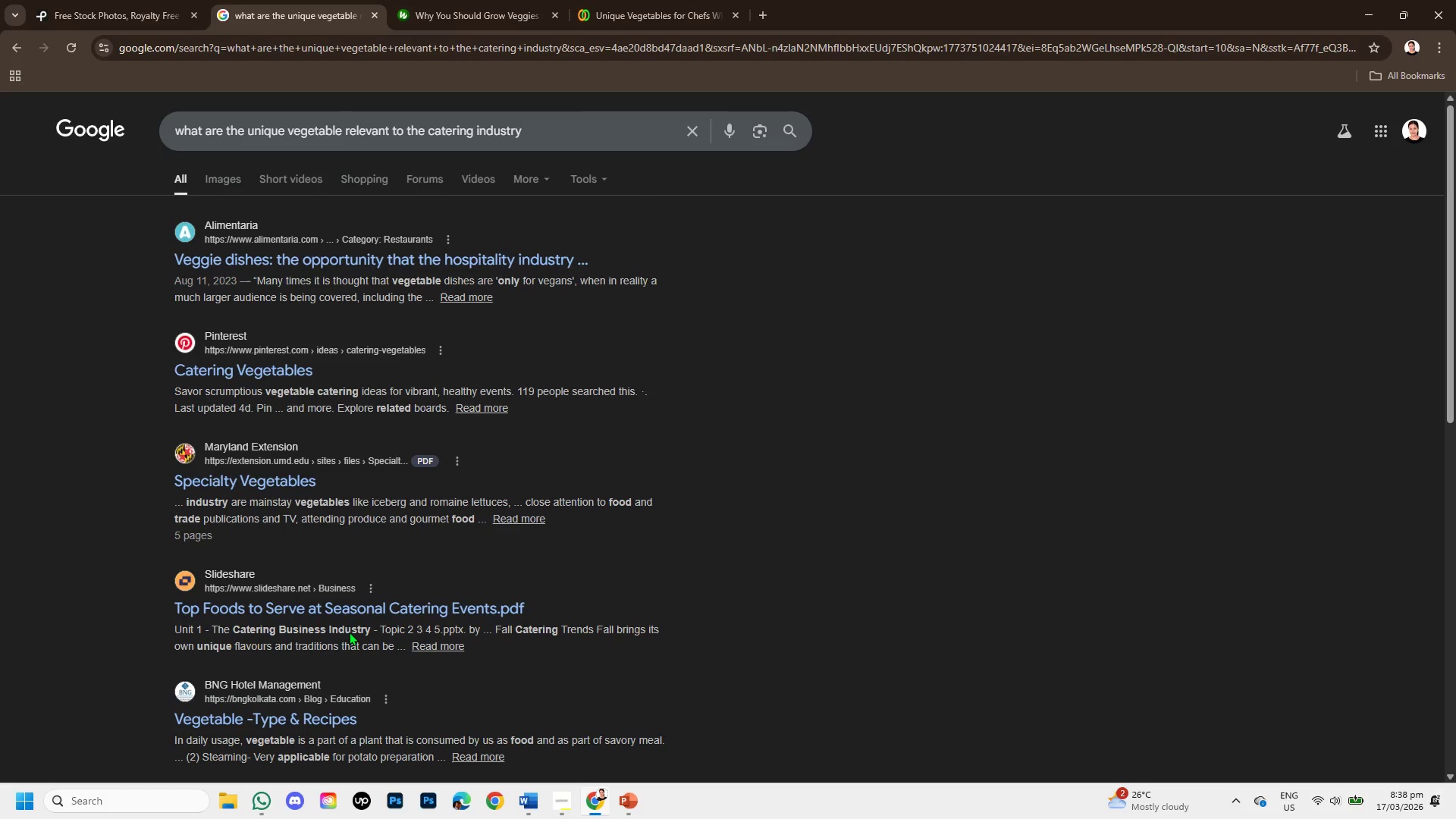 
wait(17.3)
 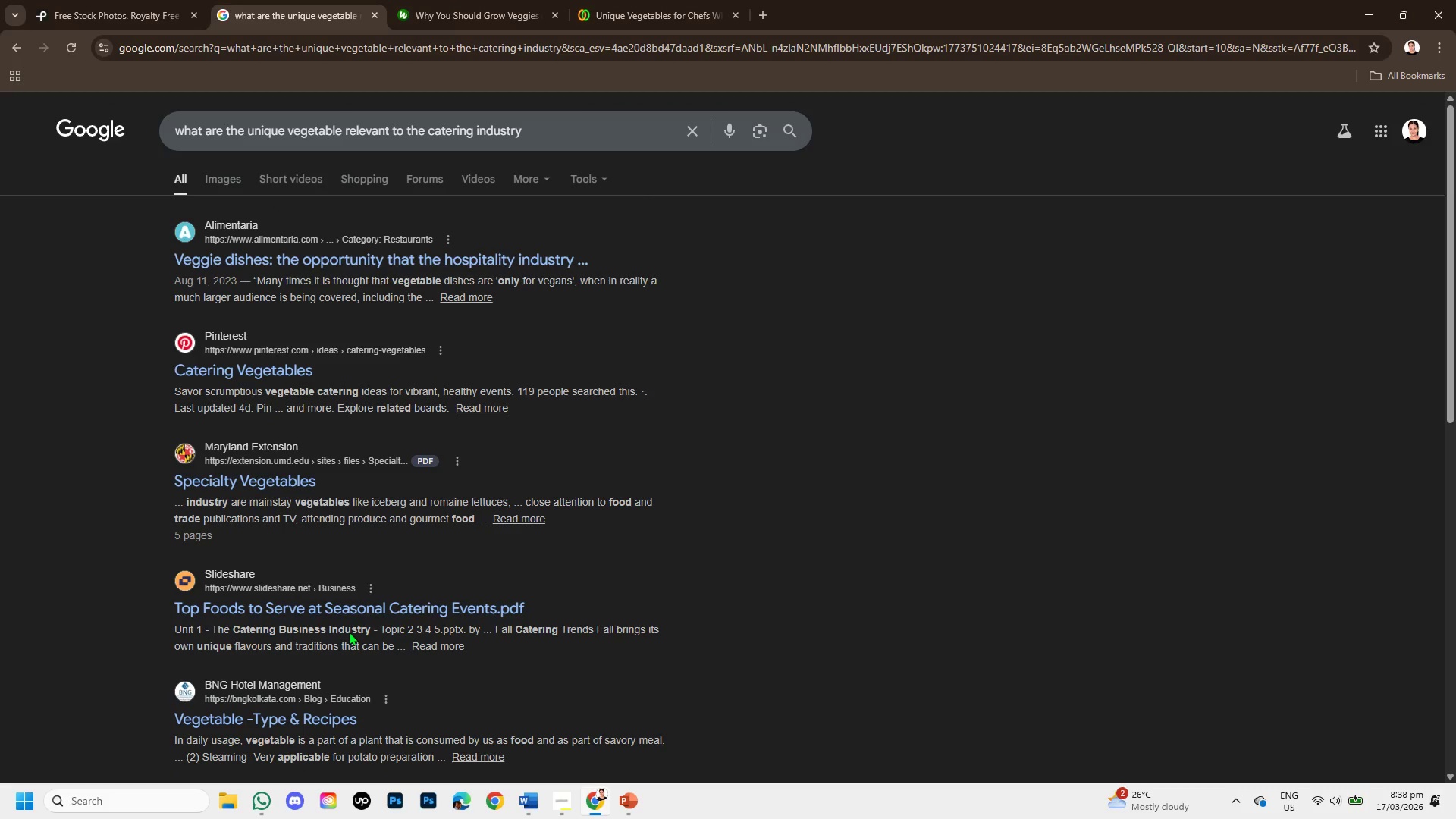 
right_click([303, 262])
 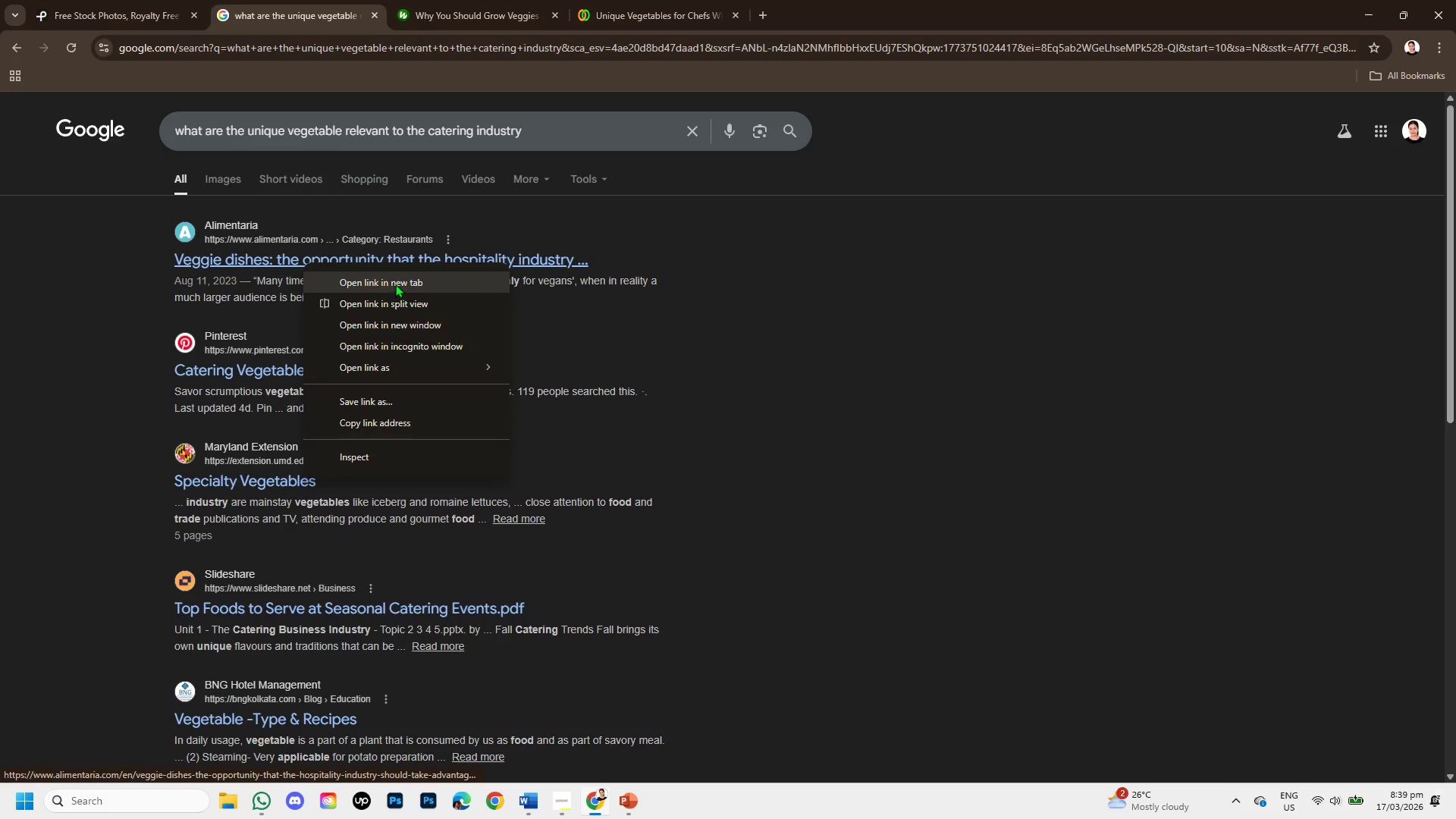 
left_click([395, 284])
 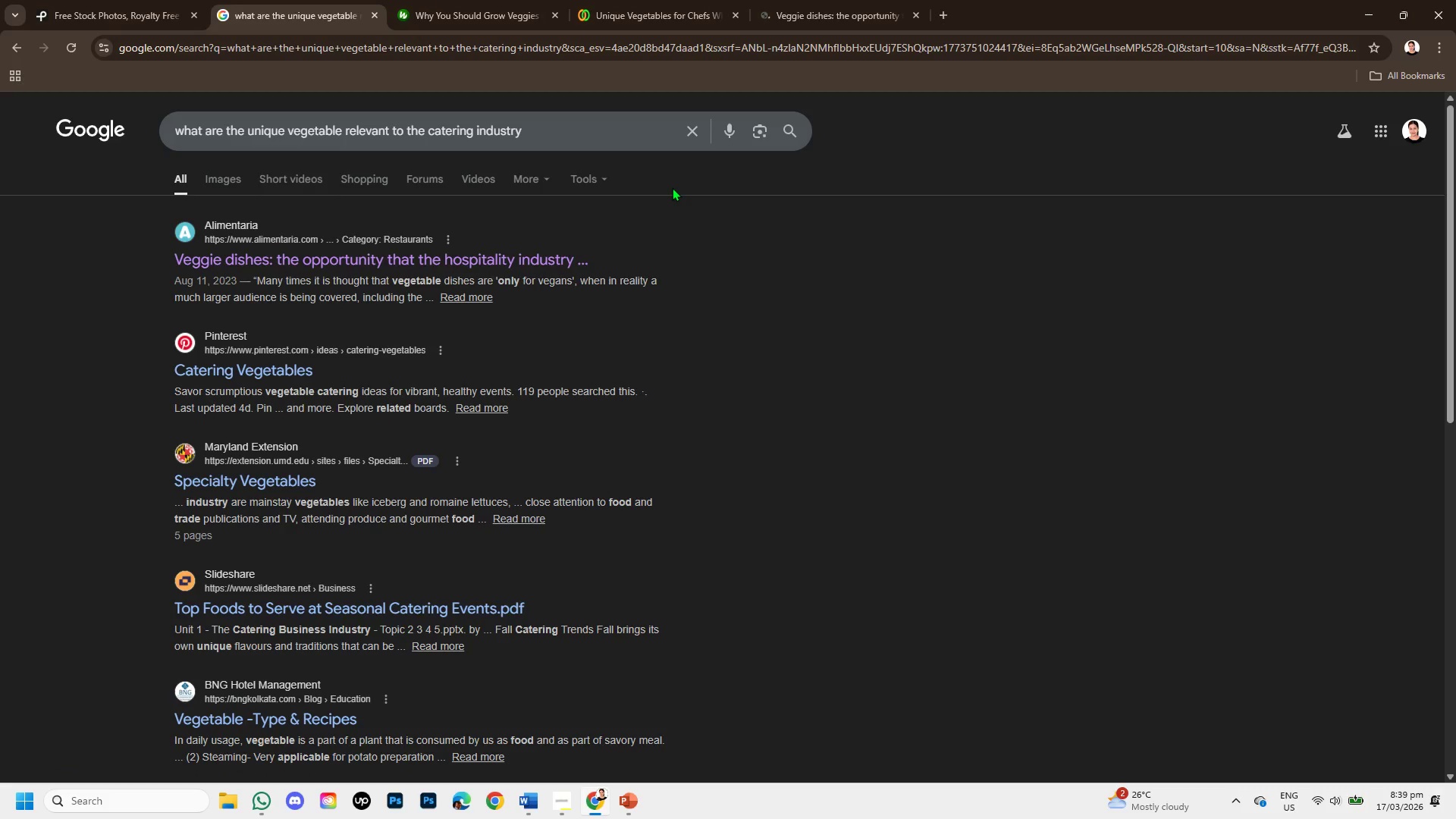 
wait(10.34)
 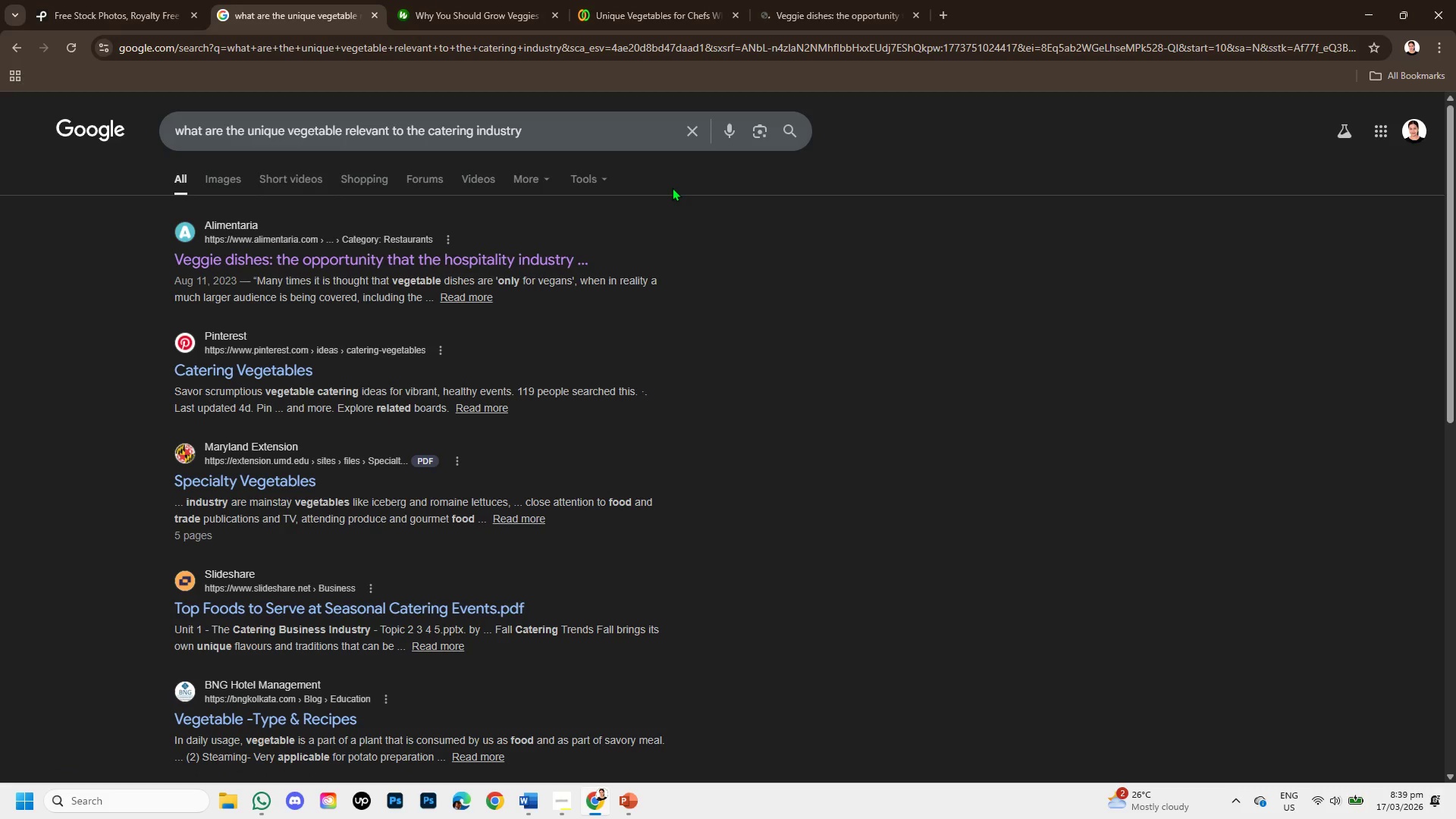 
scroll: coordinate [729, 617], scroll_direction: down, amount: 2.0
 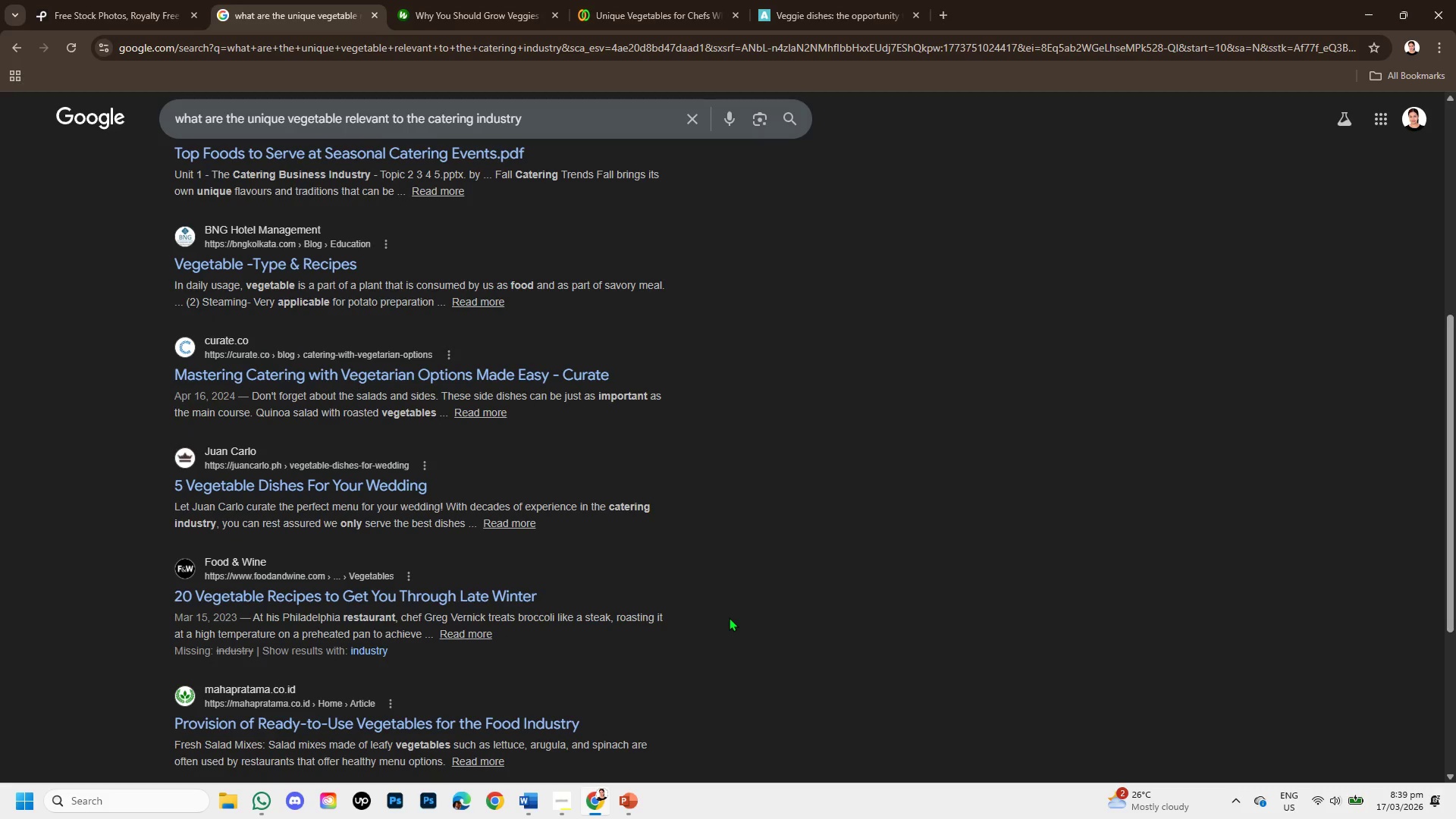 
wait(8.56)
 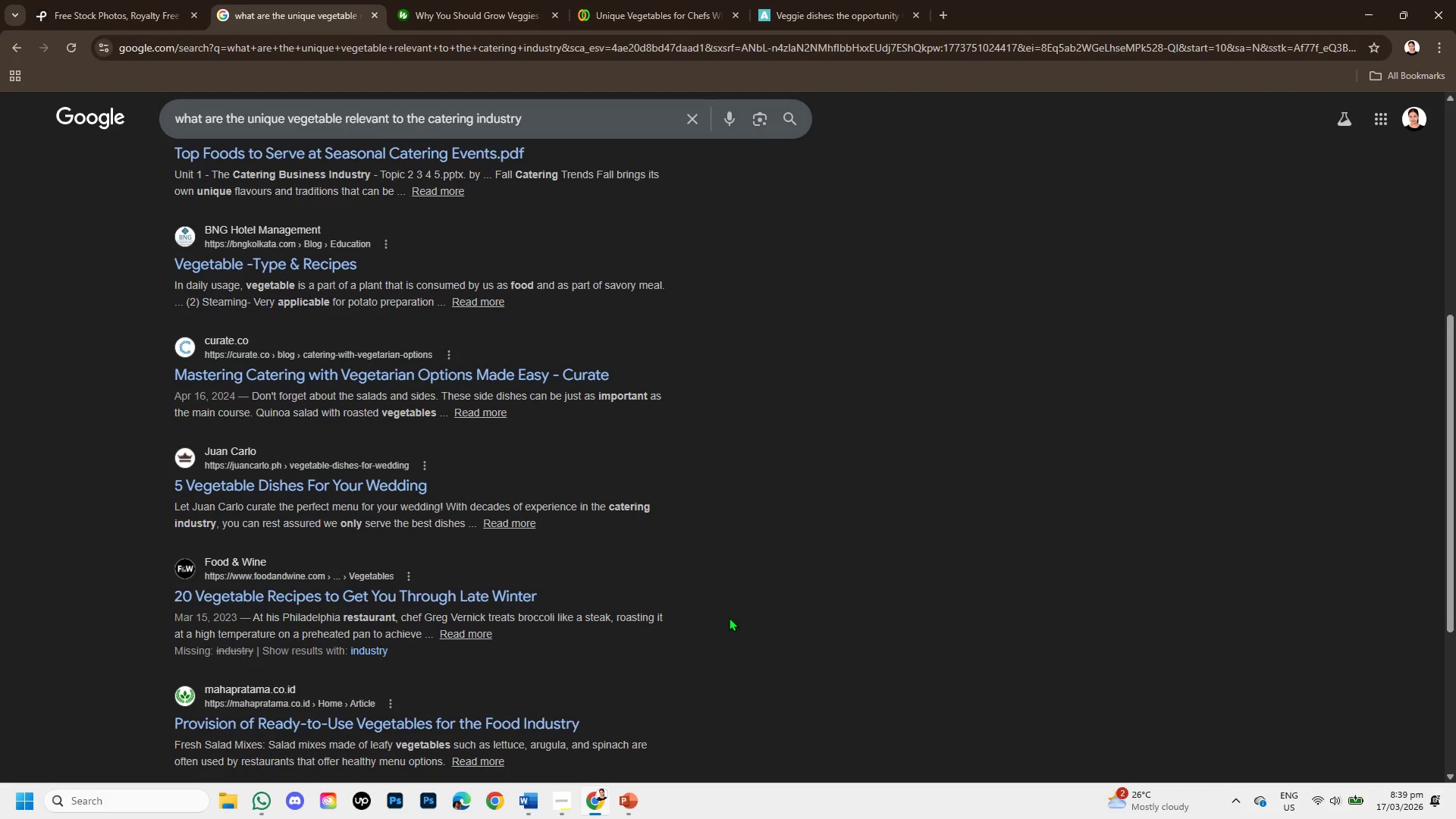 
scroll: coordinate [730, 617], scroll_direction: down, amount: 2.0
 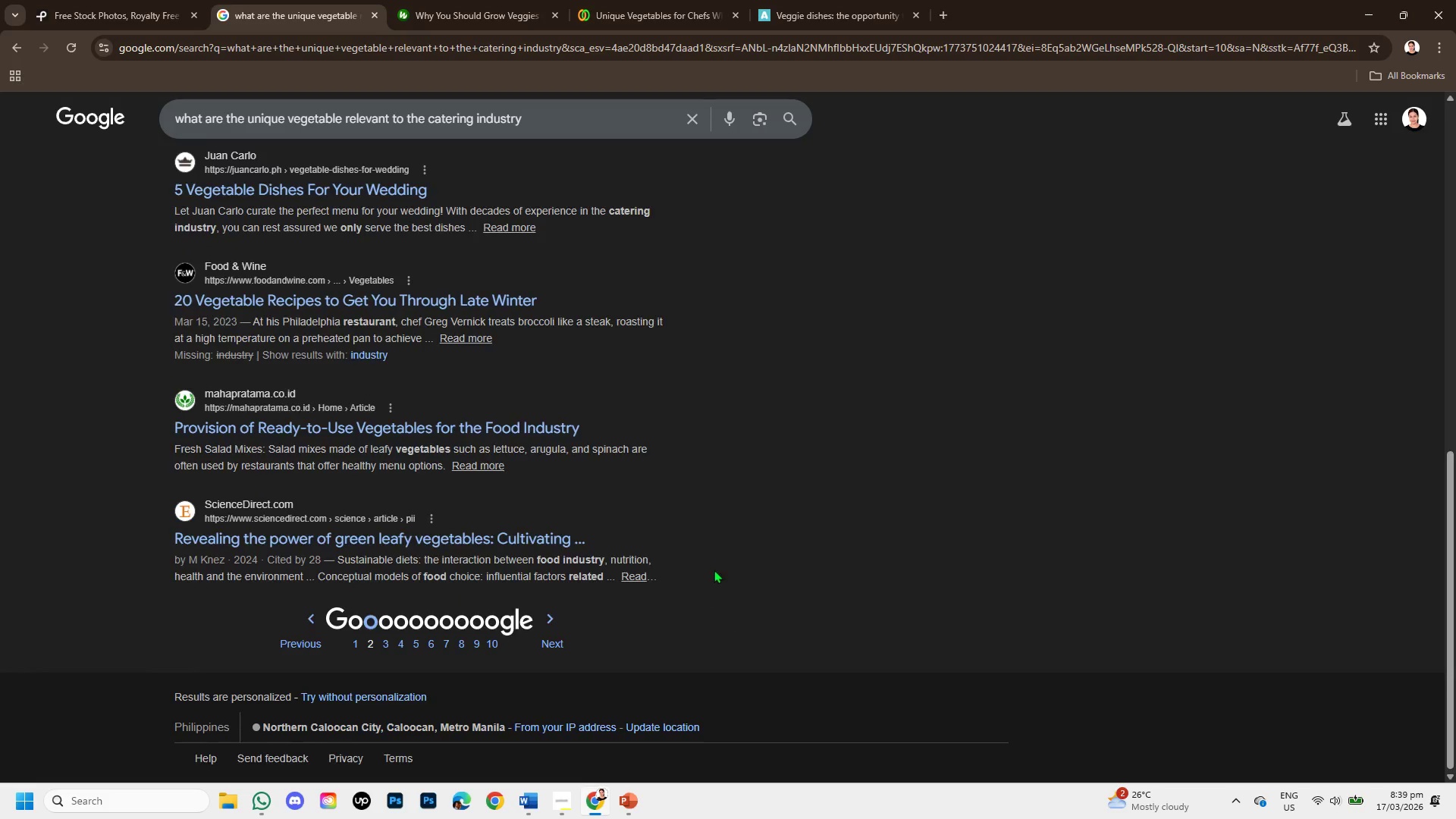 
scroll: coordinate [720, 545], scroll_direction: up, amount: 5.0
 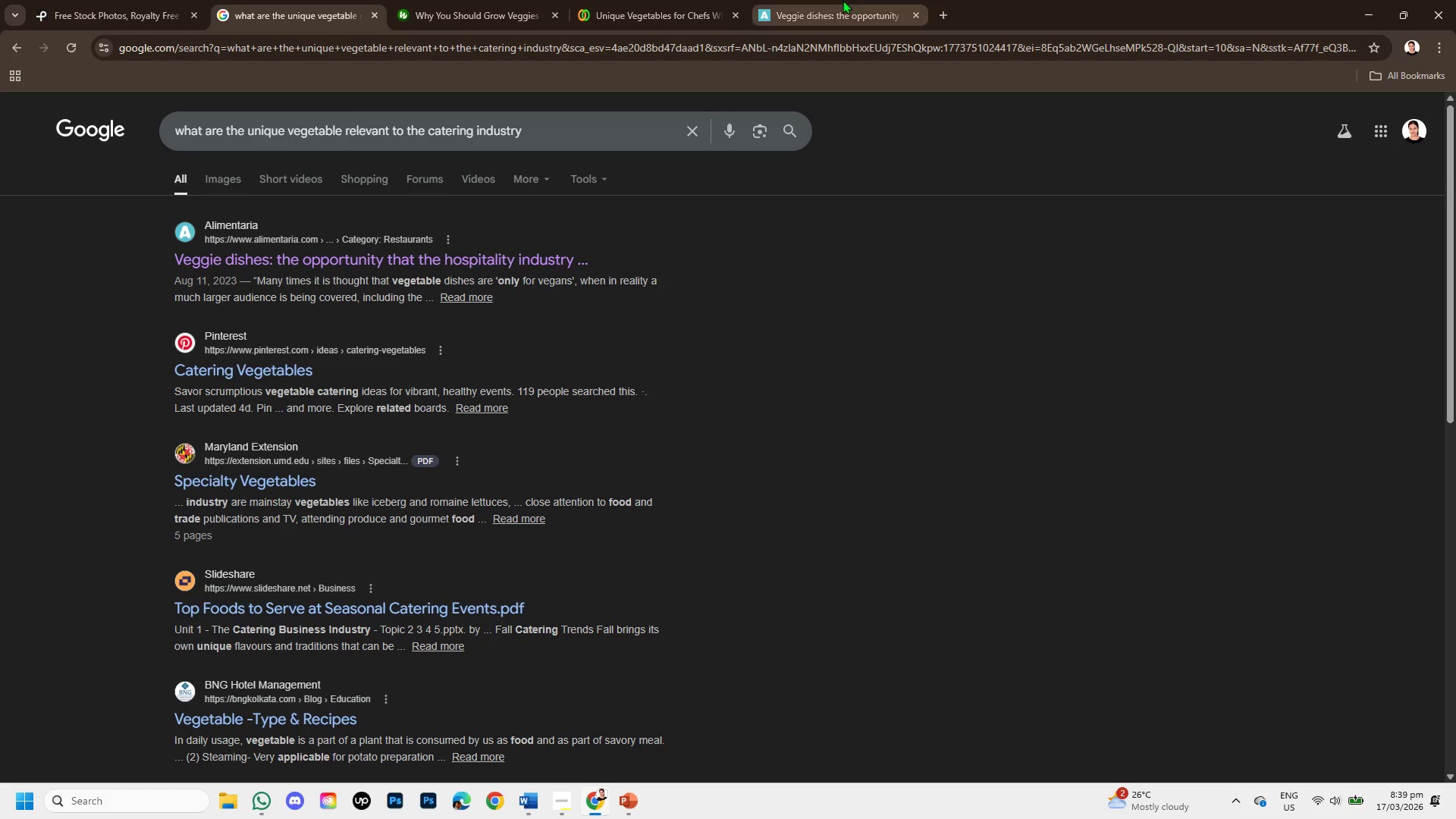 
left_click([843, 0])
 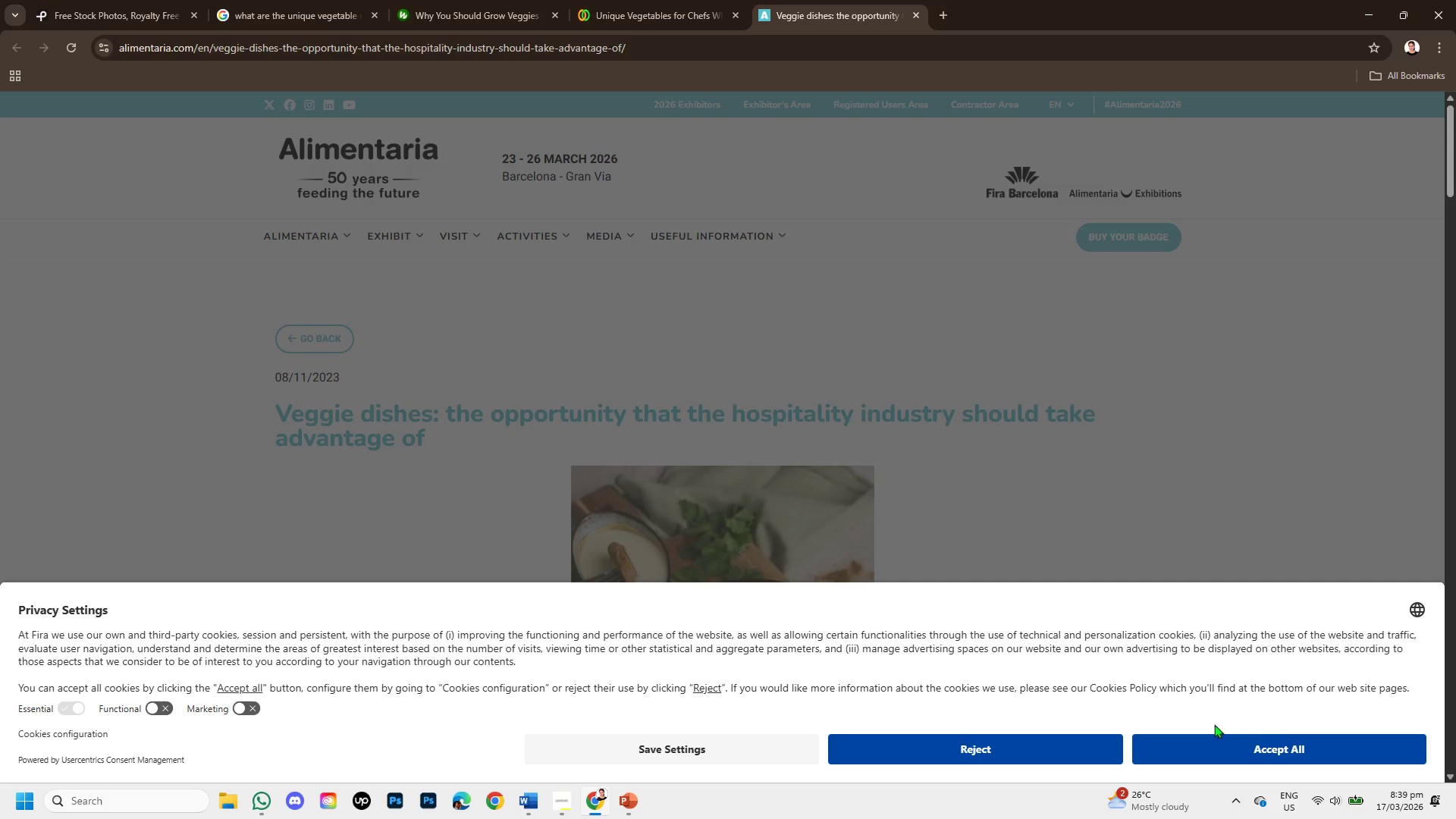 
left_click([1015, 746])
 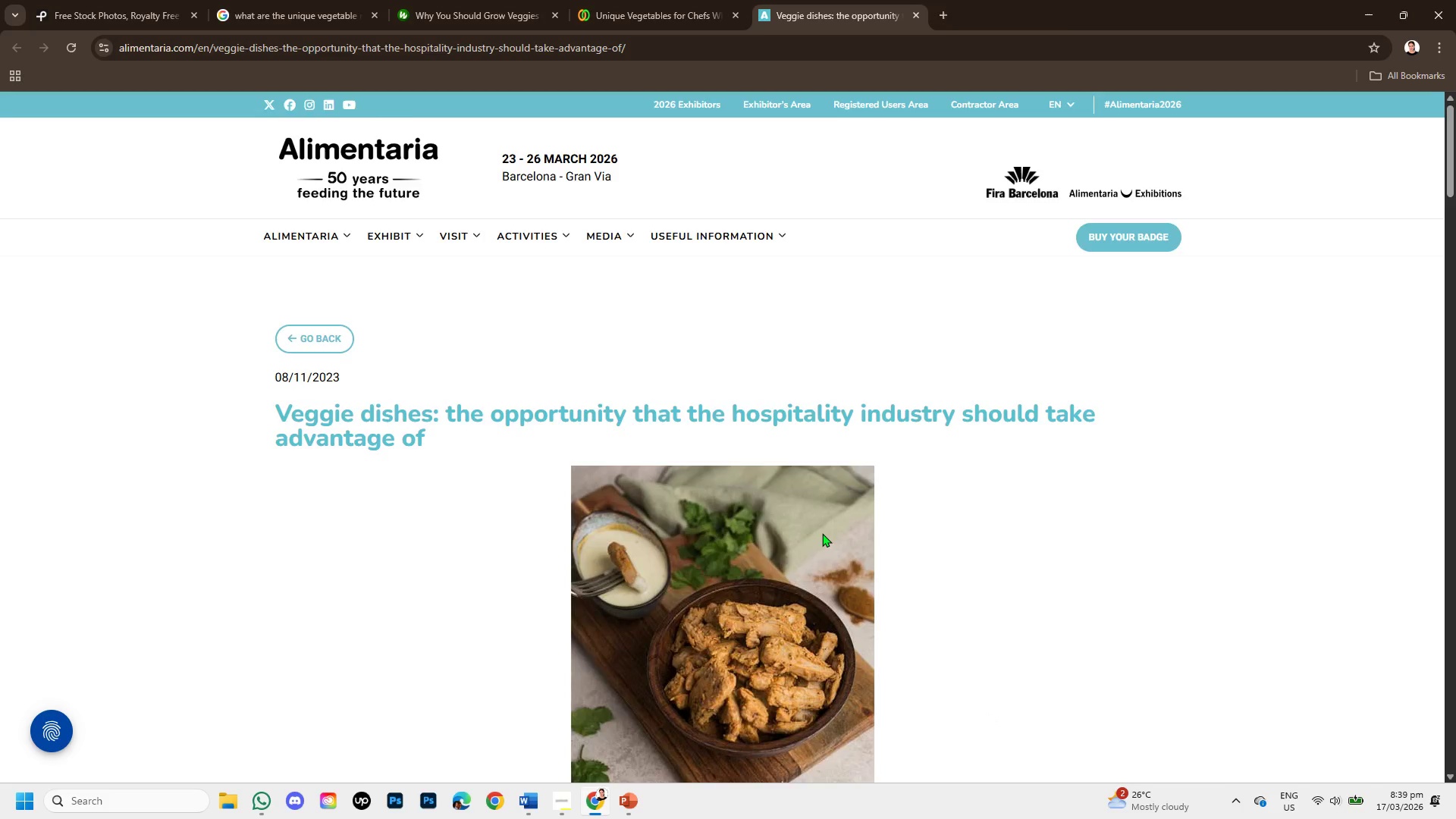 
scroll: coordinate [840, 500], scroll_direction: down, amount: 10.0
 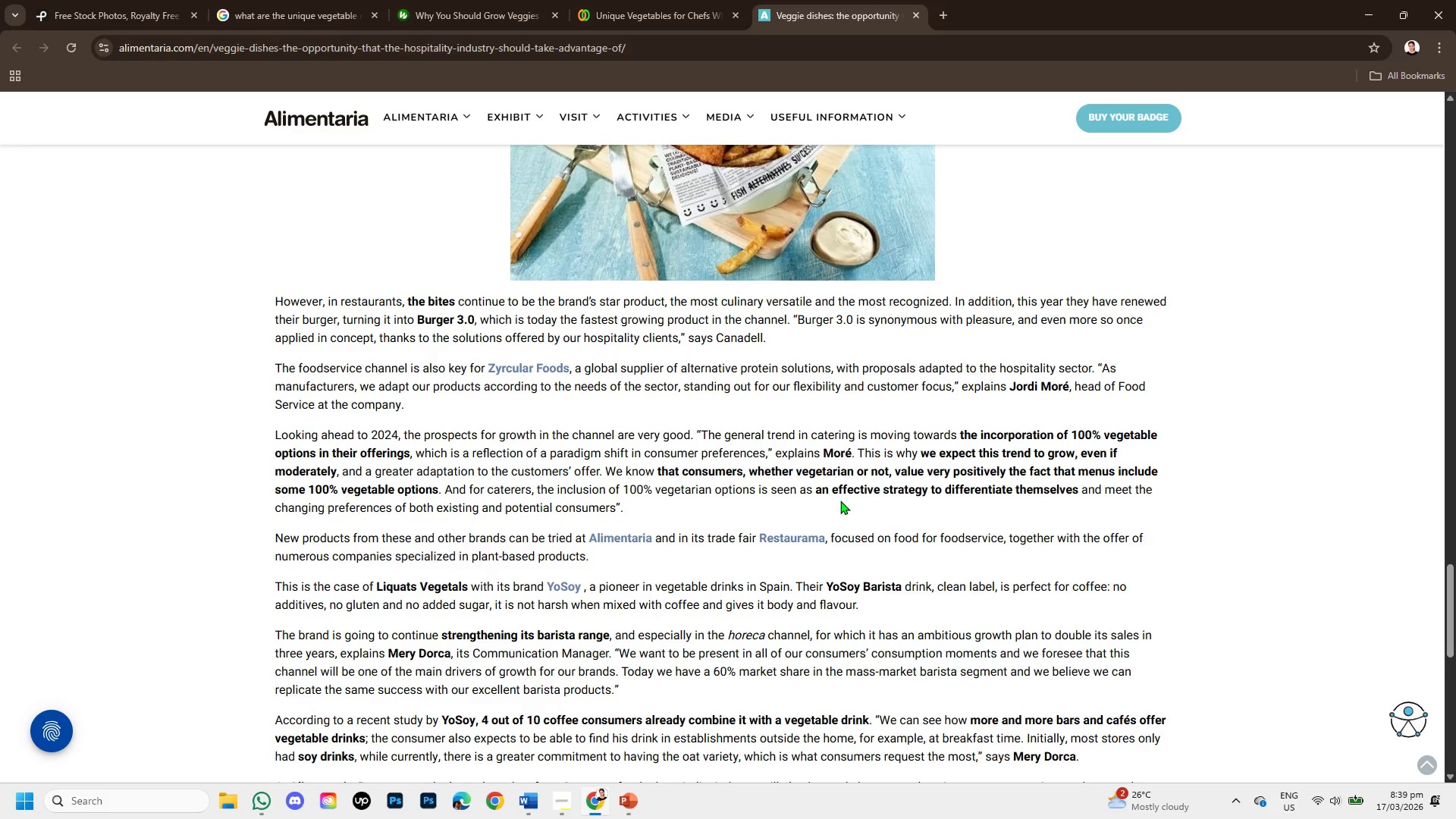 
scroll: coordinate [840, 500], scroll_direction: up, amount: 6.0
 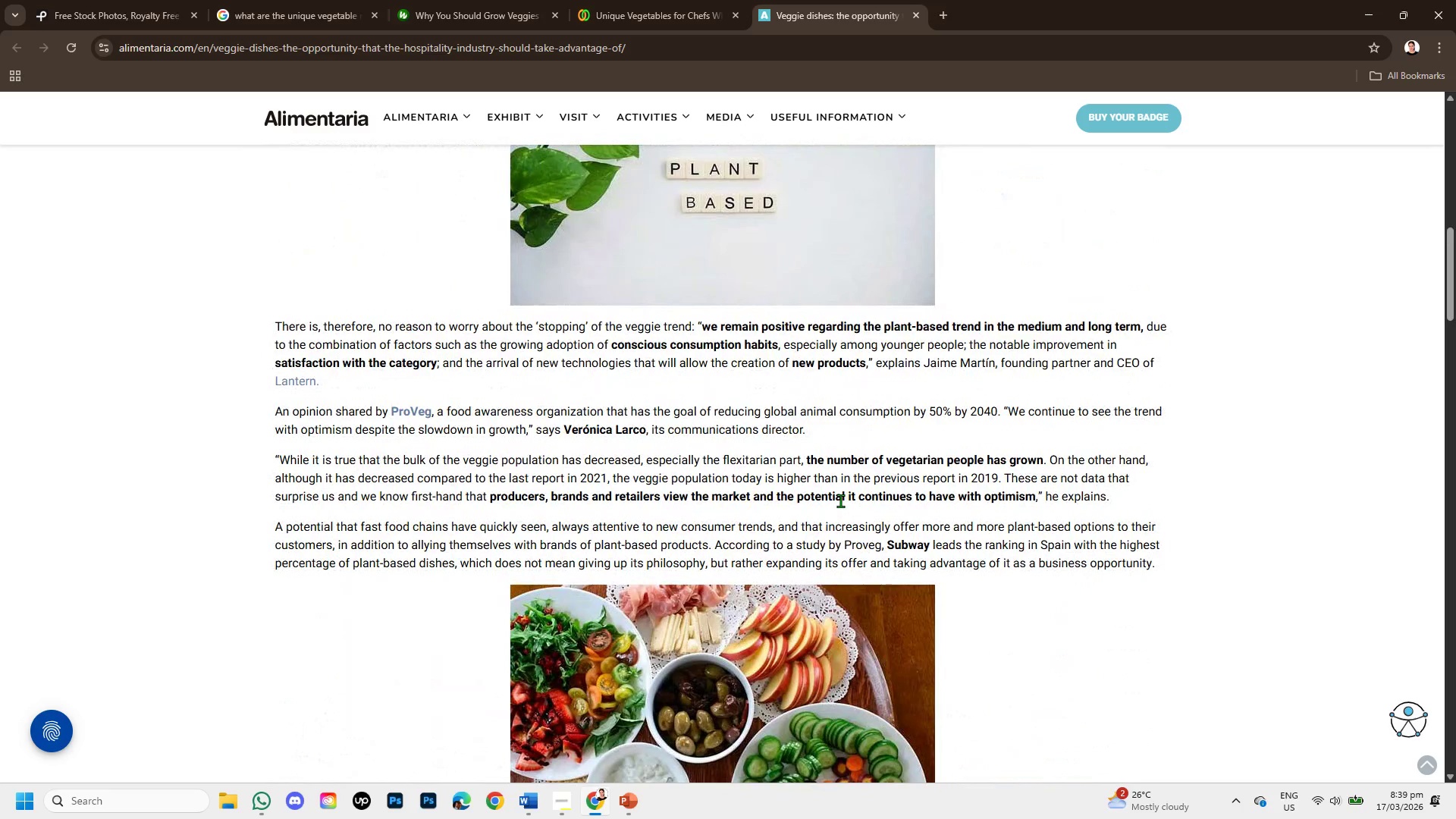 
wait(5.14)
 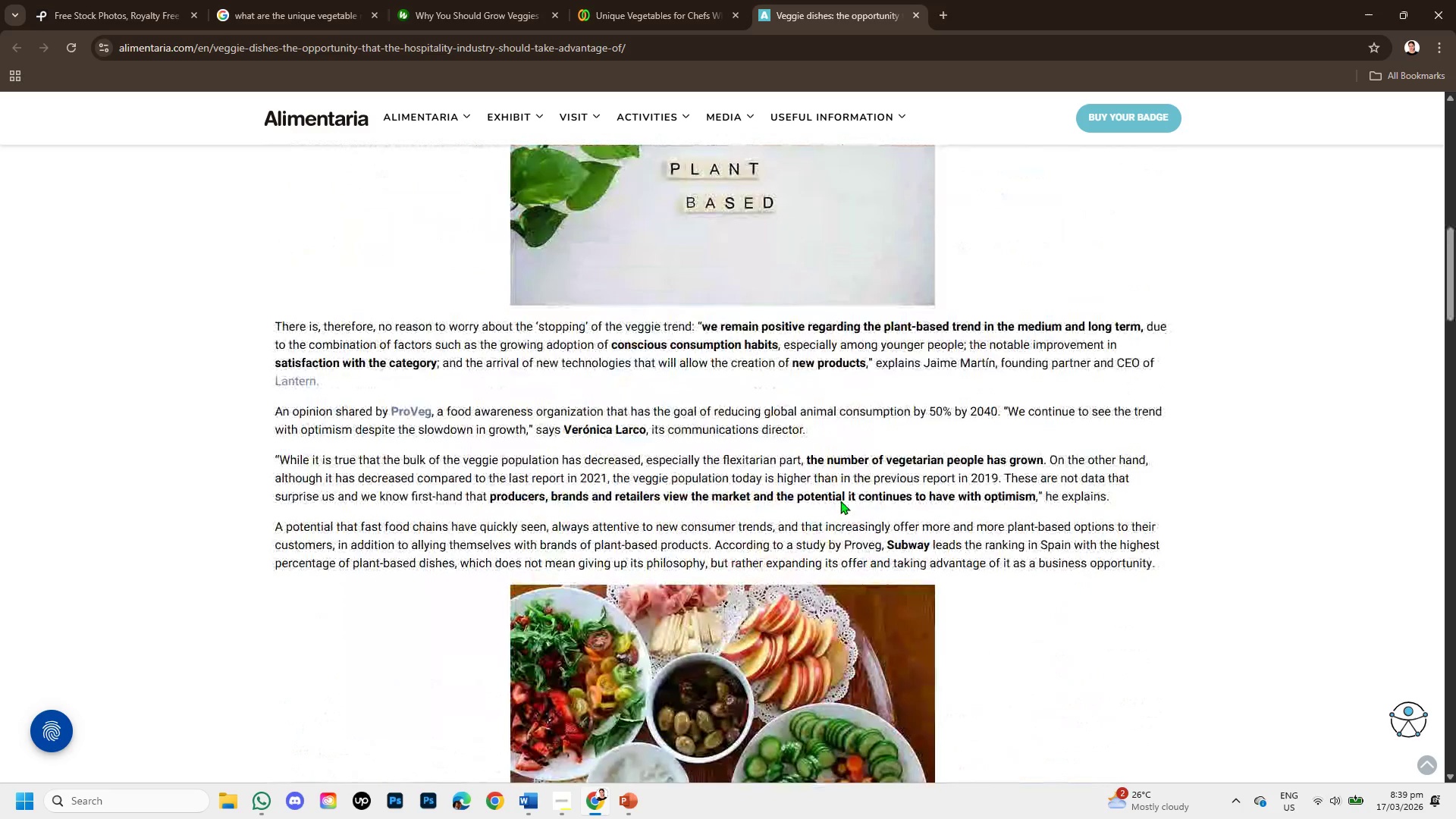 
scroll: coordinate [840, 500], scroll_direction: up, amount: 1.0
 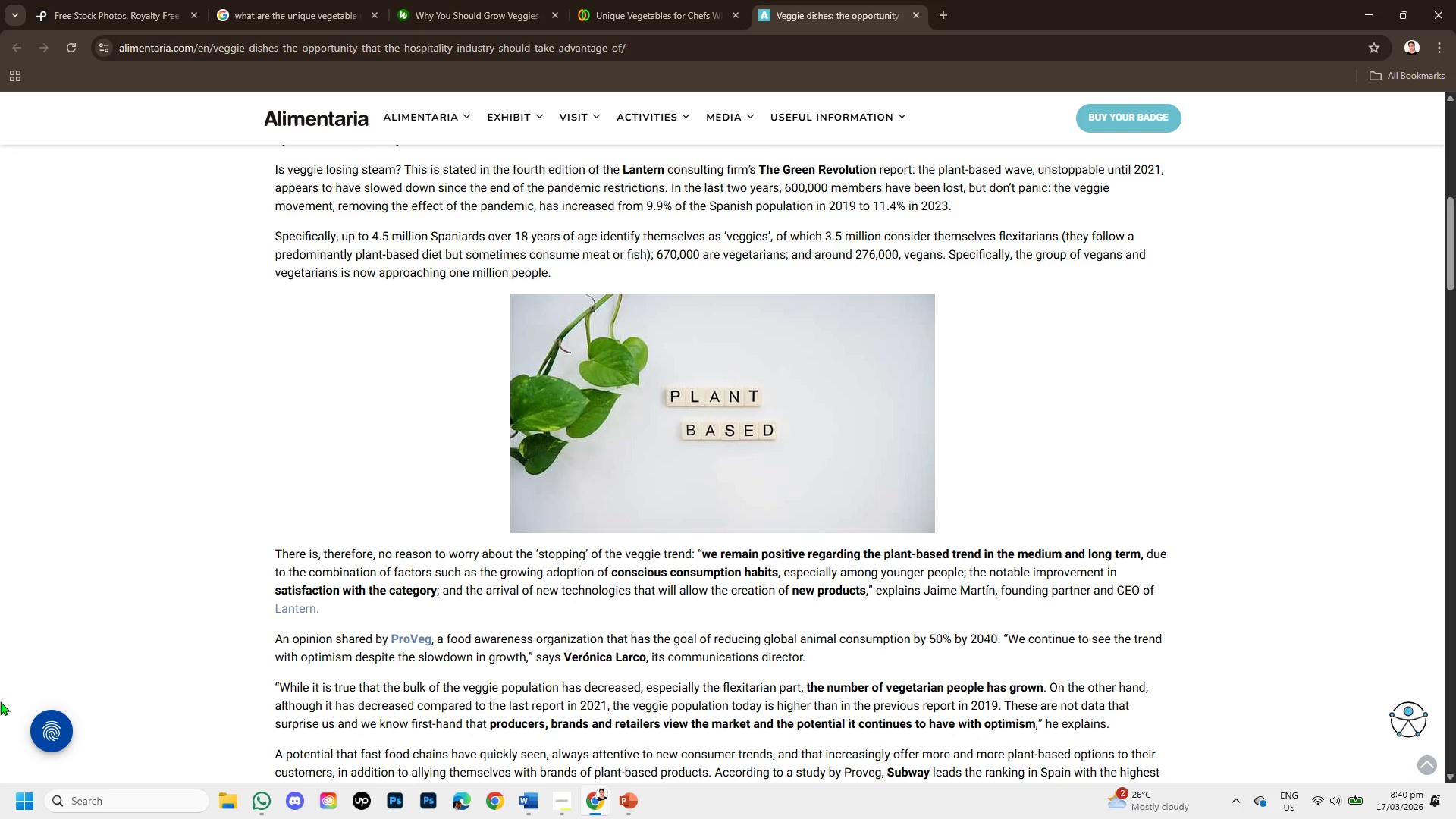 
wait(21.06)
 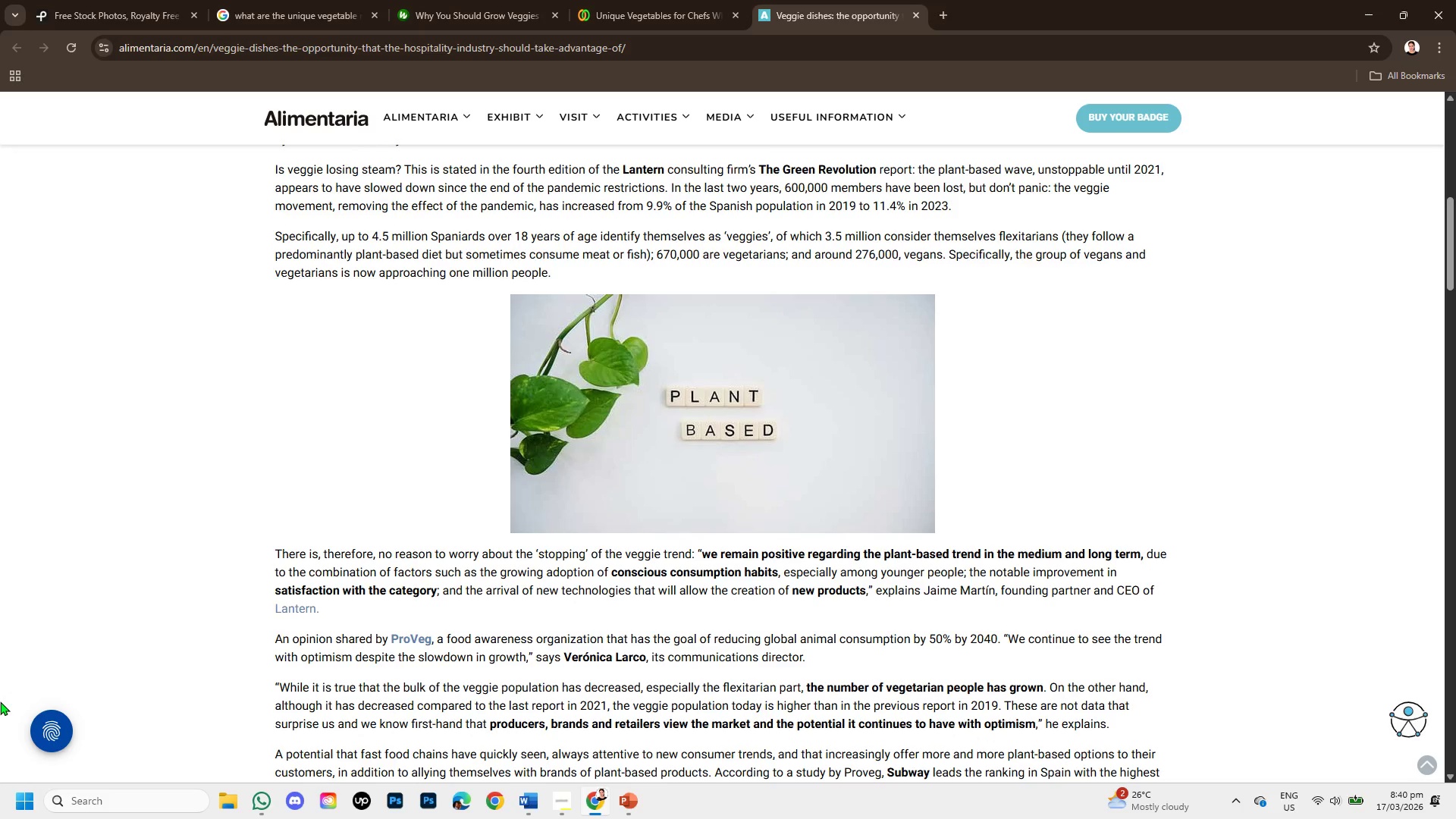 
left_click([324, 0])
 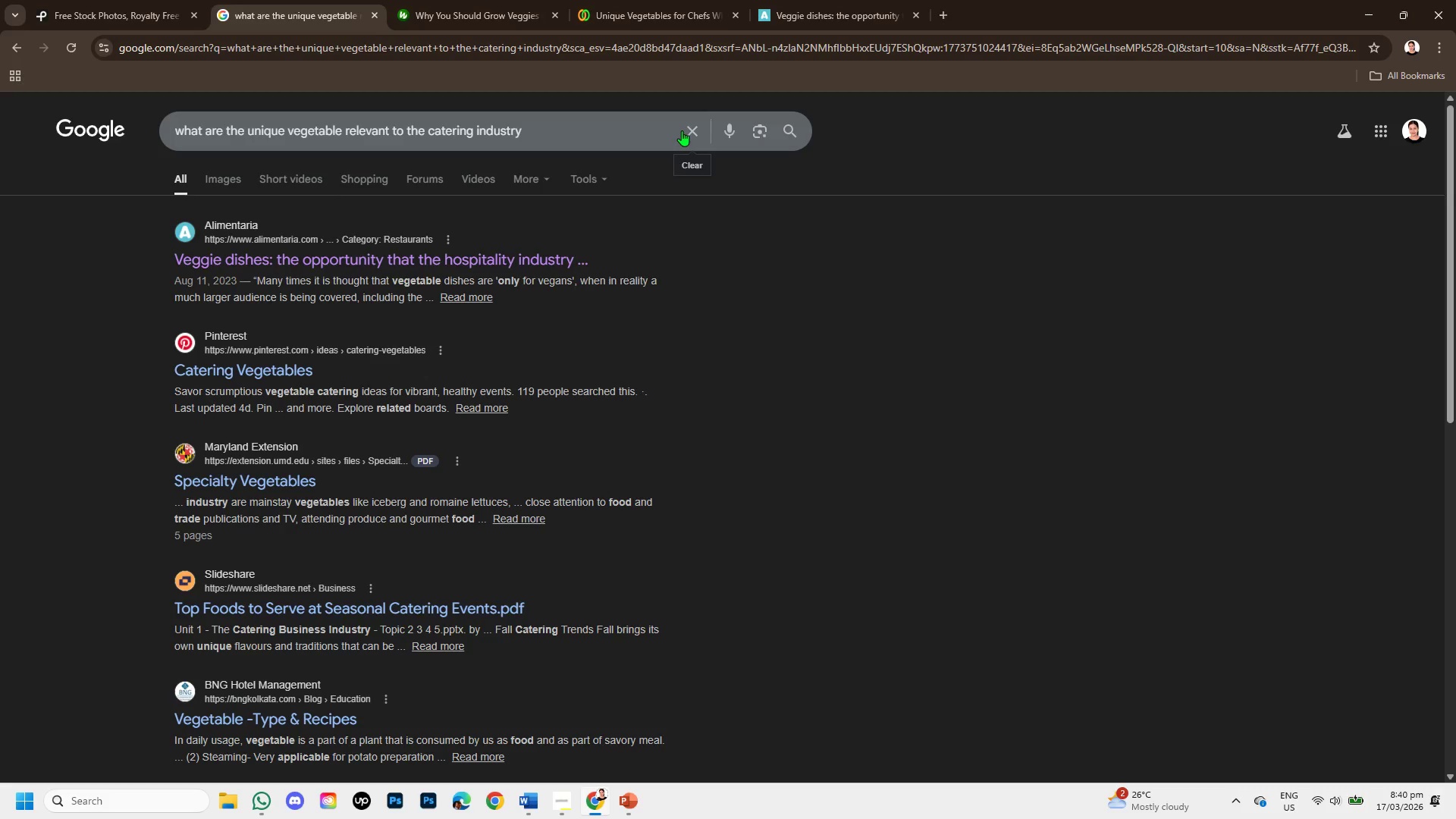 
wait(16.78)
 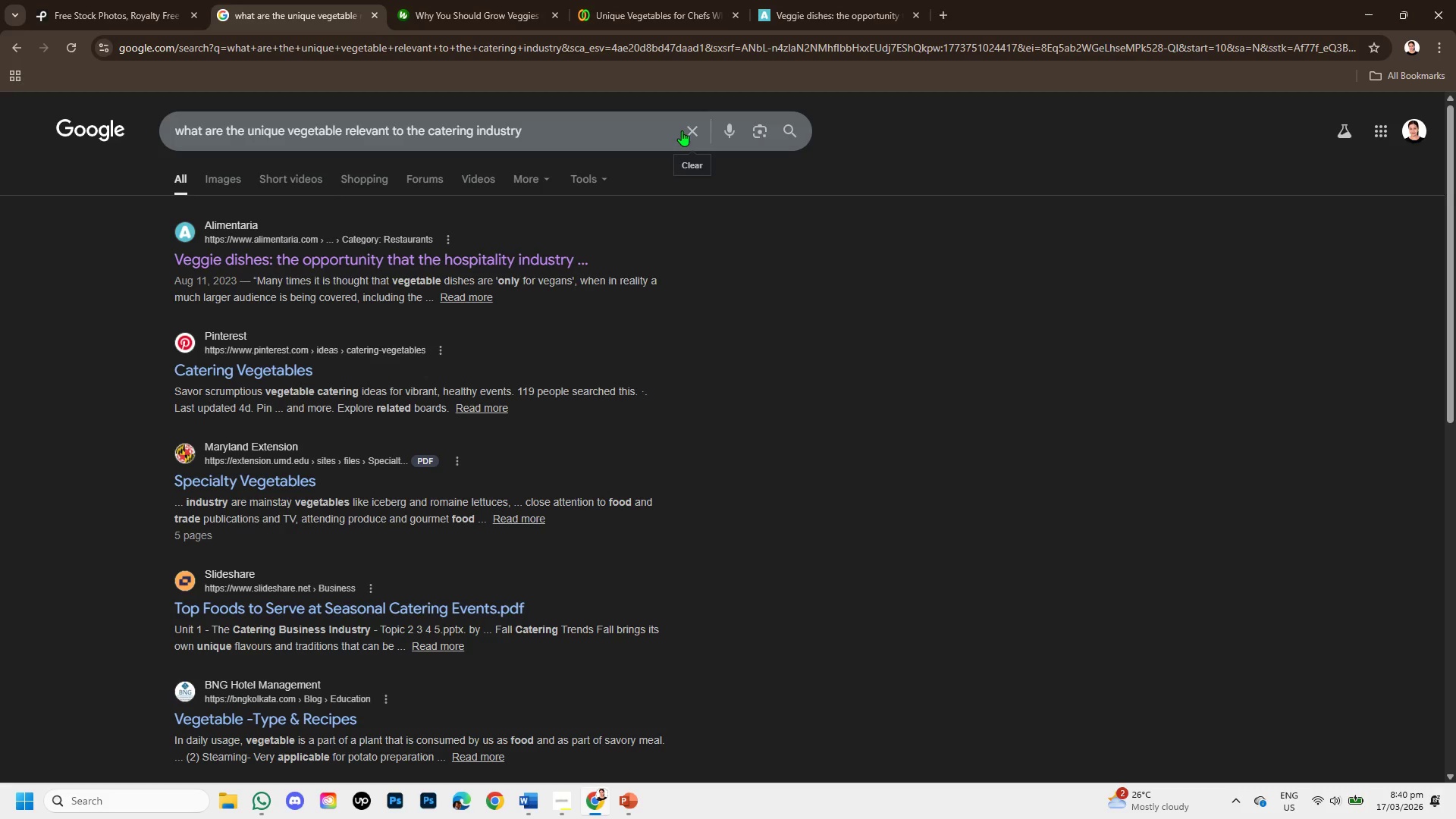 
left_click([285, 127])
 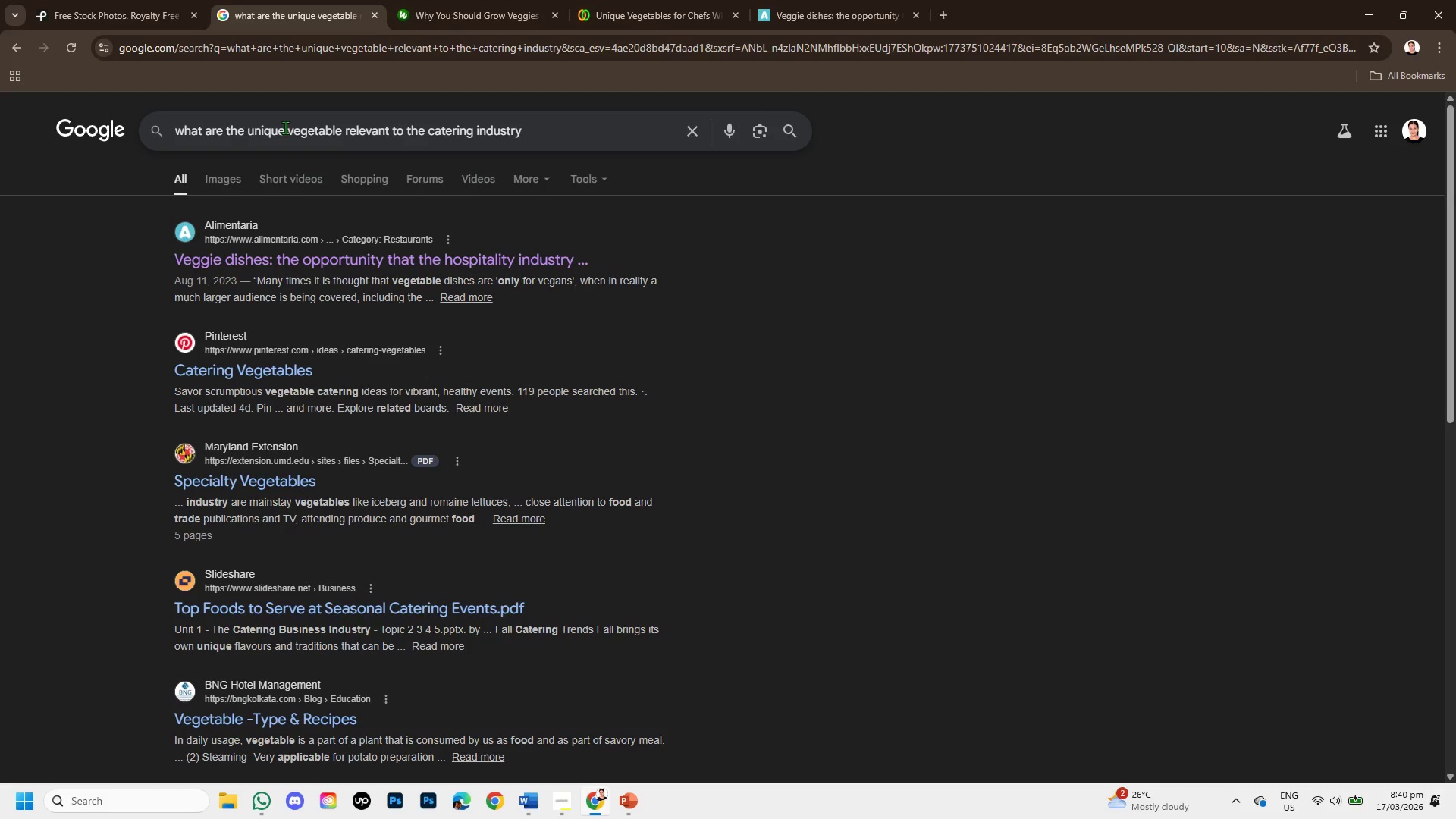 
key(Backspace)
 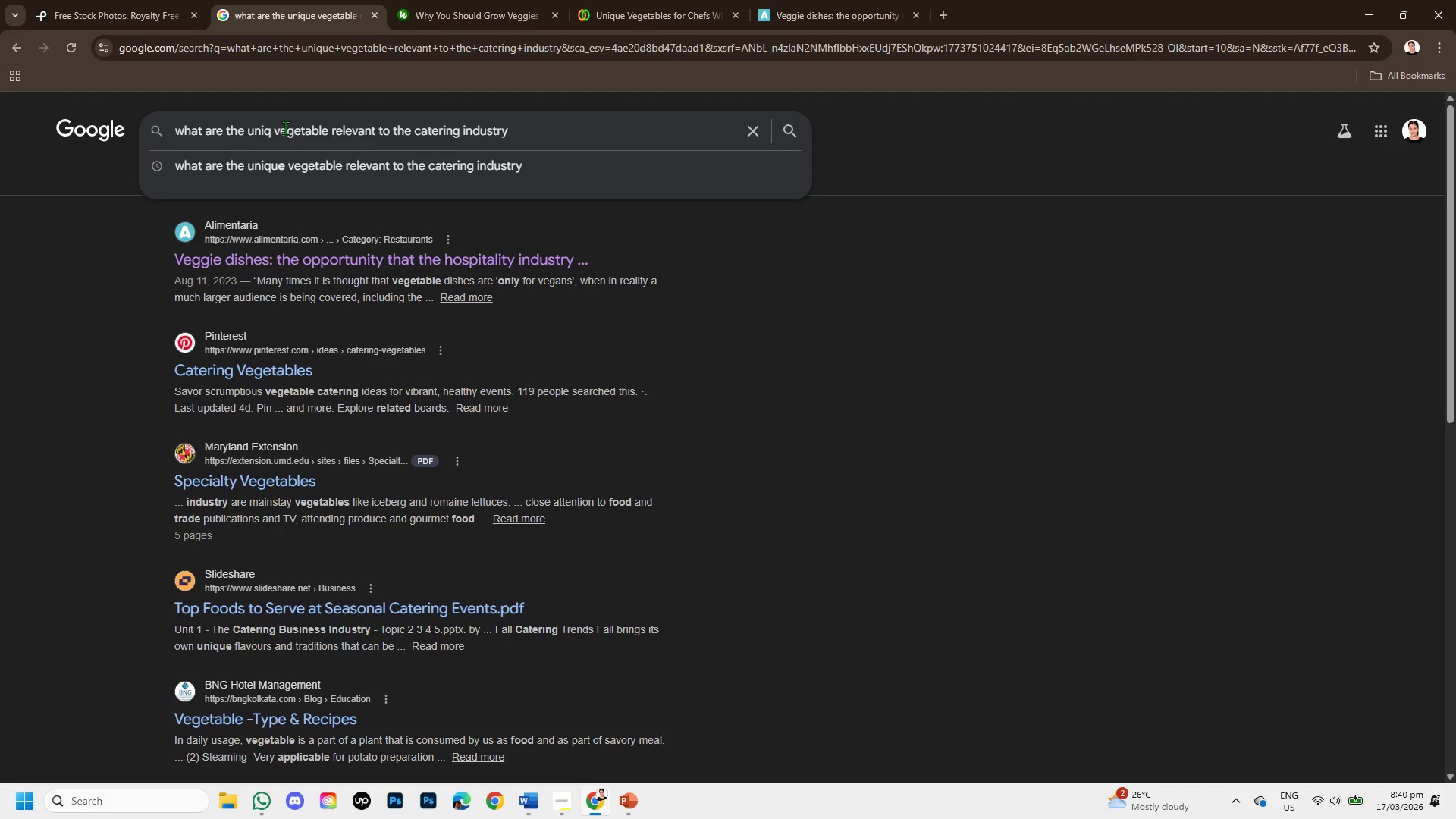 
key(Backspace)
 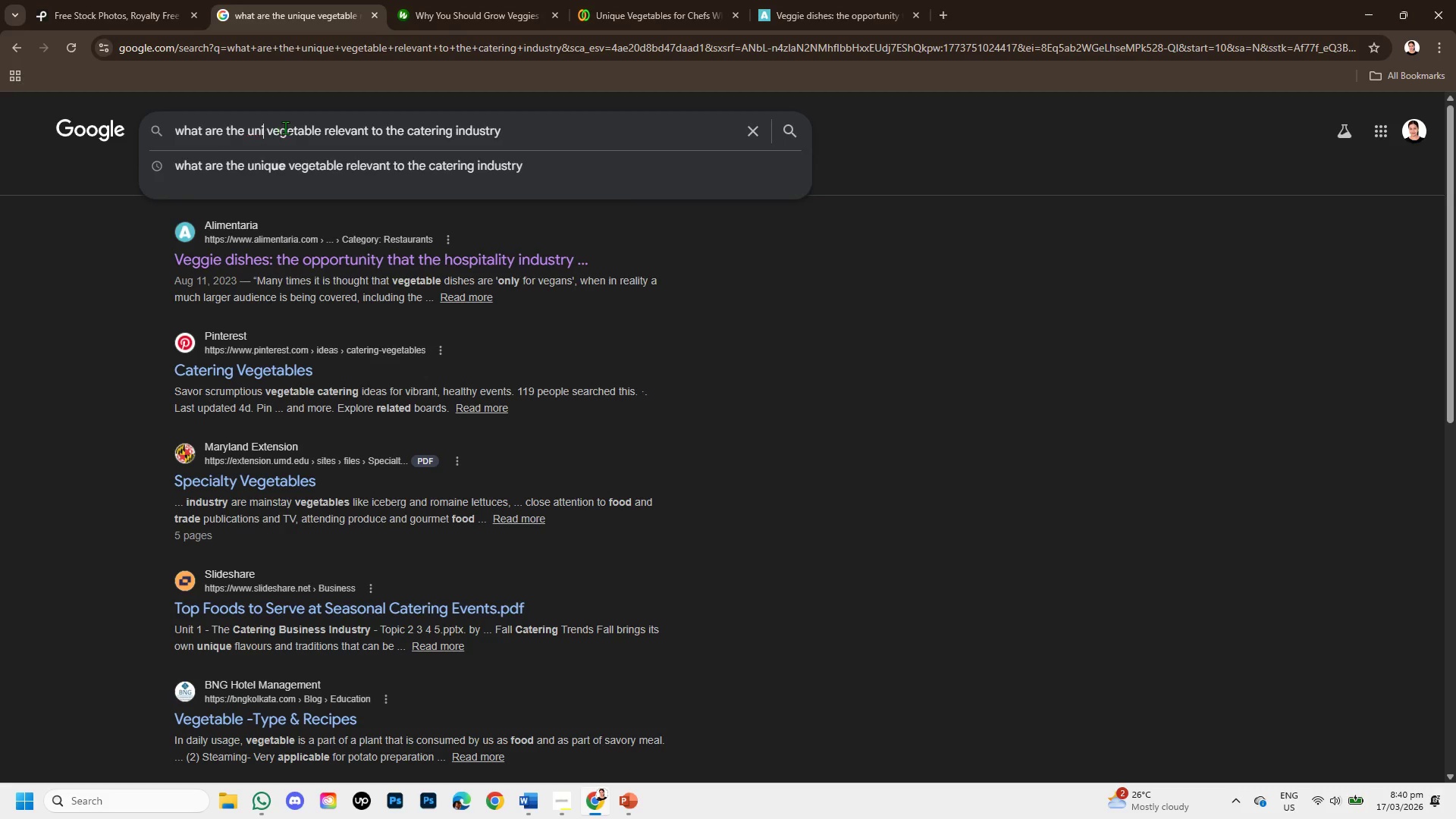 
key(Backspace)
 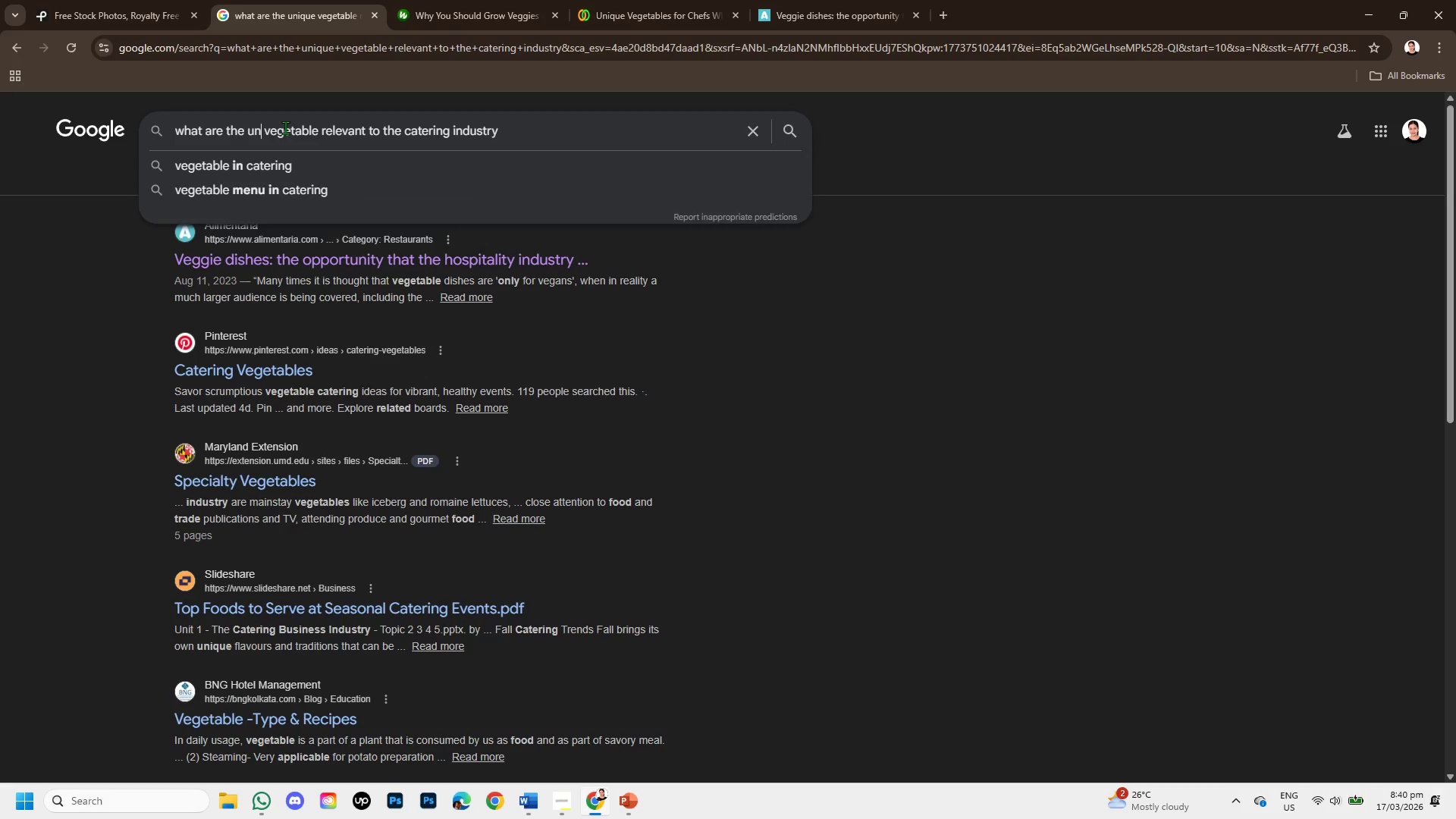 
key(Backspace)
 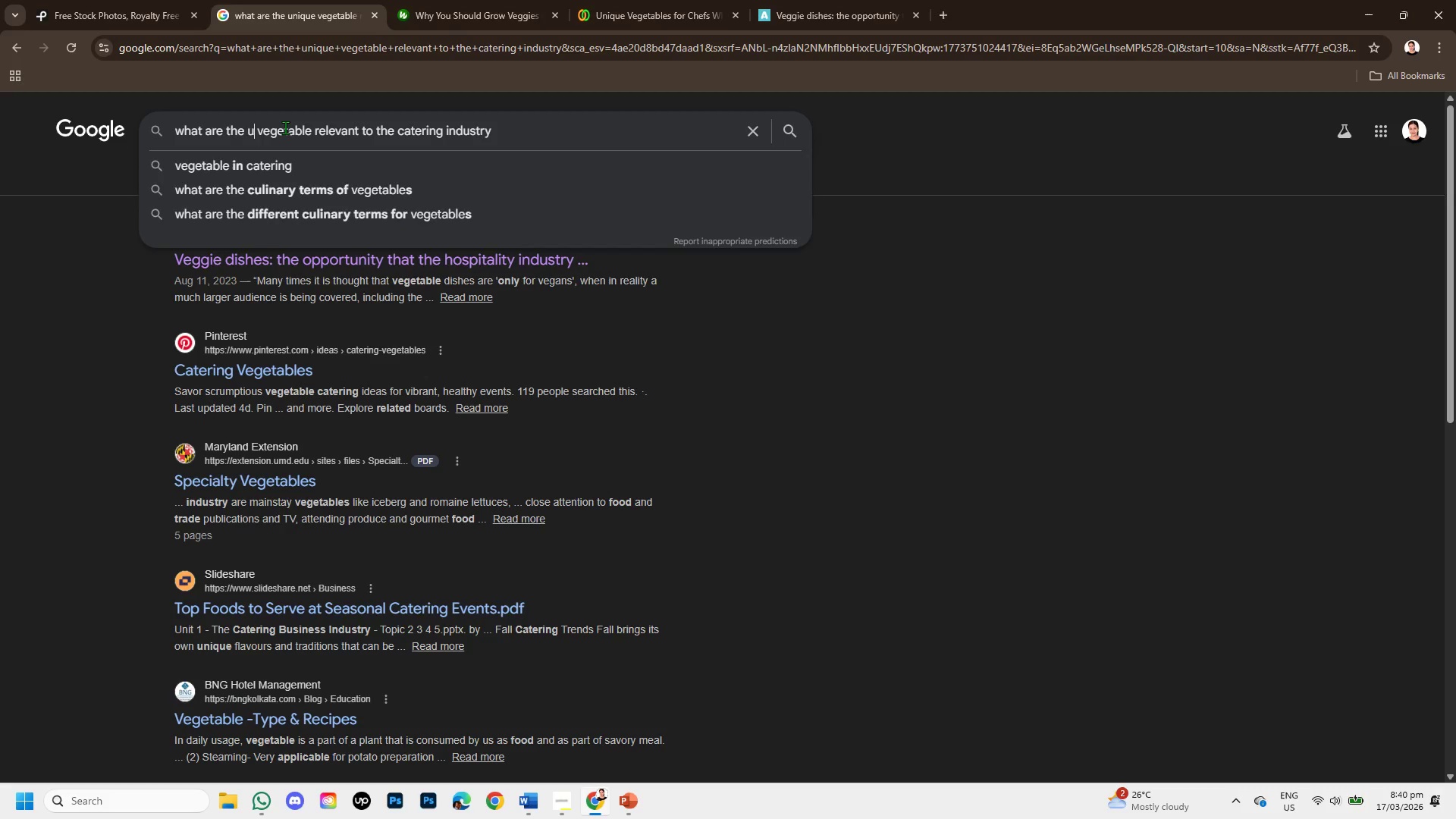 
key(Backspace)
 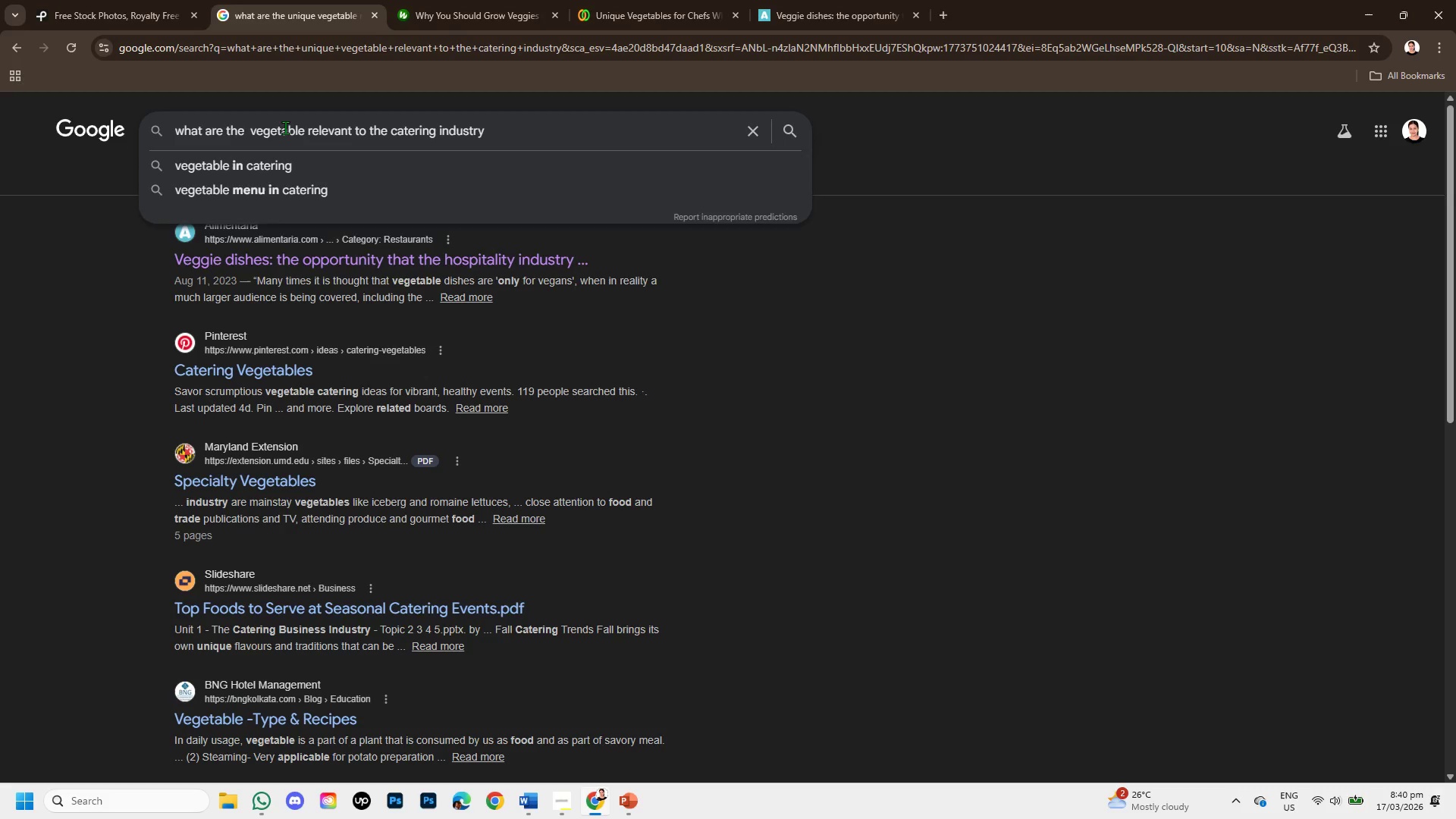 
key(Backspace)
 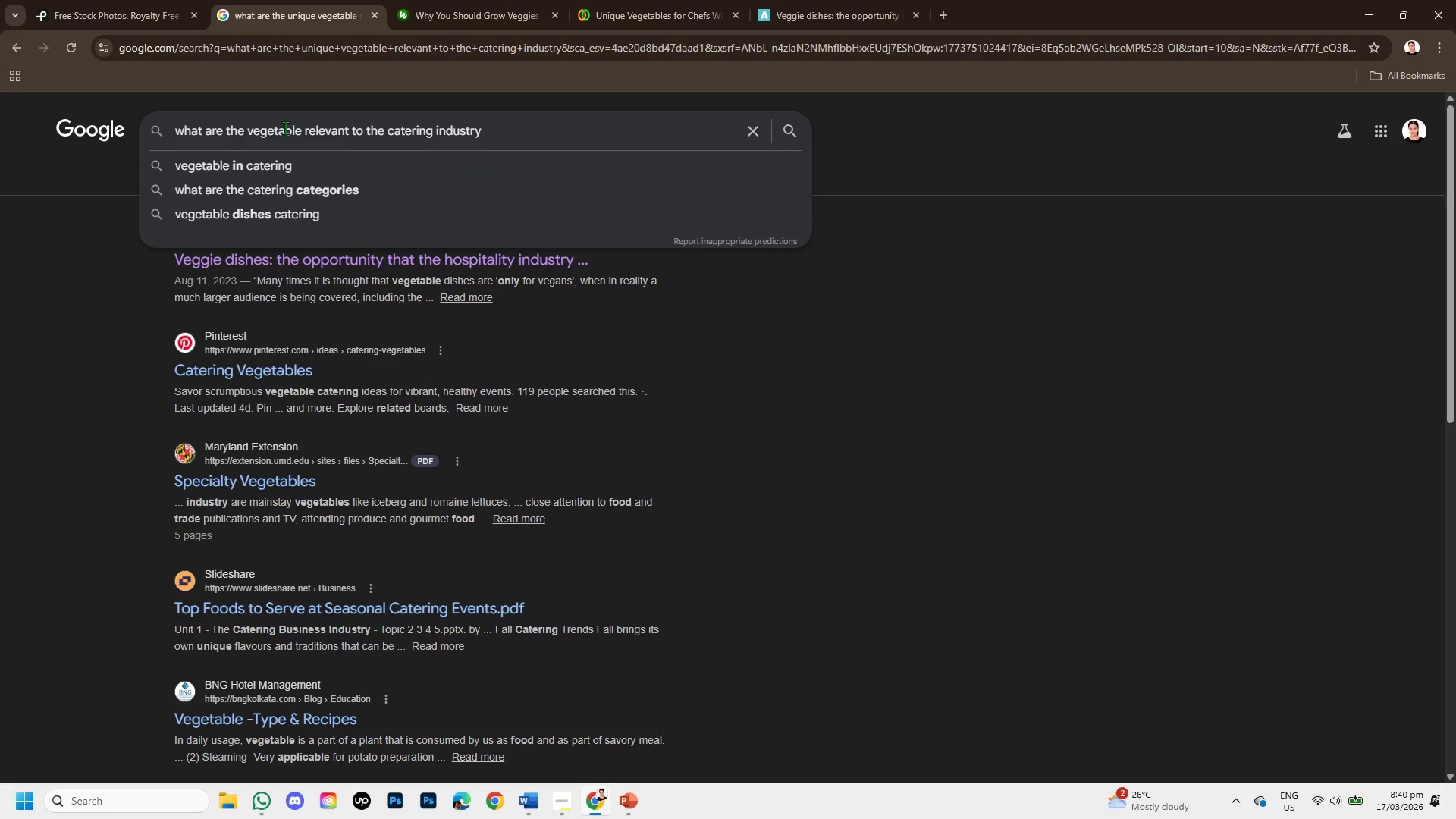 
key(Backspace)
 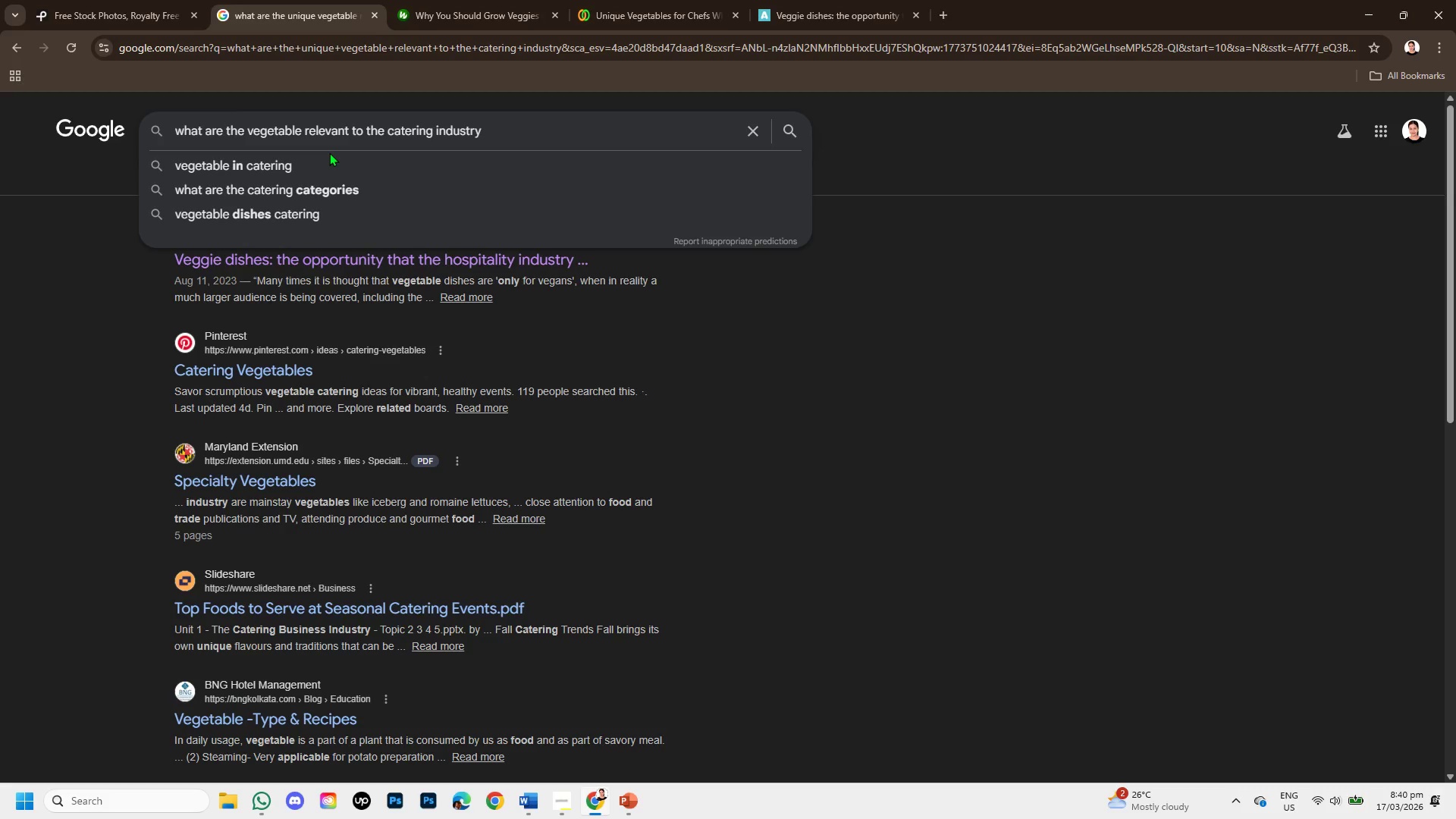 
key(Enter)
 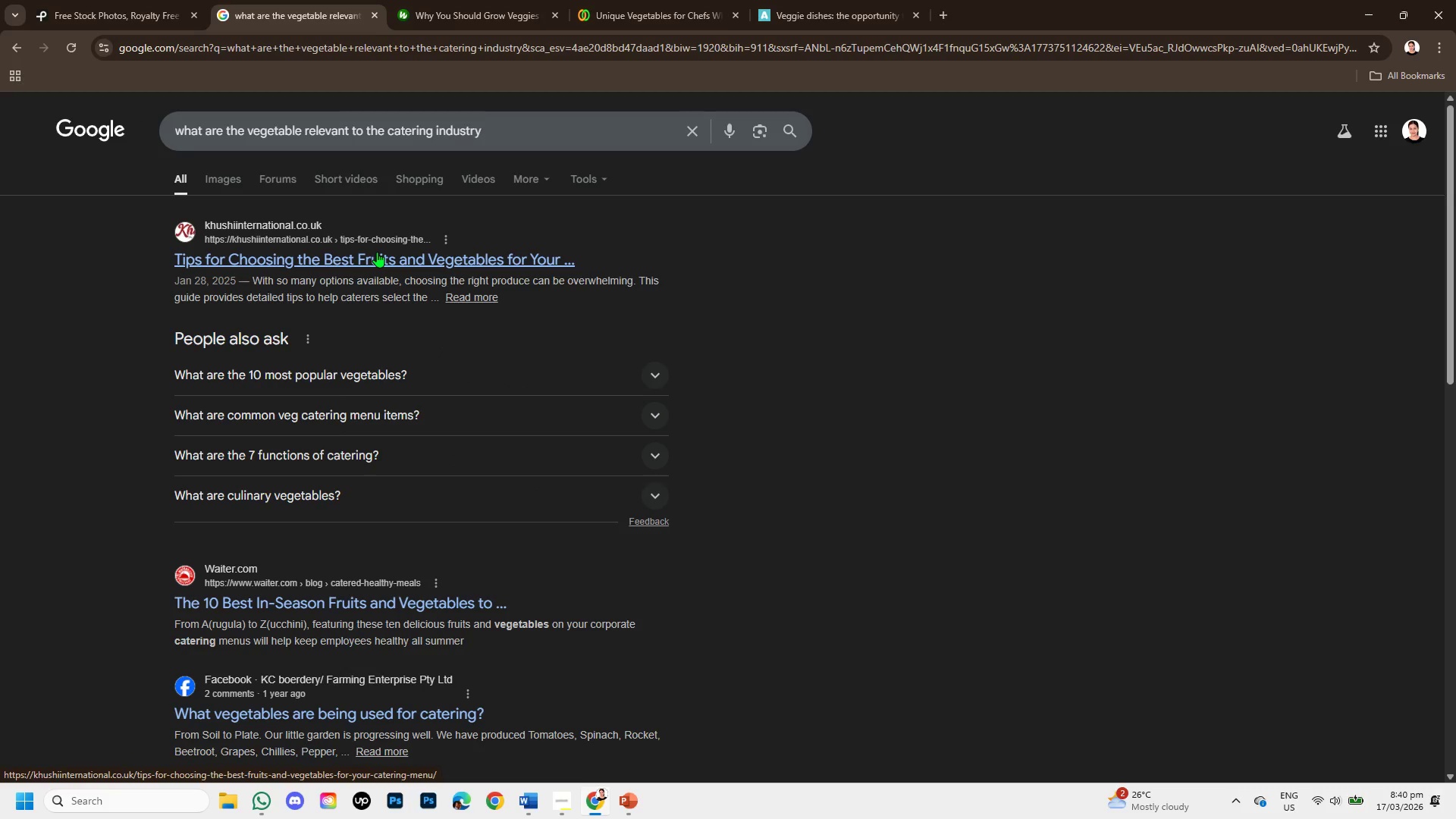 
right_click([377, 252])
 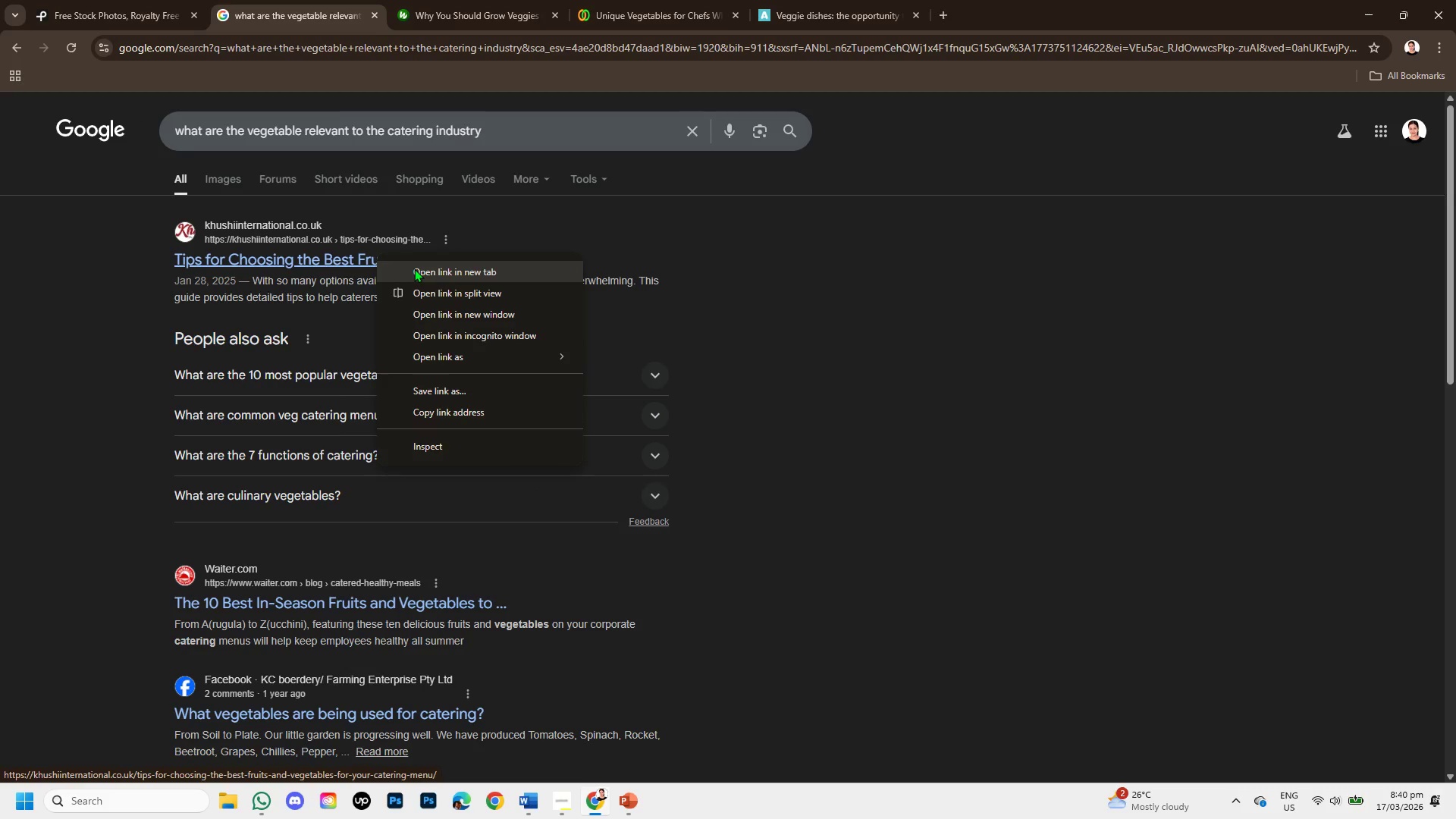 
left_click([414, 268])
 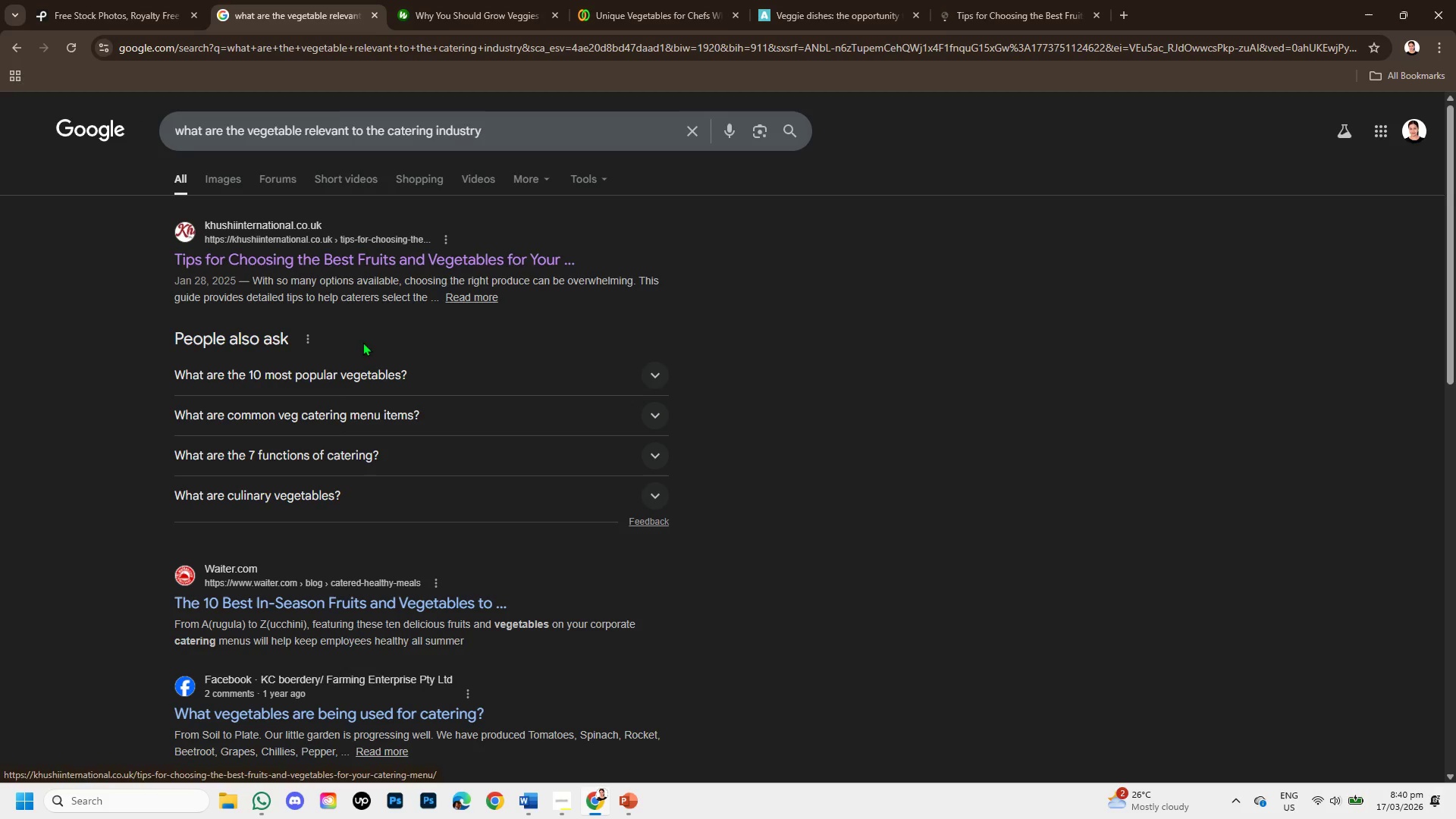 
scroll: coordinate [359, 350], scroll_direction: down, amount: 1.0
 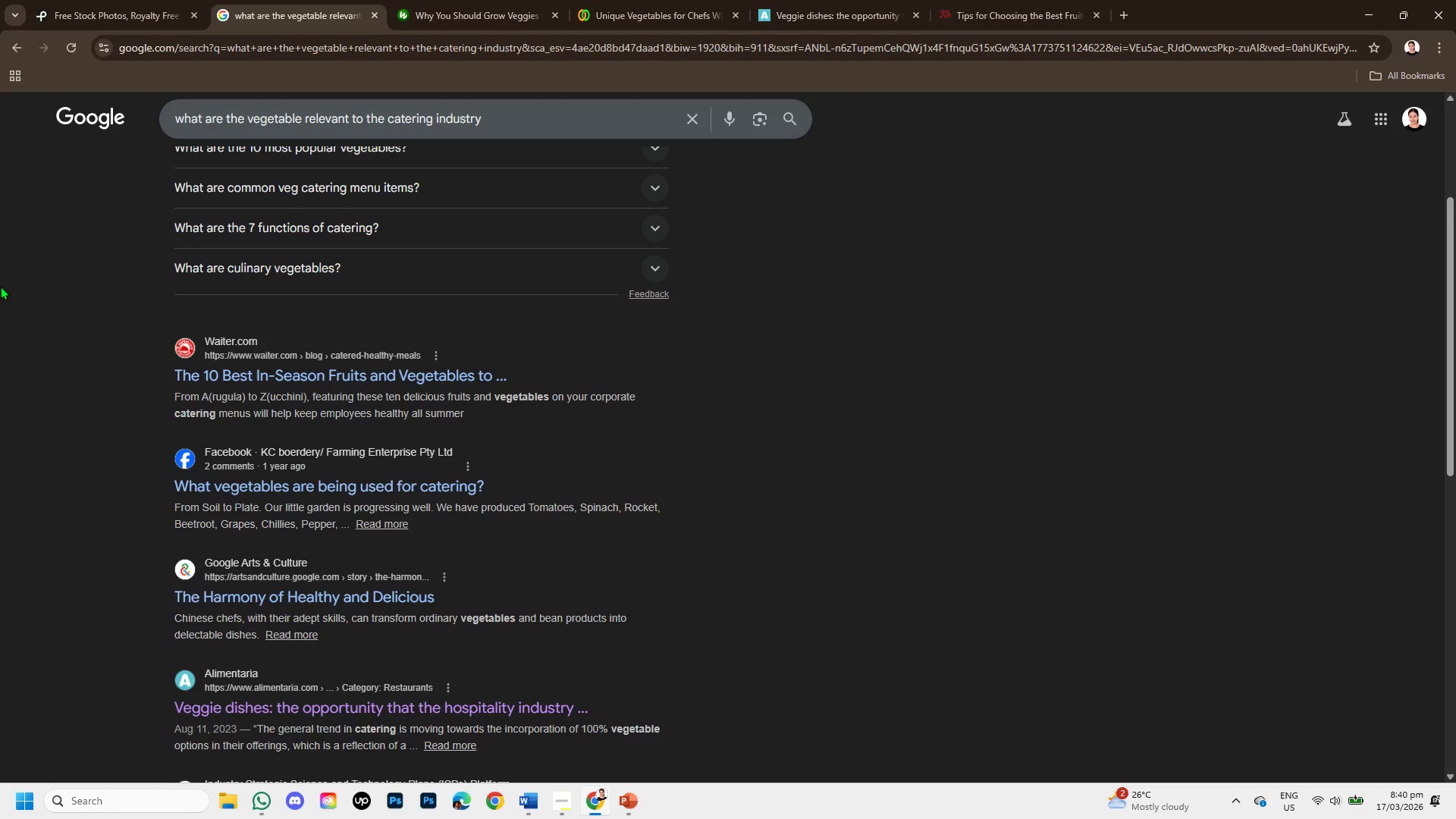 
wait(11.28)
 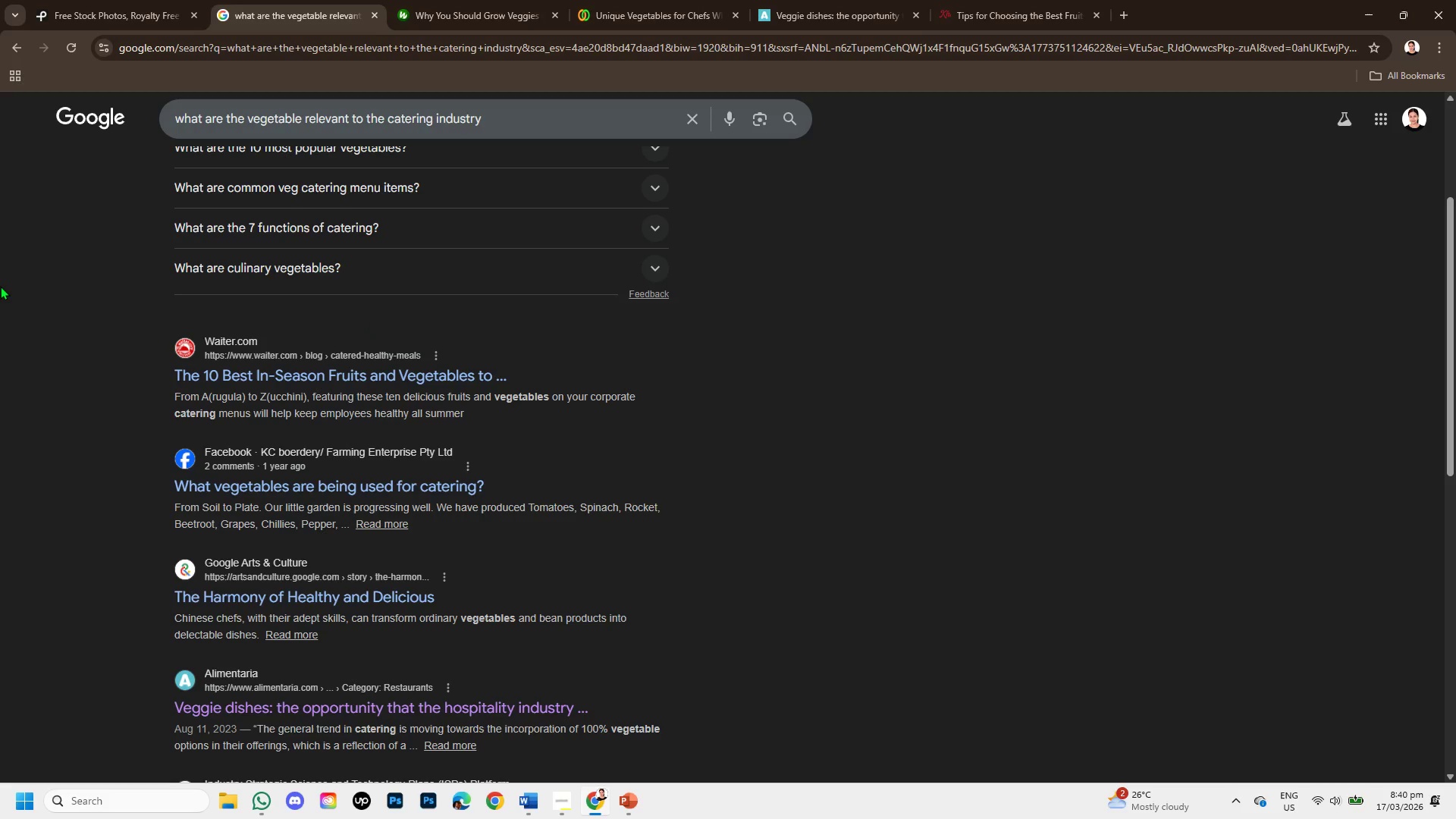 
left_click([1039, 0])
 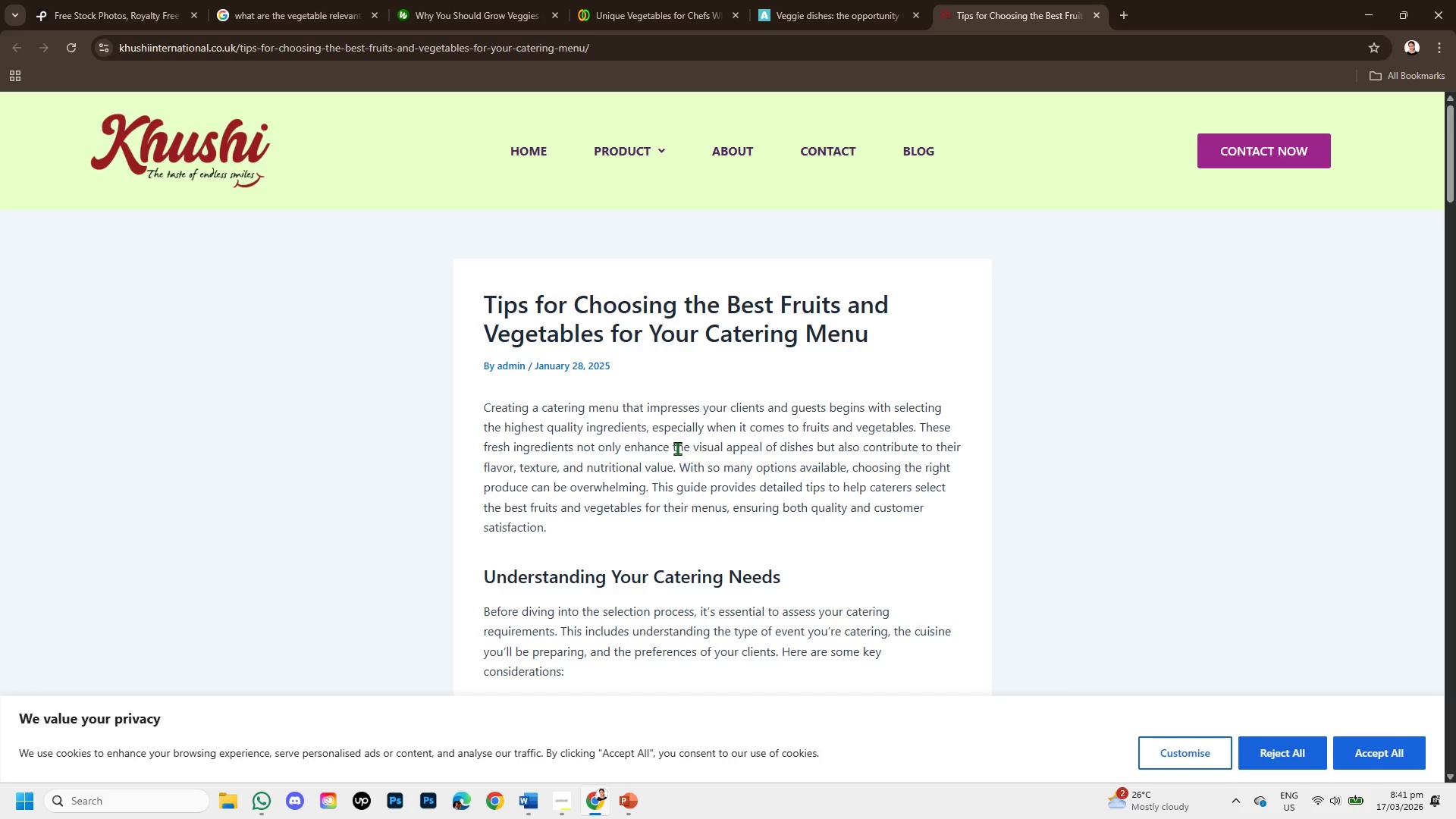 
wait(10.5)
 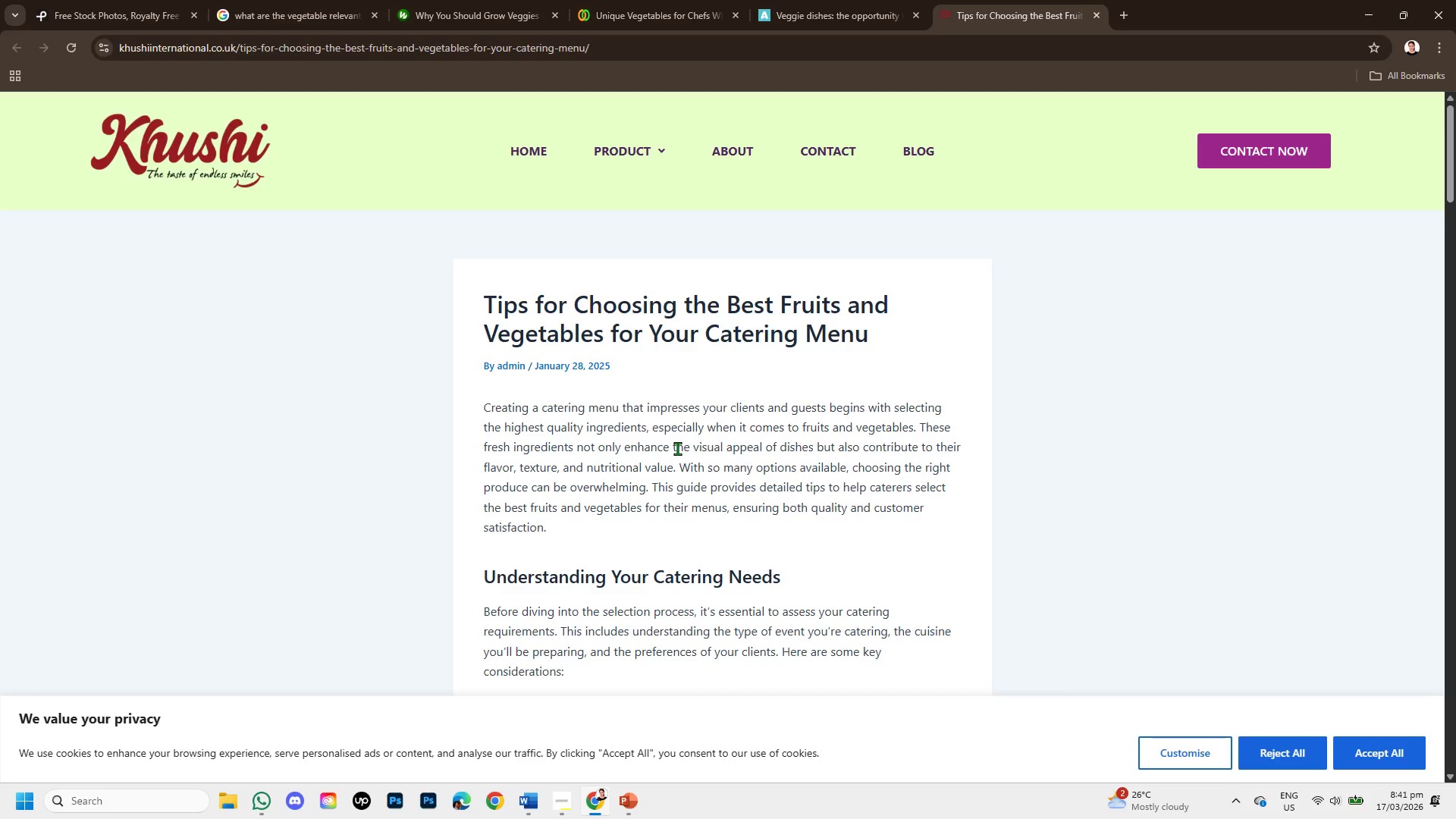 
scroll: coordinate [692, 439], scroll_direction: up, amount: 1.0
 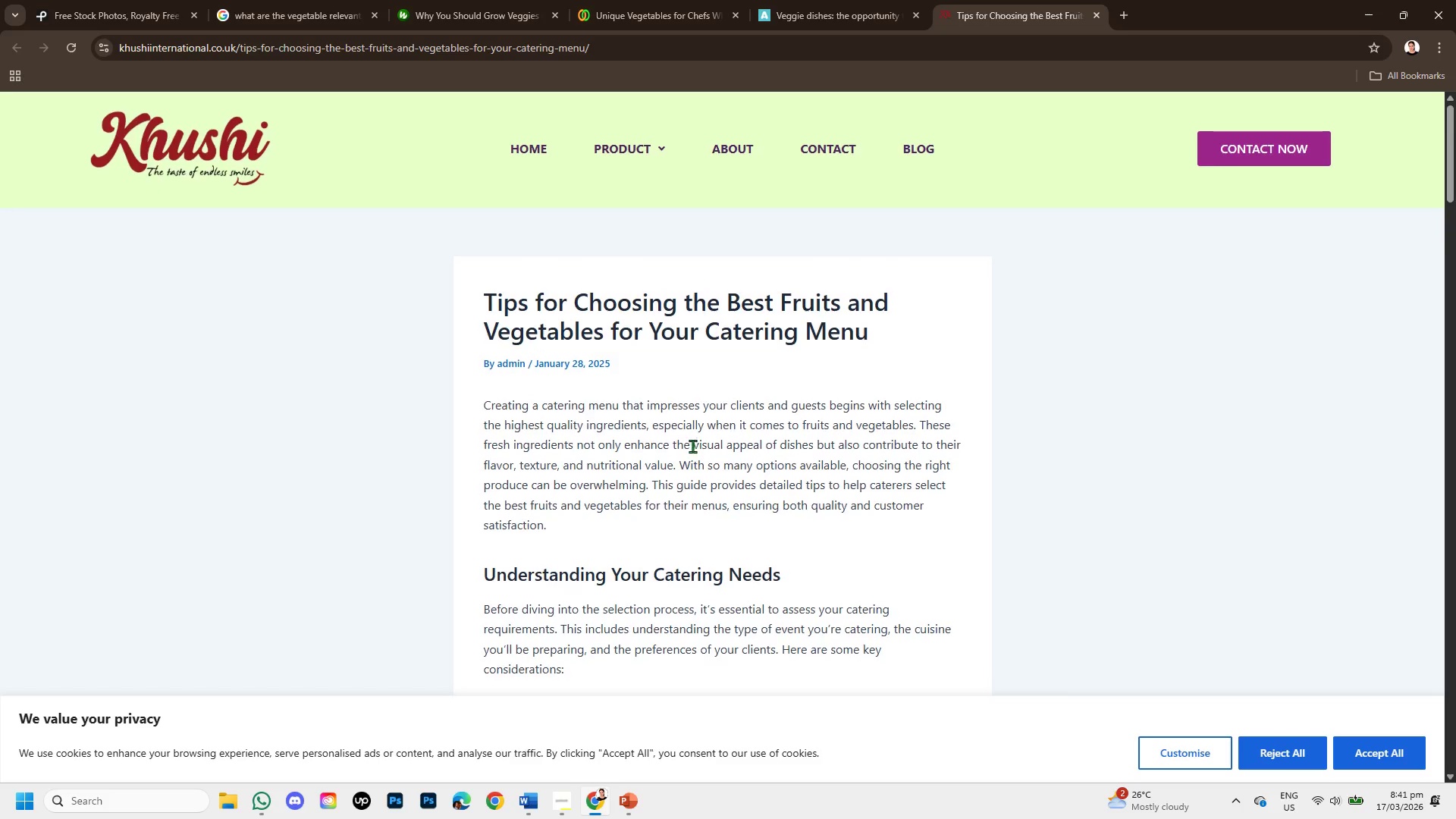 
scroll: coordinate [692, 446], scroll_direction: down, amount: 3.0
 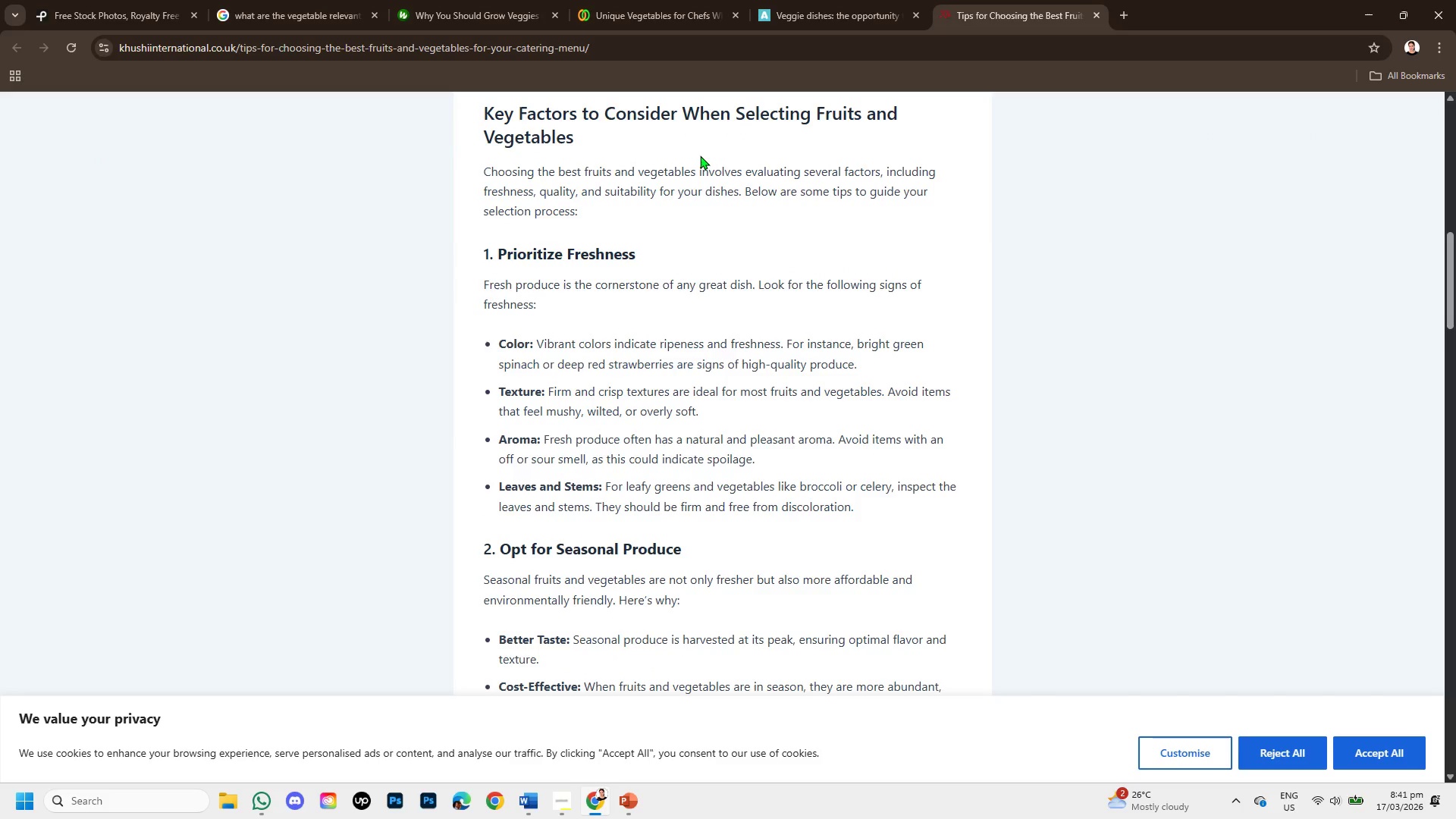 
wait(5.47)
 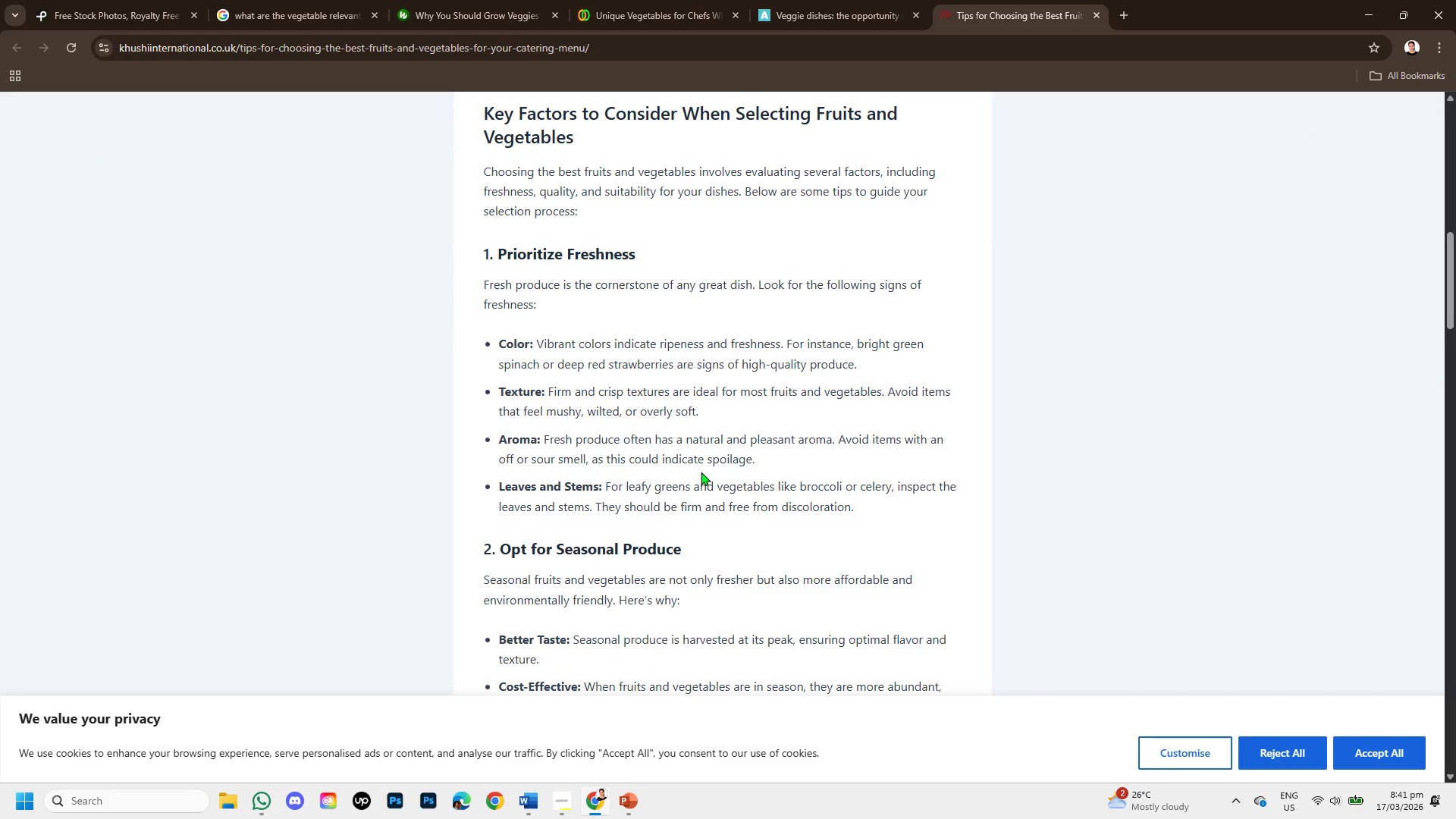 
scroll: coordinate [769, 322], scroll_direction: down, amount: 4.0
 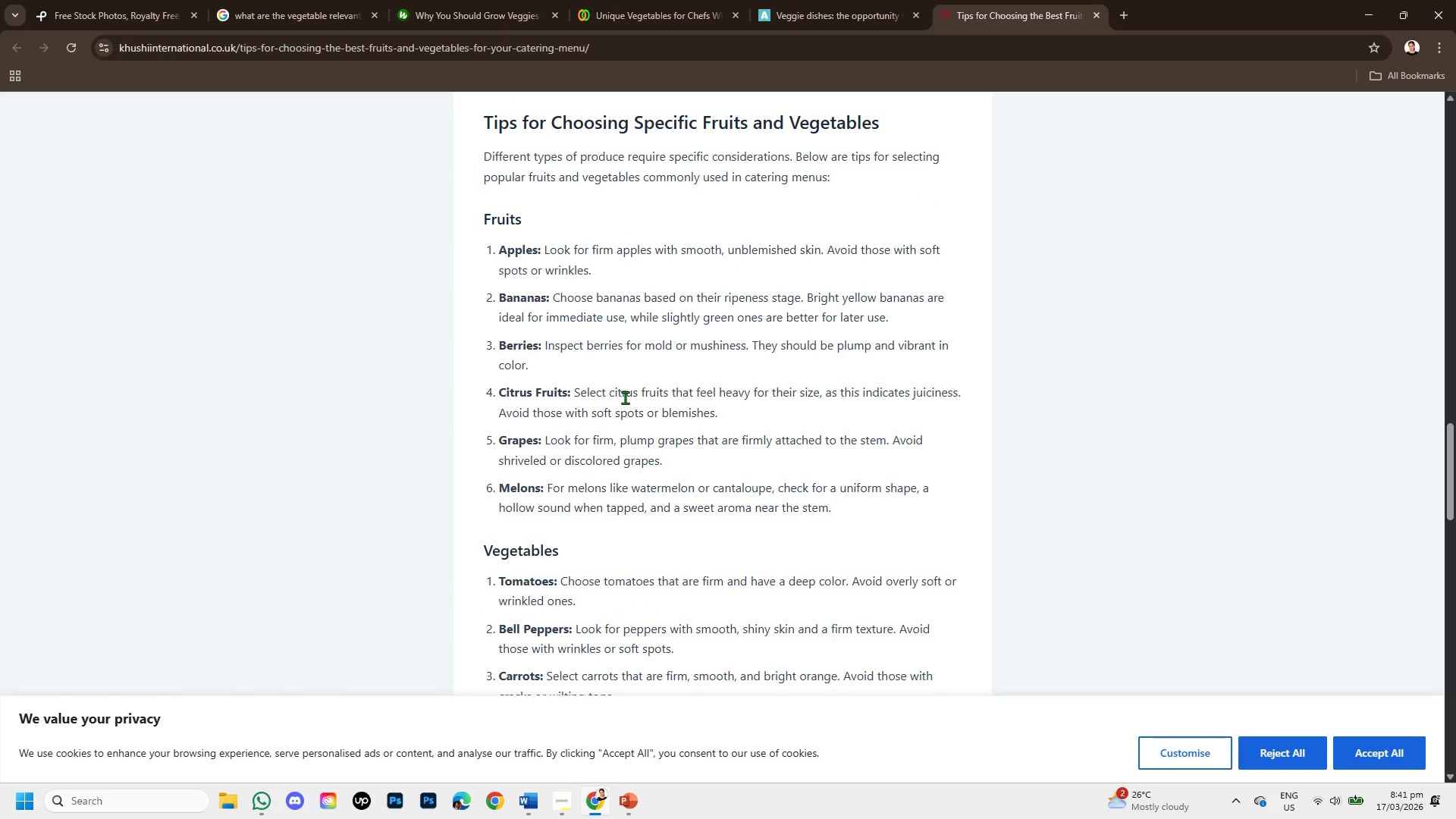 
wait(6.62)
 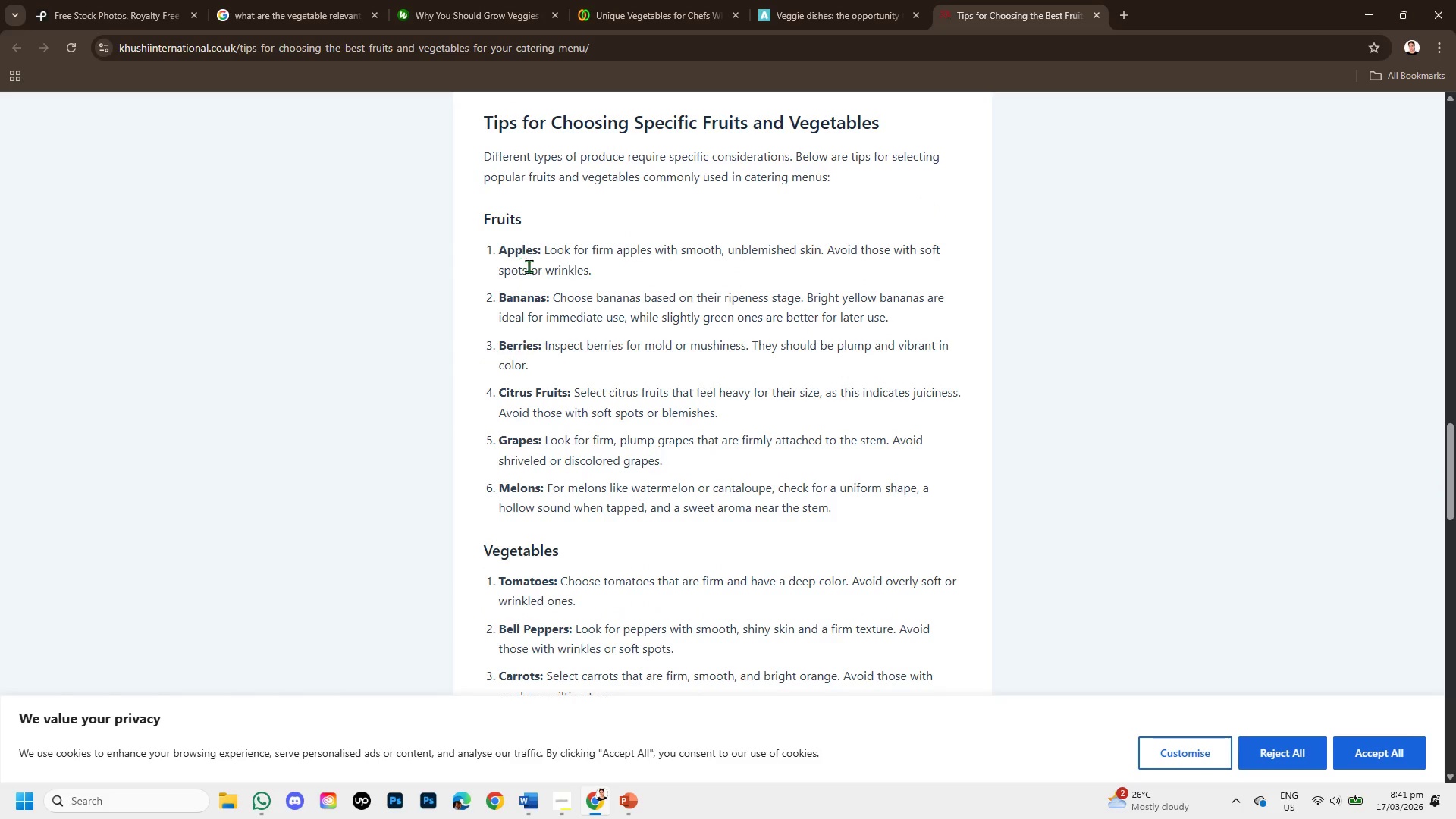 
scroll: coordinate [639, 392], scroll_direction: down, amount: 2.0
 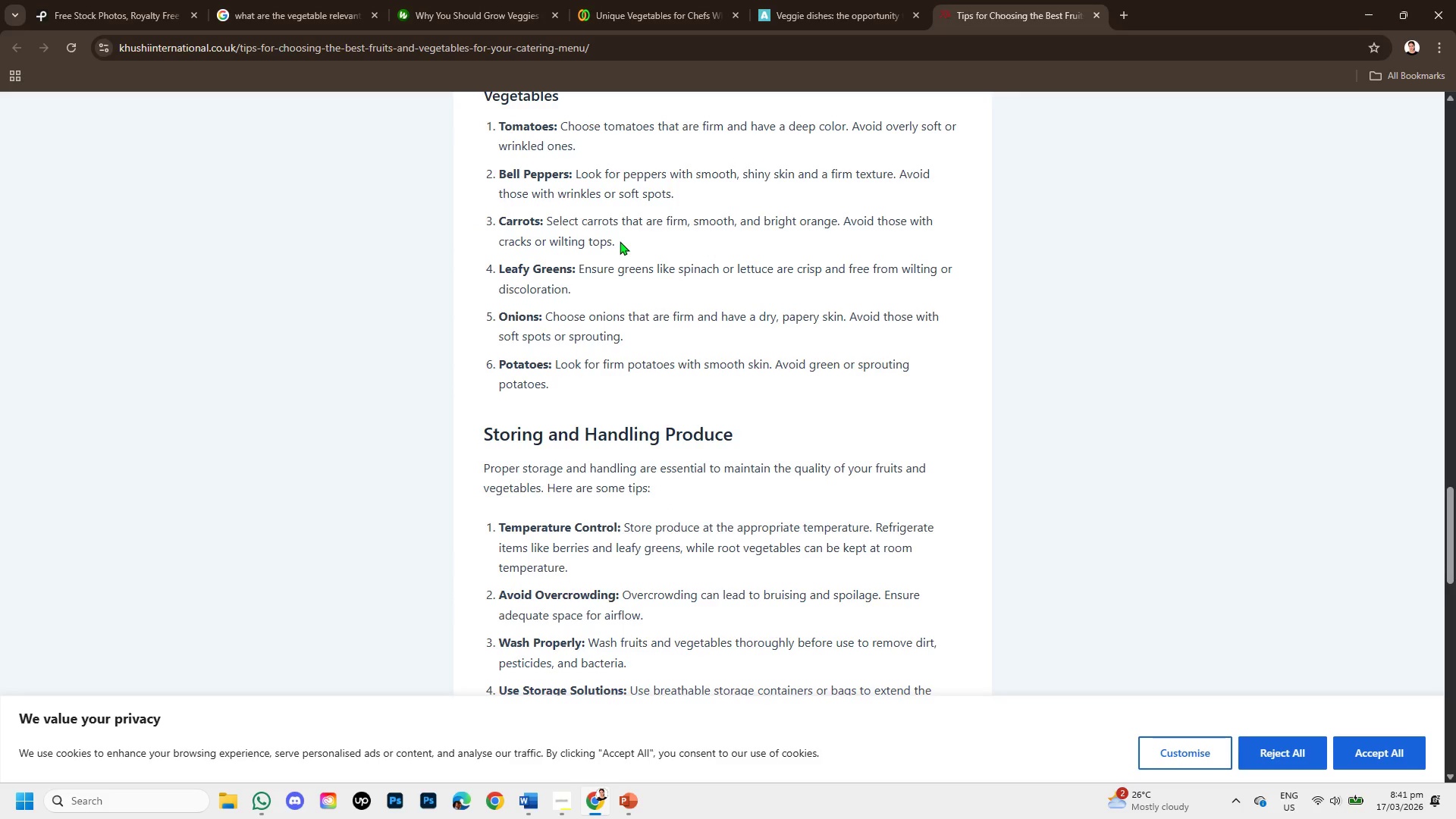 
wait(5.32)
 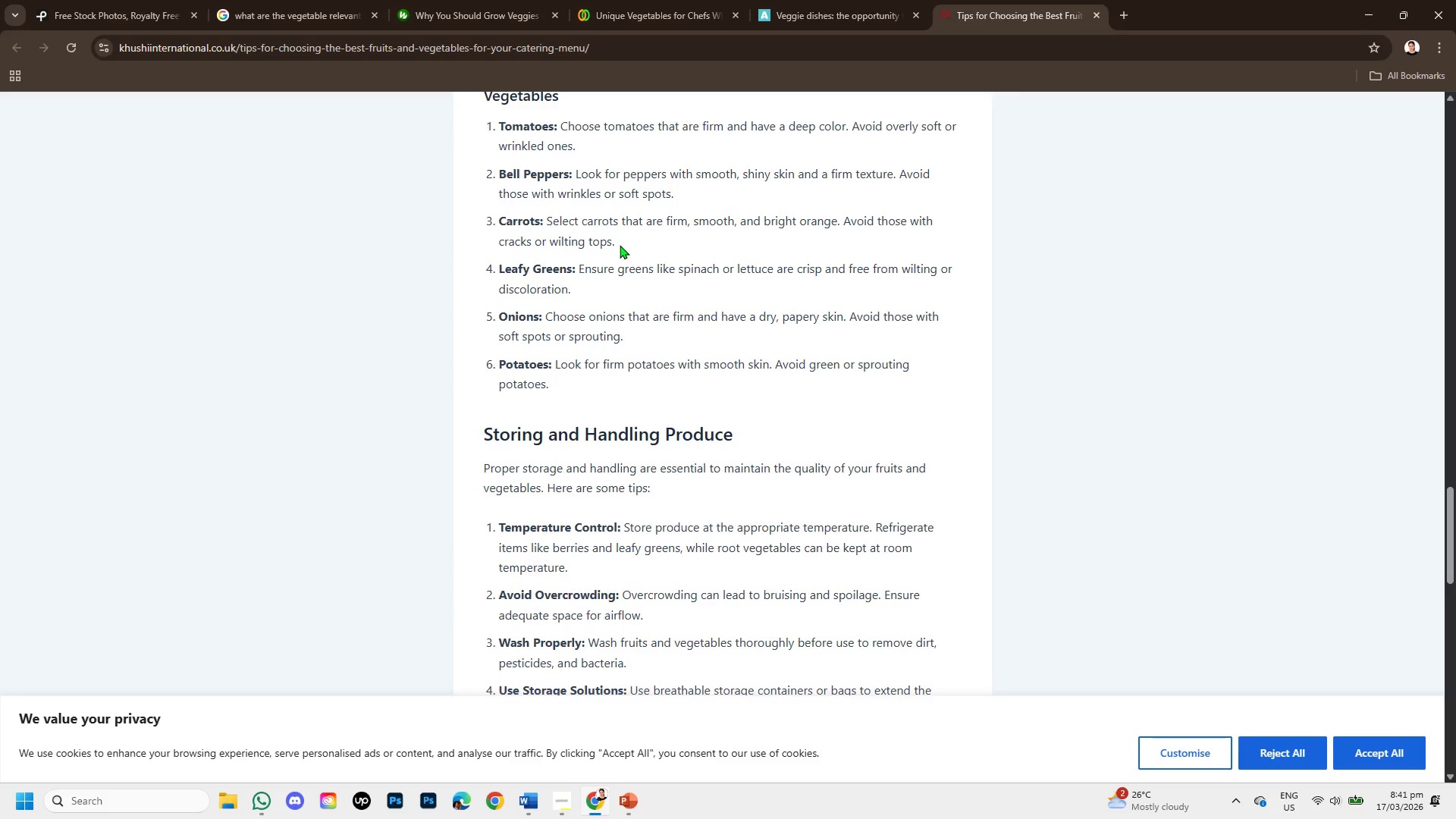 
left_click([305, 0])
 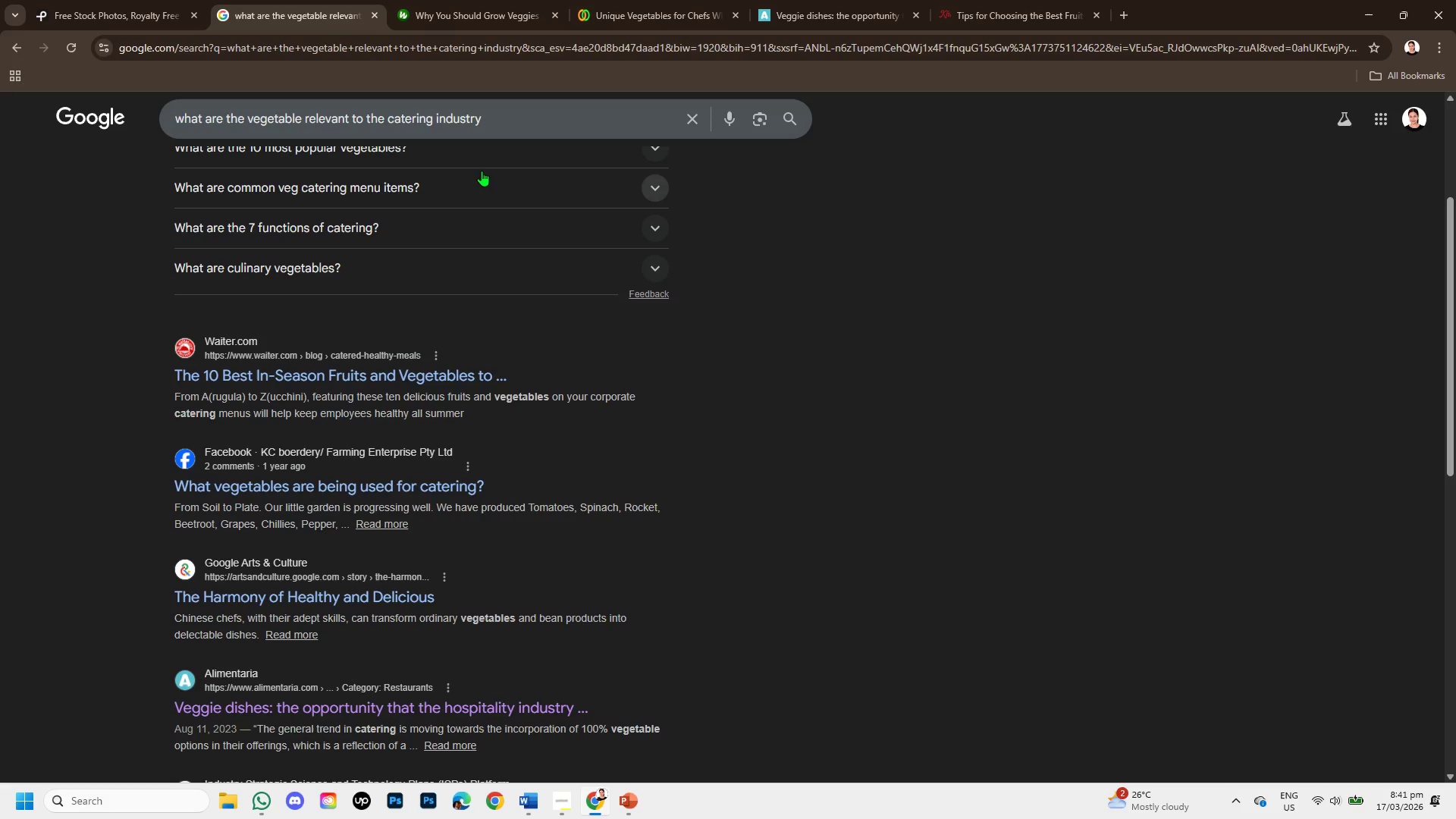 
scroll: coordinate [255, 369], scroll_direction: down, amount: 3.0
 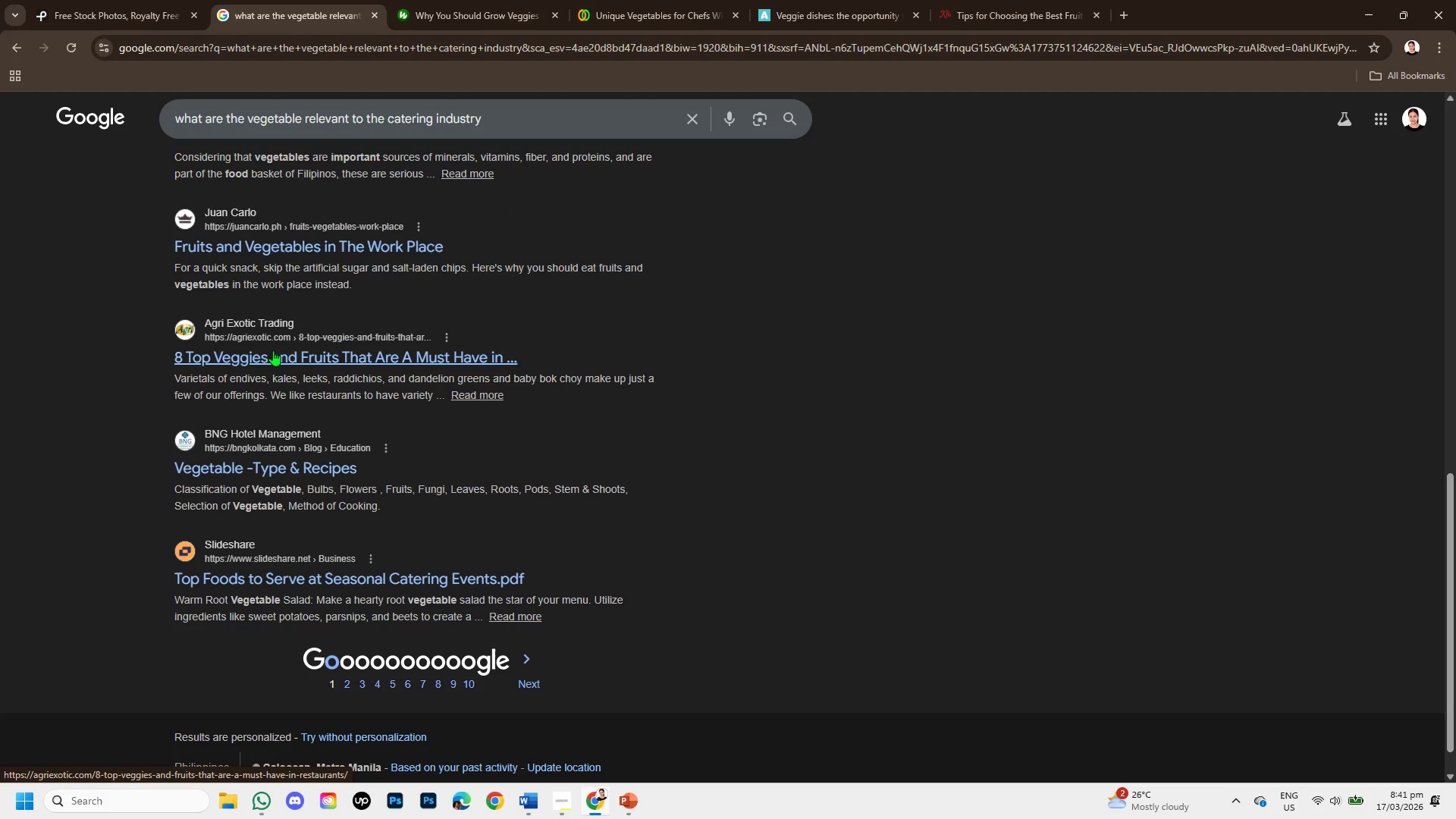 
wait(9.19)
 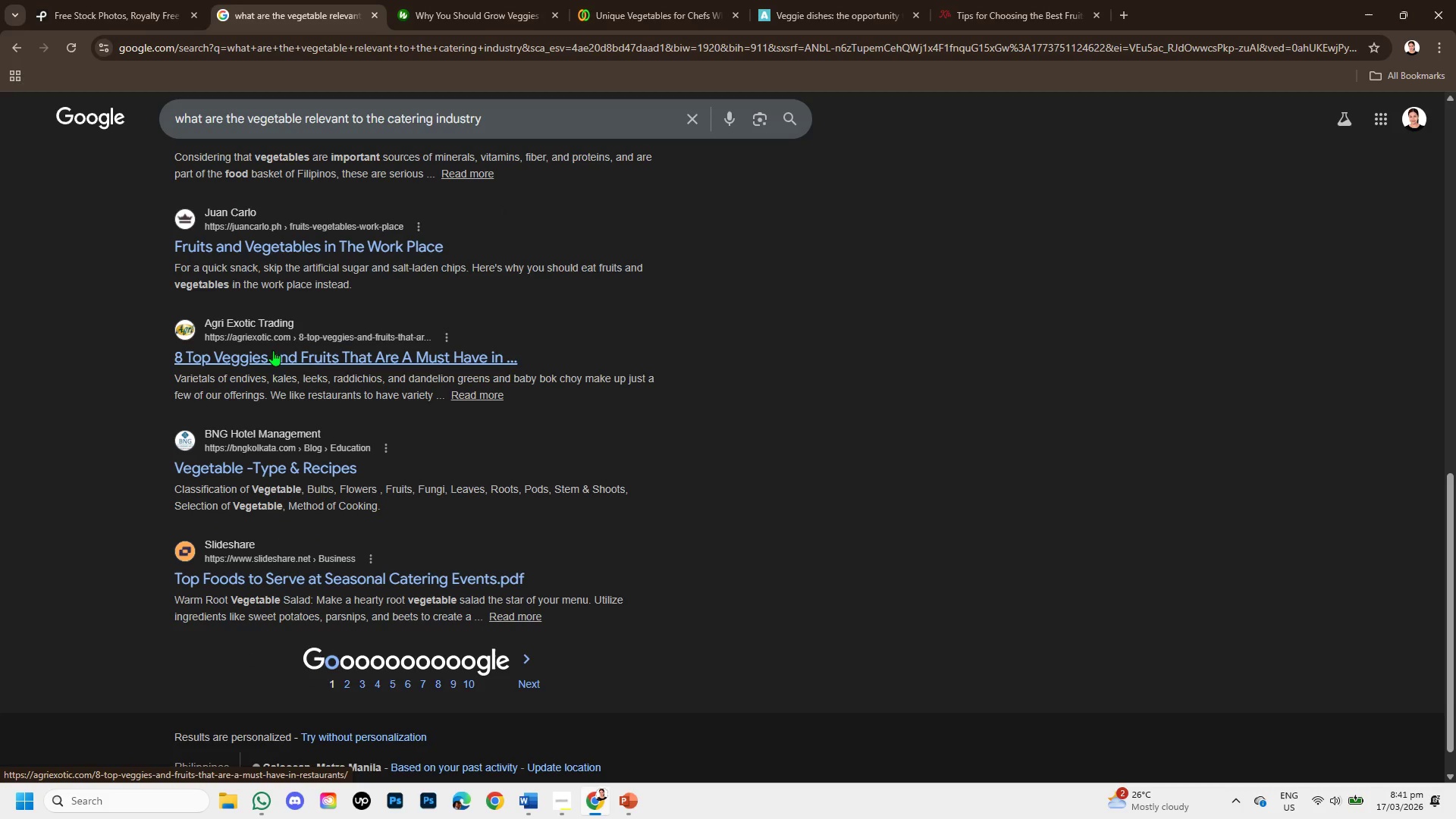 
left_click([687, 116])
 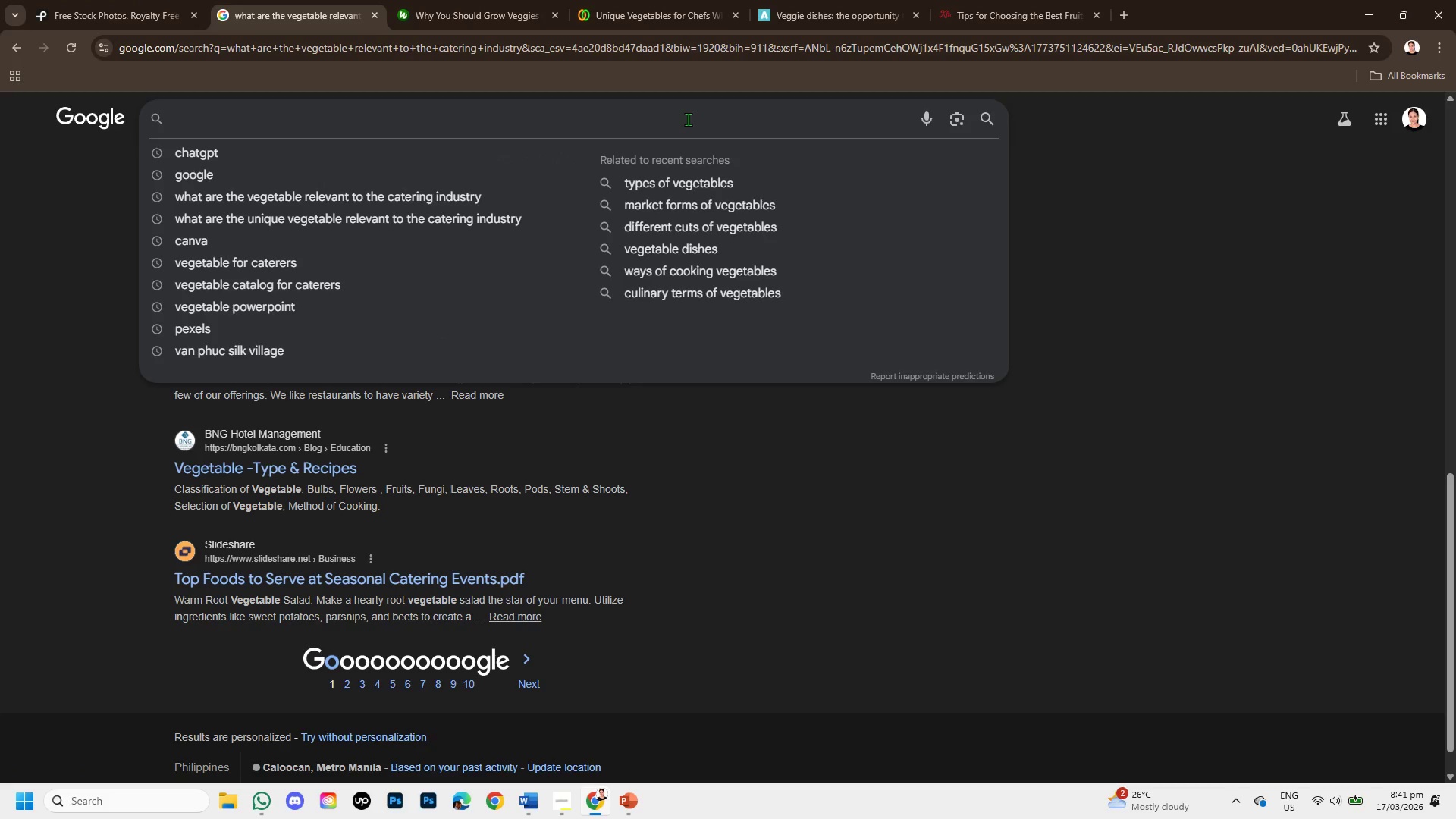 
type(vehg)
key(Backspace)
key(Backspace)
type(getbale nutritional be)
 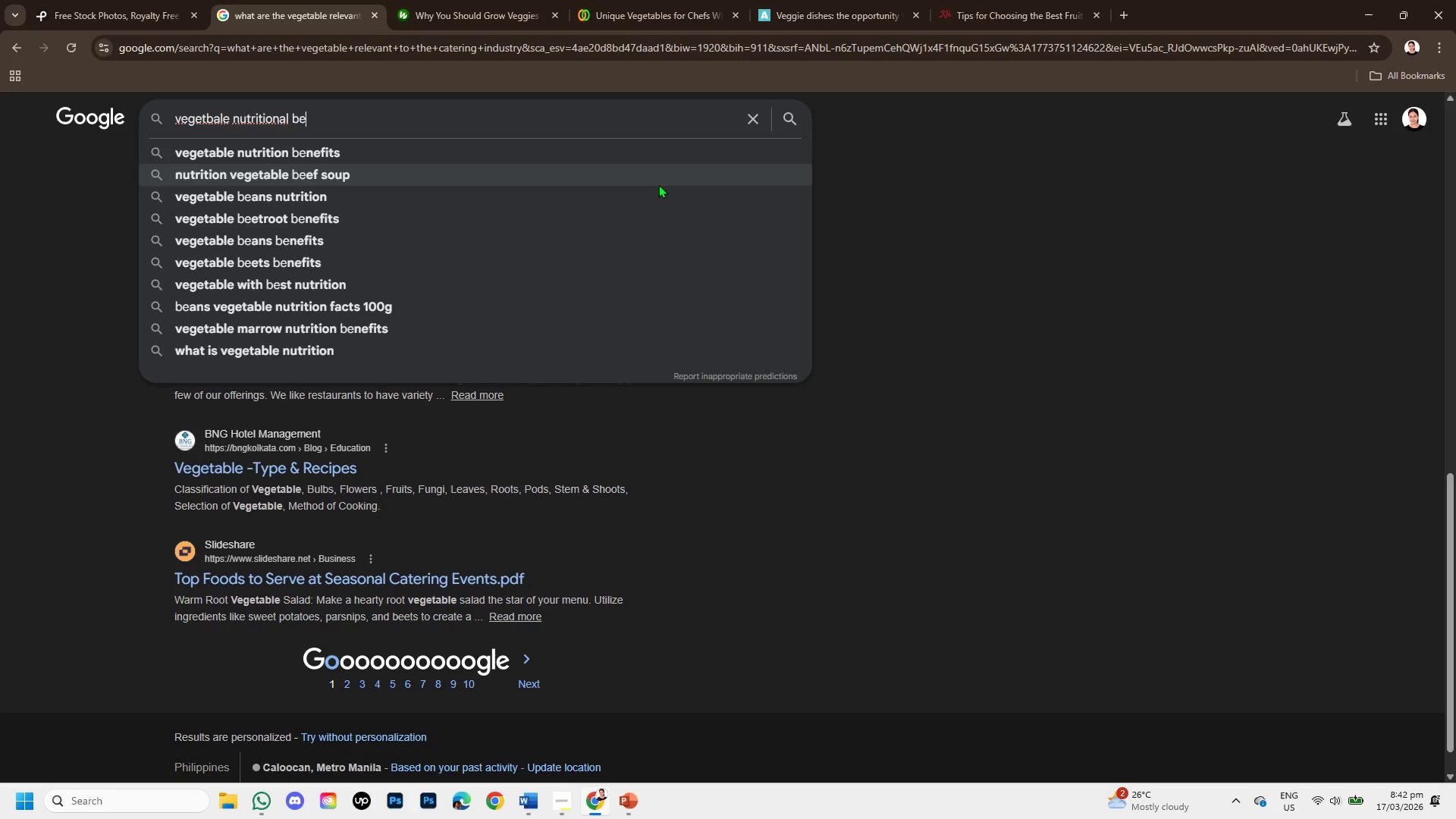 
left_click([516, 152])
 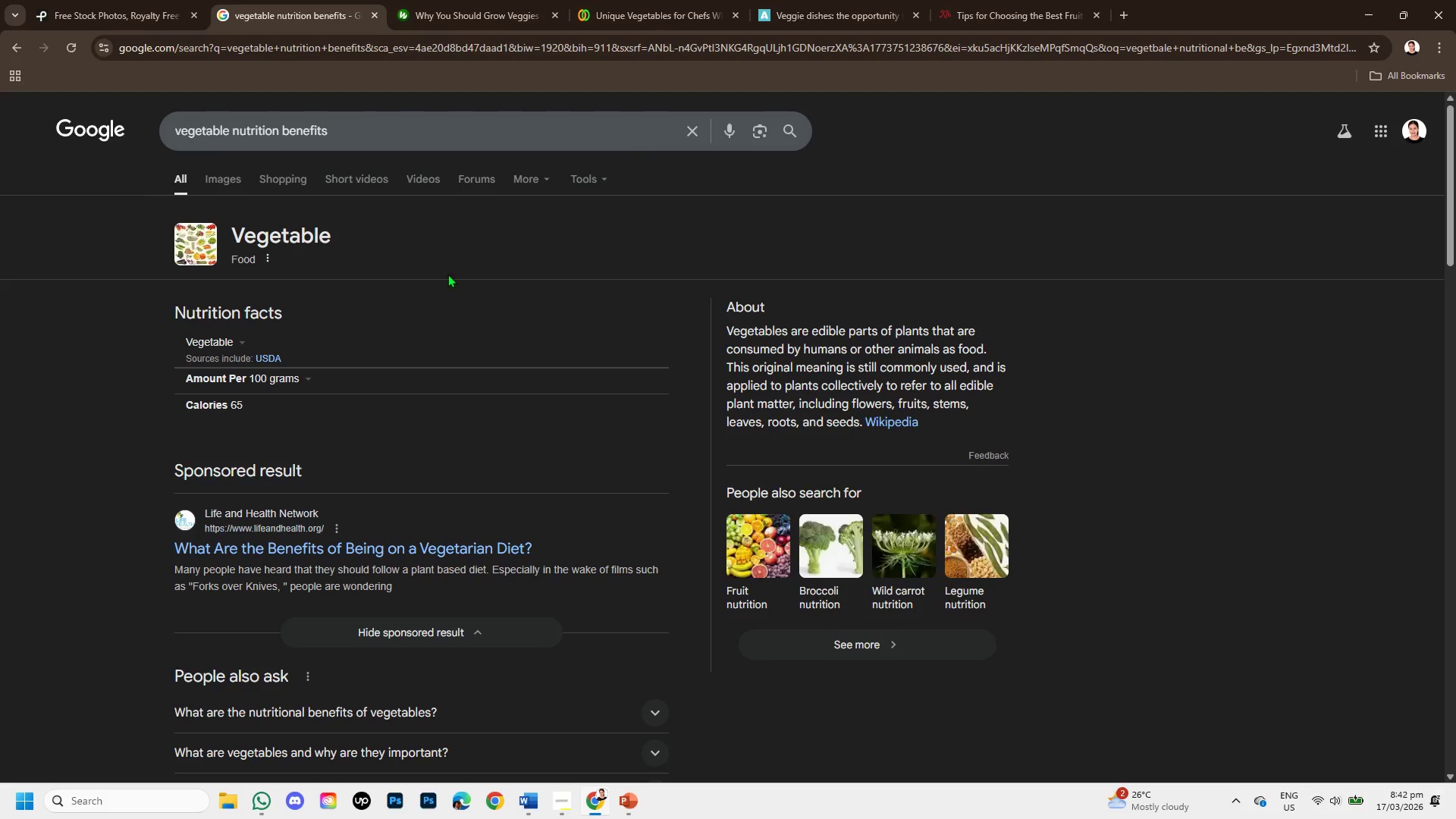 
scroll: coordinate [422, 317], scroll_direction: down, amount: 3.0
 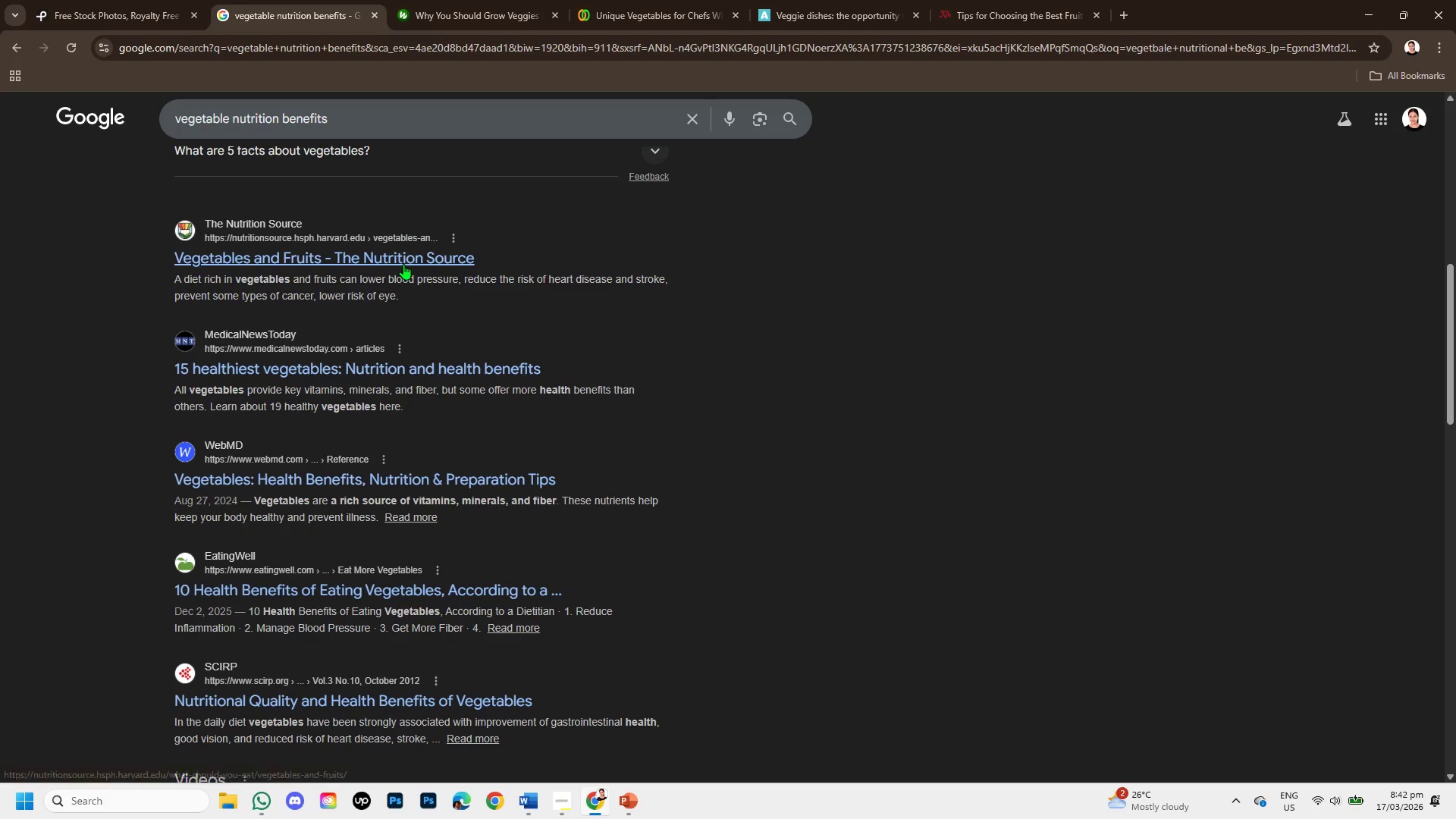 
right_click([403, 264])
 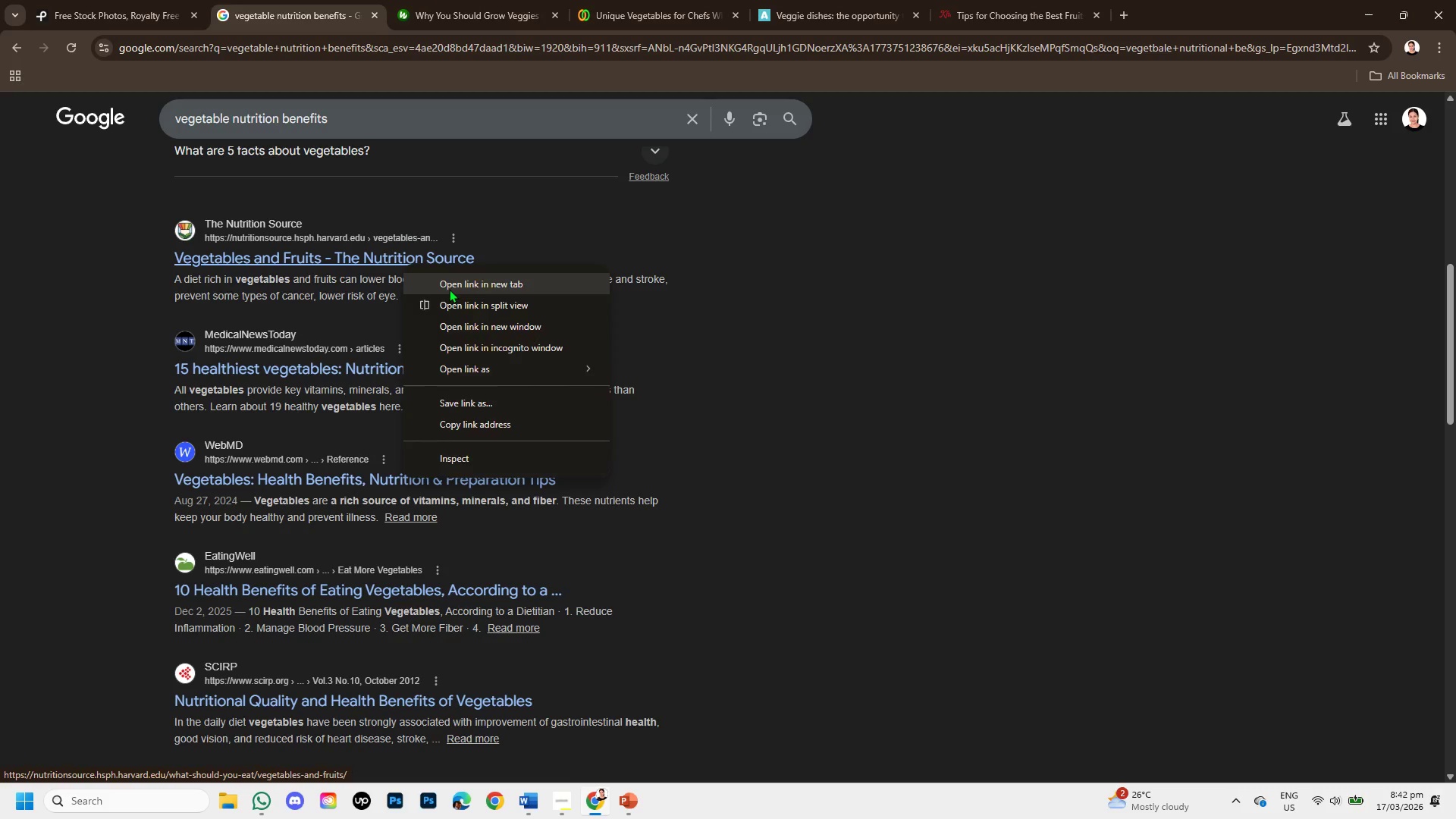 
left_click([449, 289])
 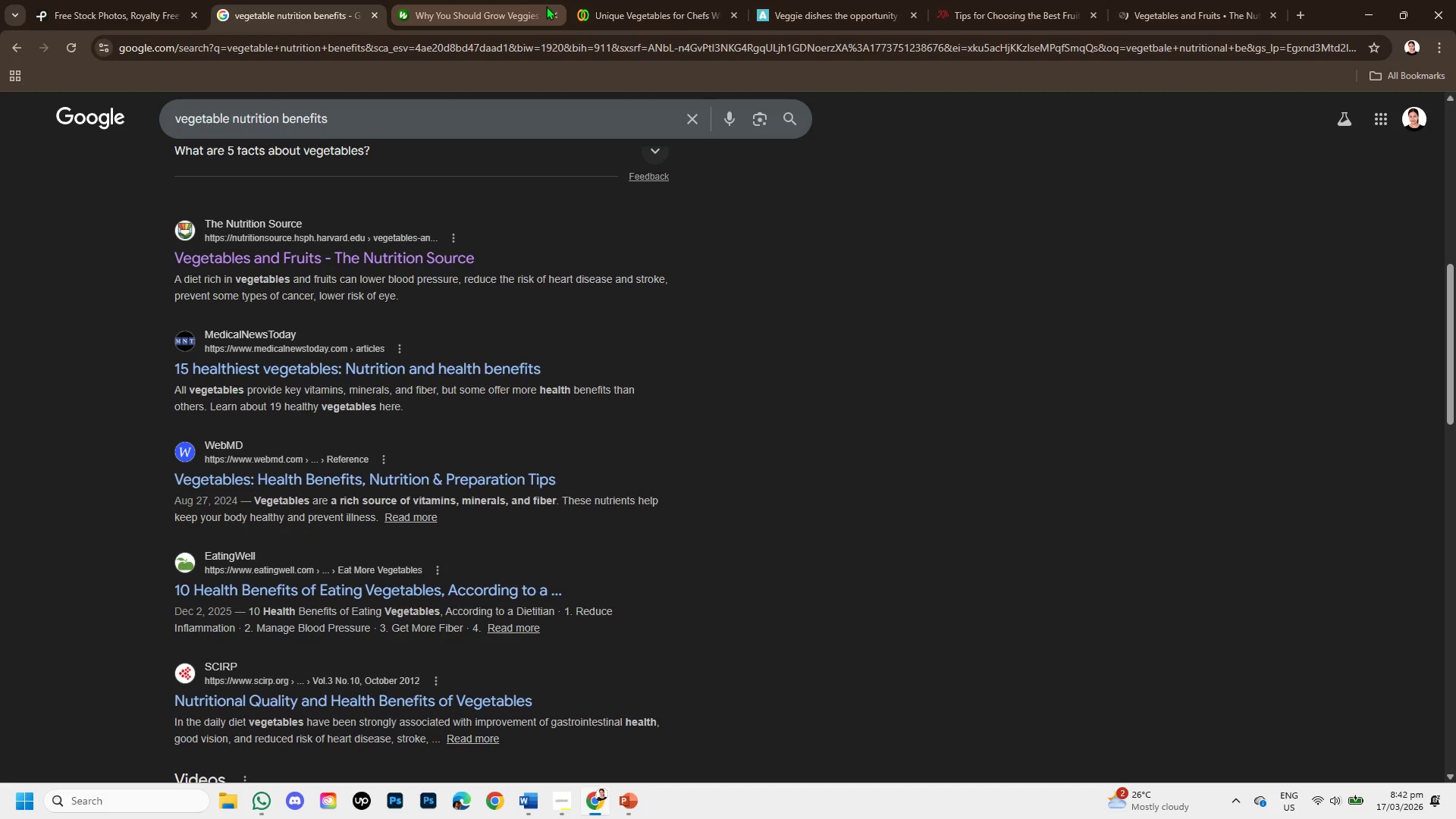 
left_click([552, 7])
 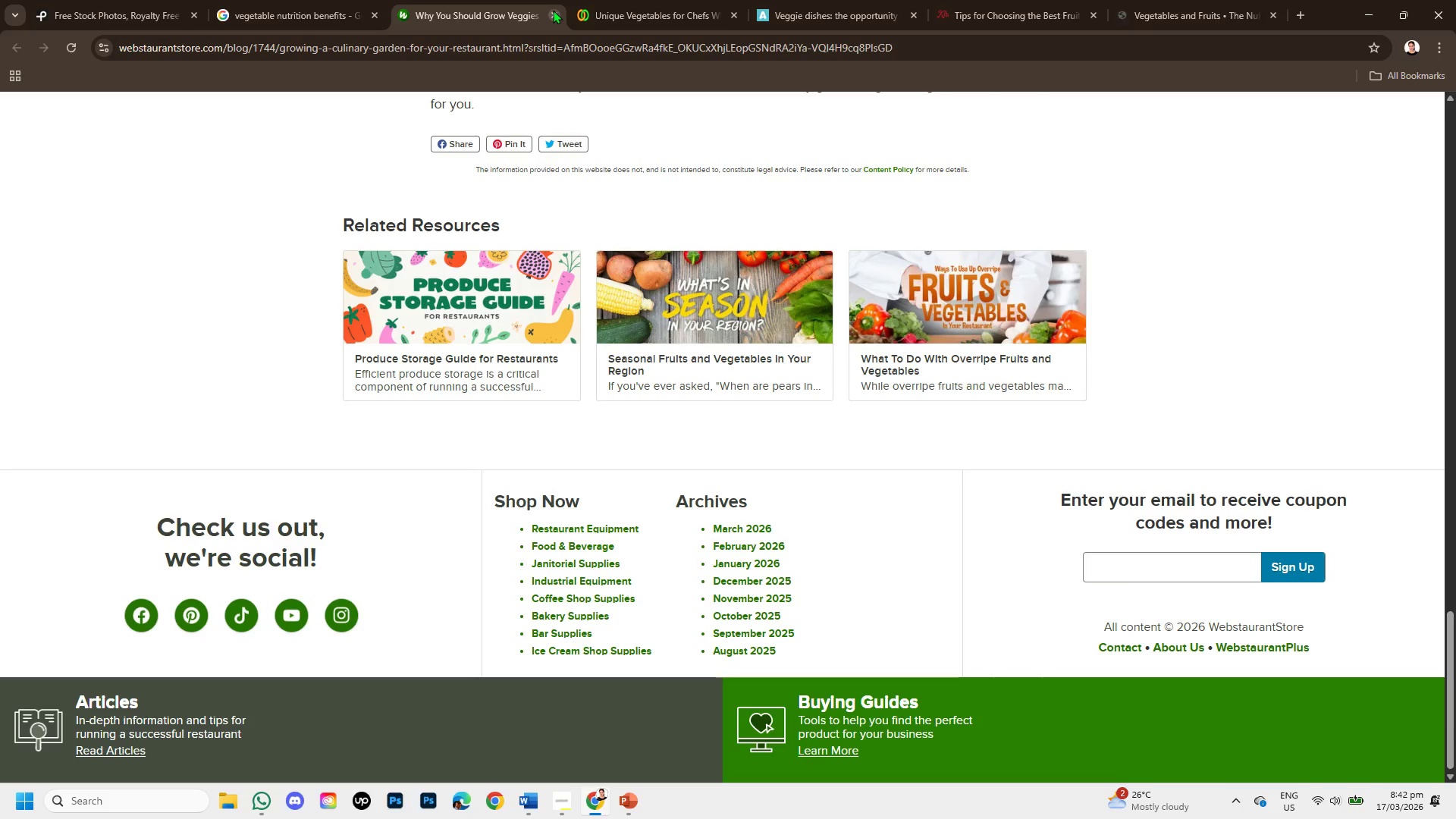 
left_click([553, 10])
 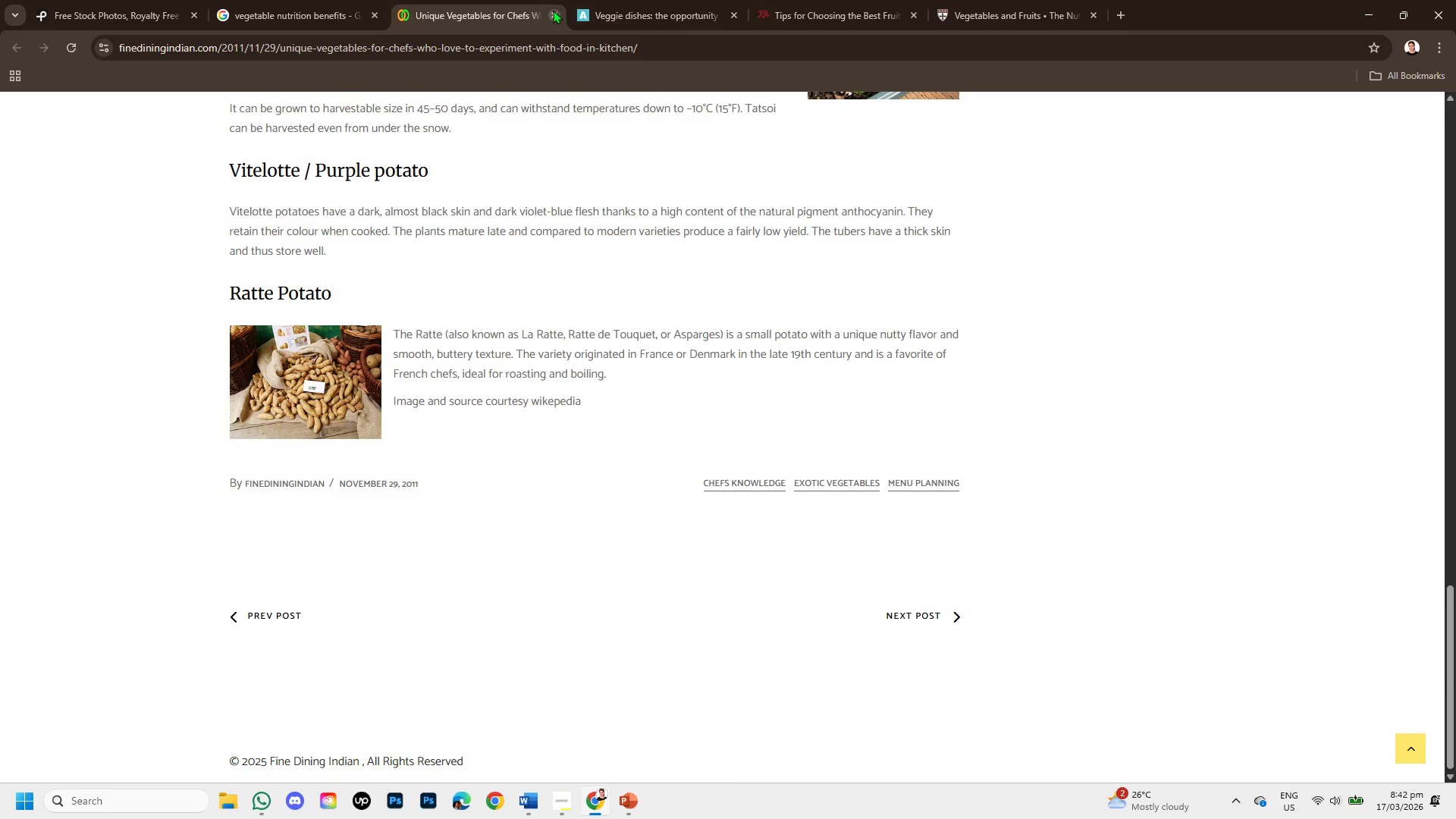 
left_click([553, 10])
 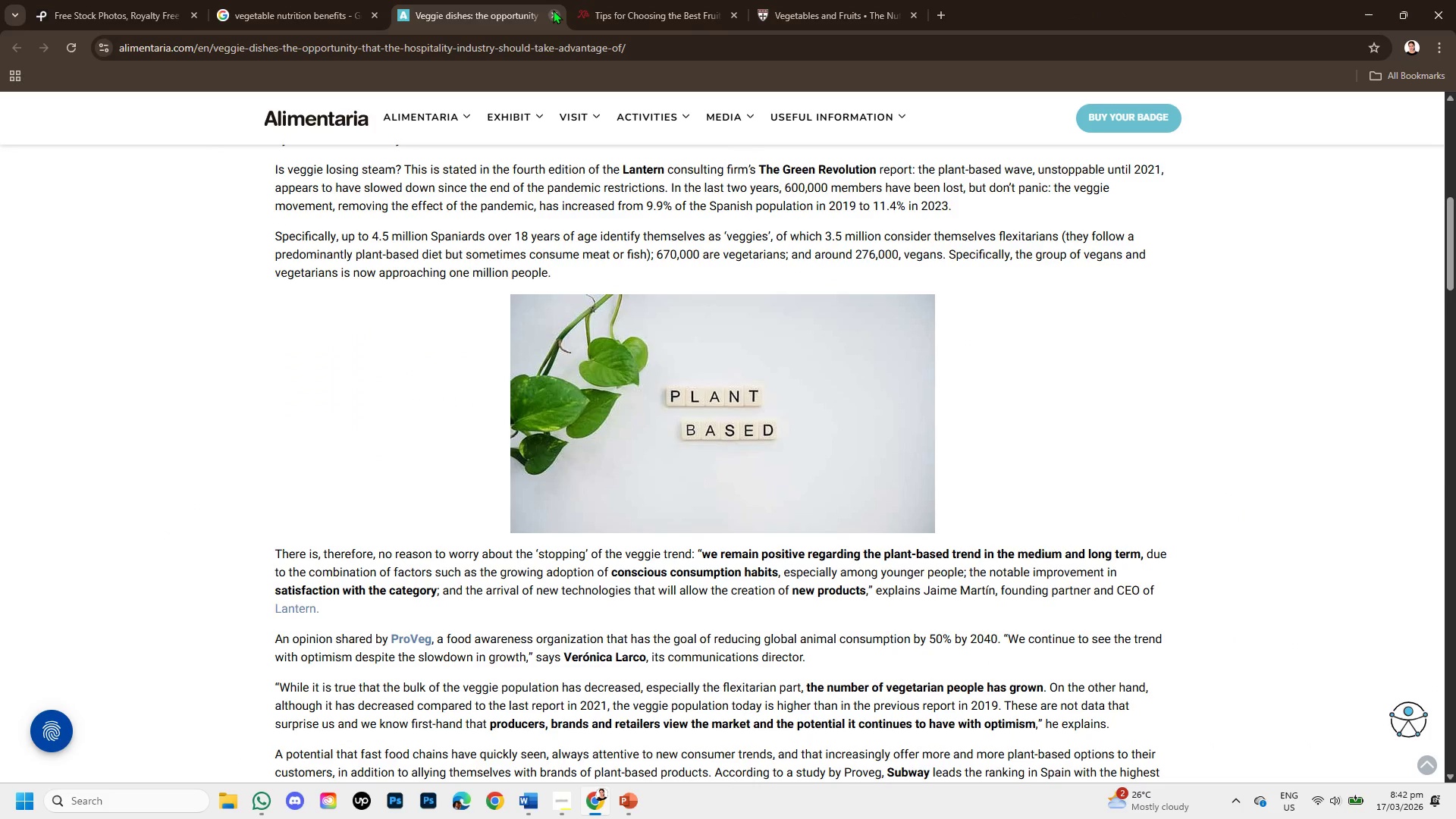 
left_click([553, 10])
 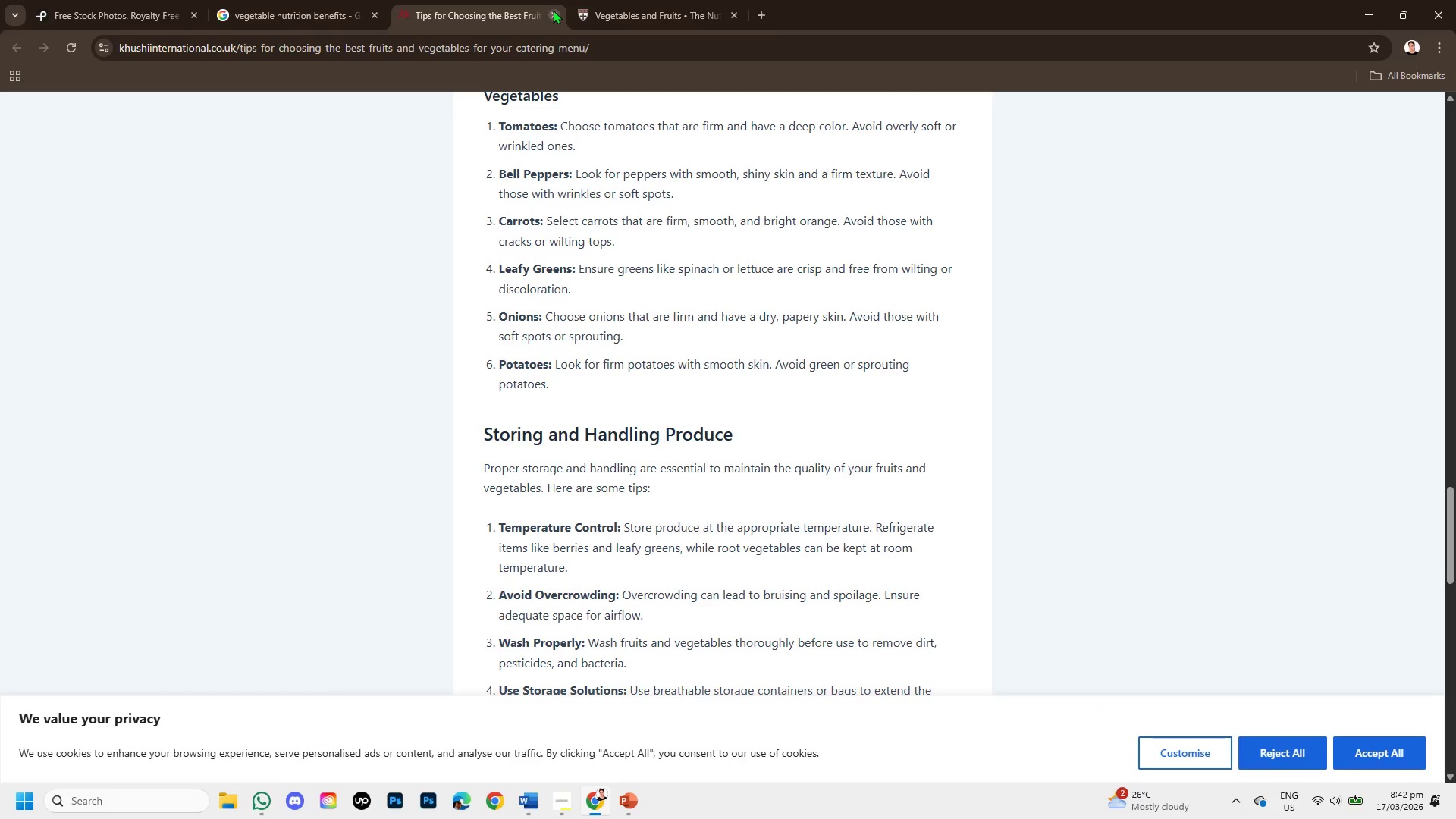 
left_click([553, 10])
 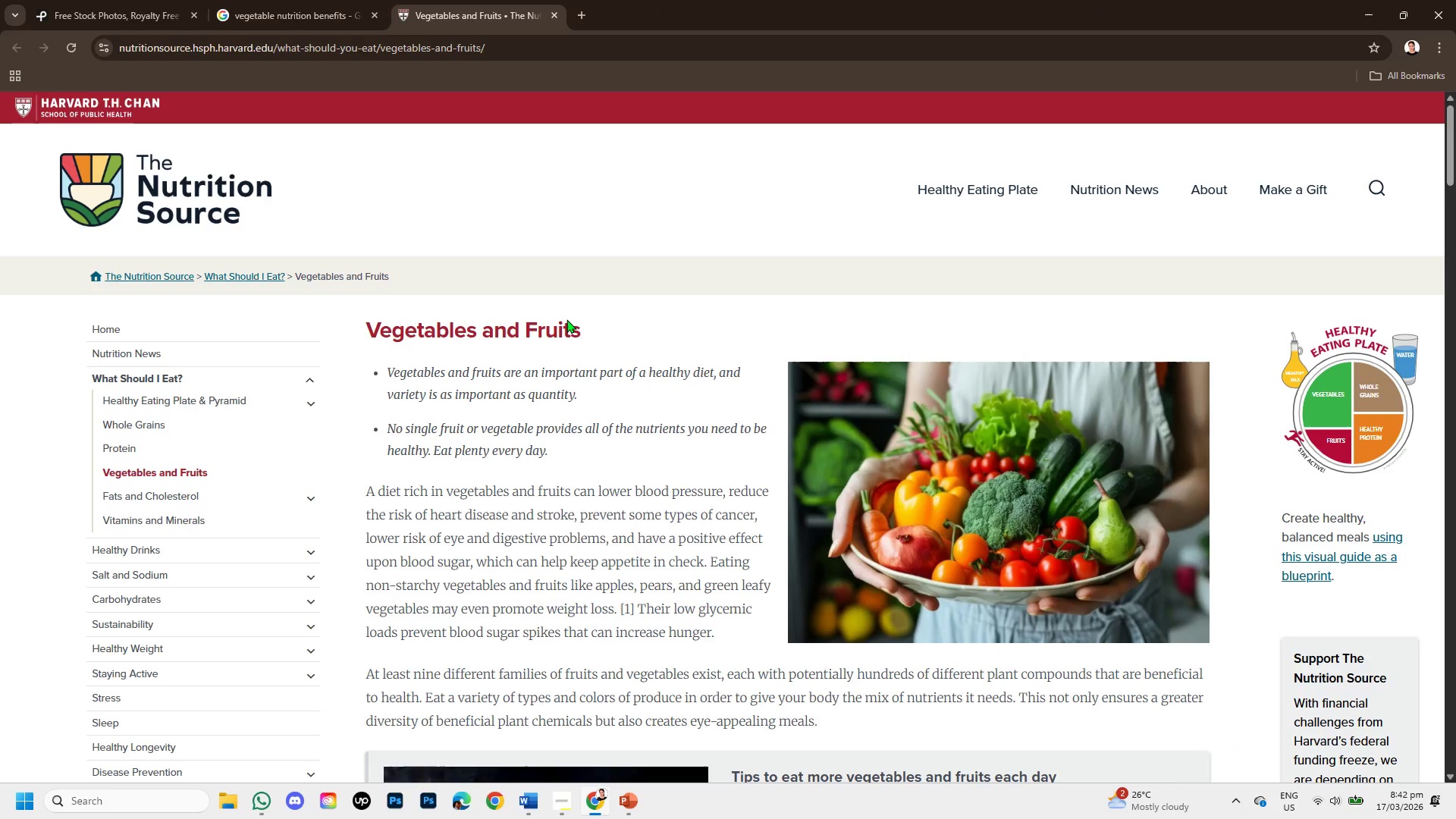 
scroll: coordinate [554, 386], scroll_direction: down, amount: 11.0
 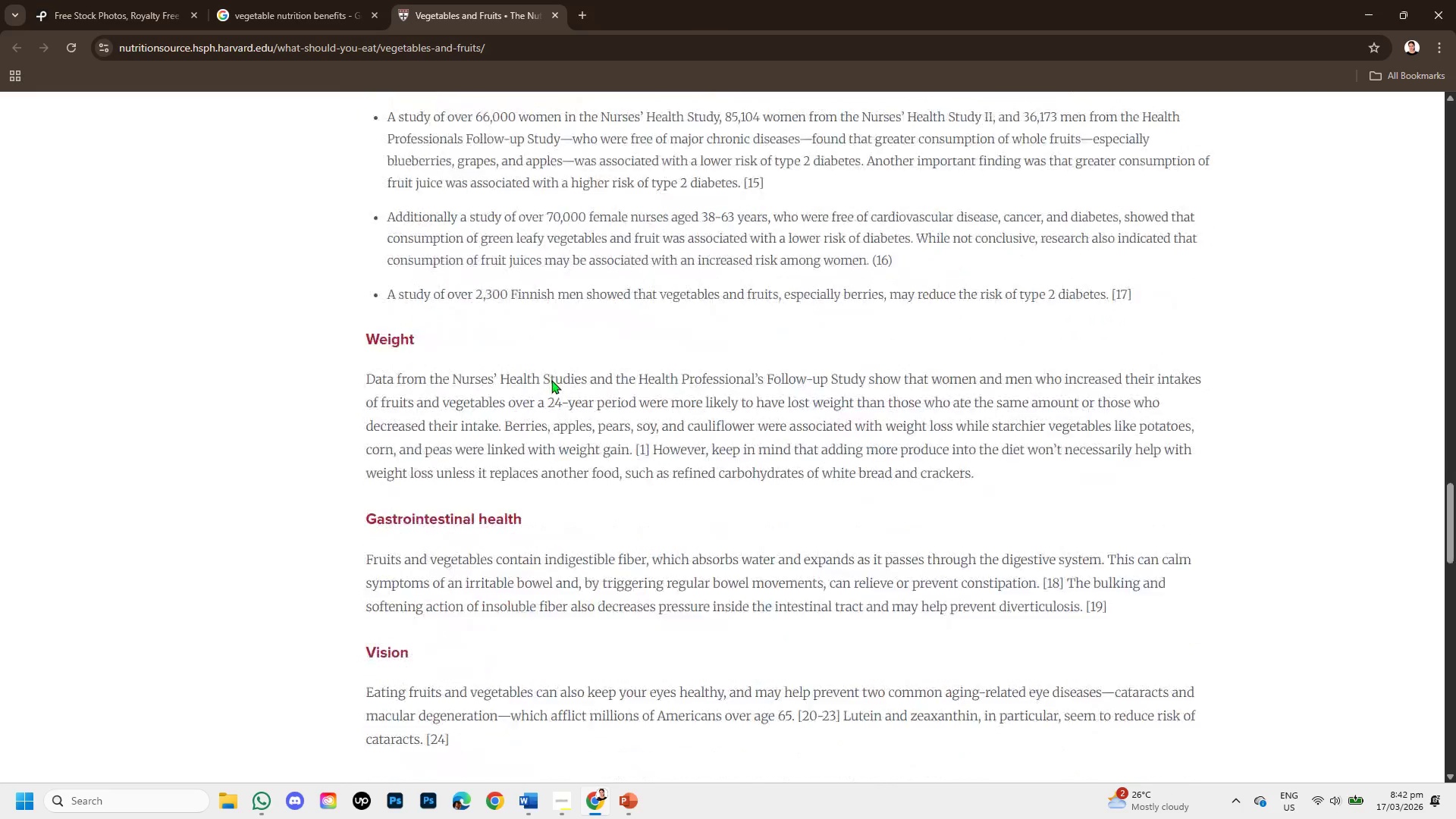 
scroll: coordinate [513, 370], scroll_direction: down, amount: 7.0
 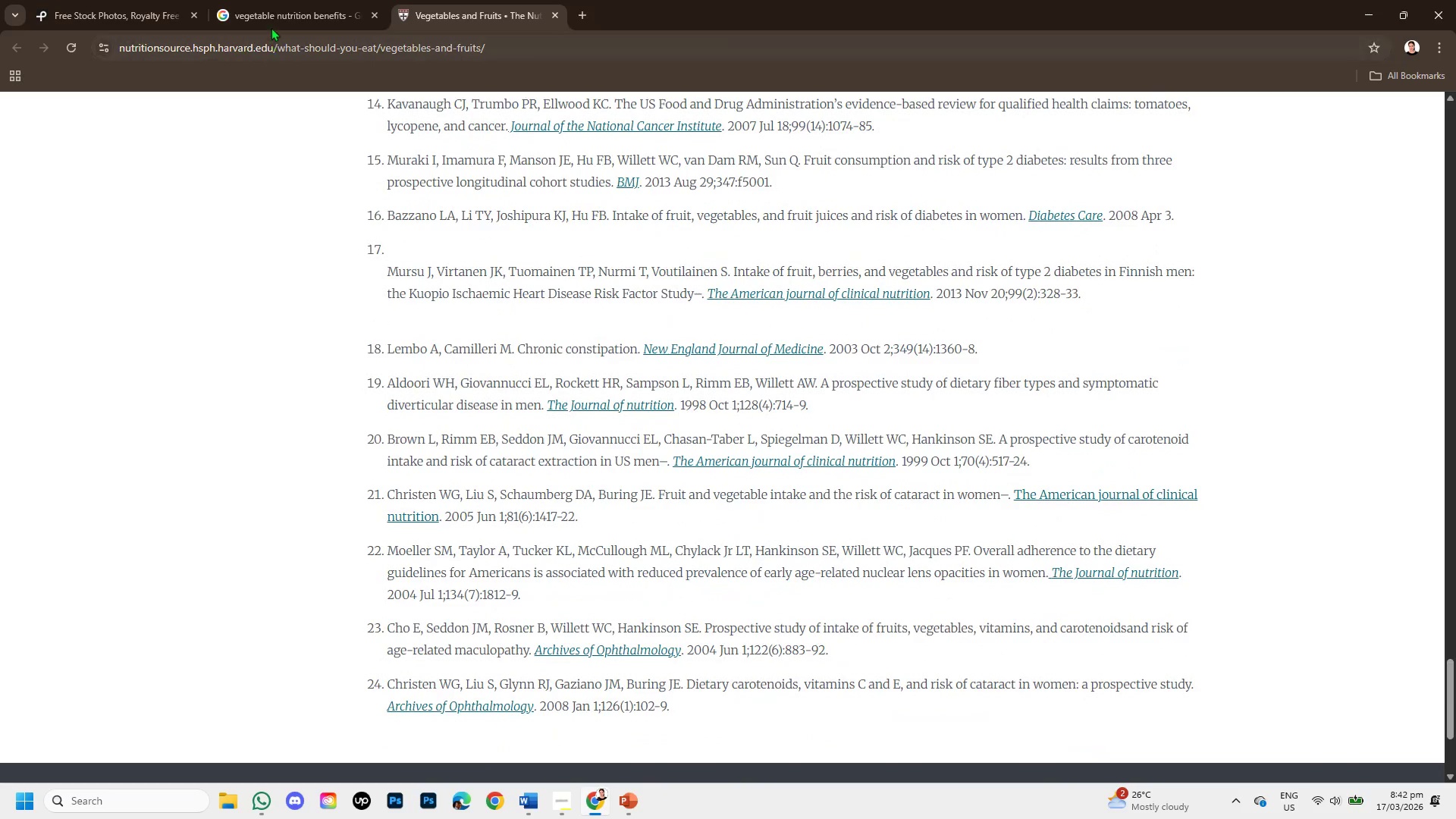 
left_click([276, 11])
 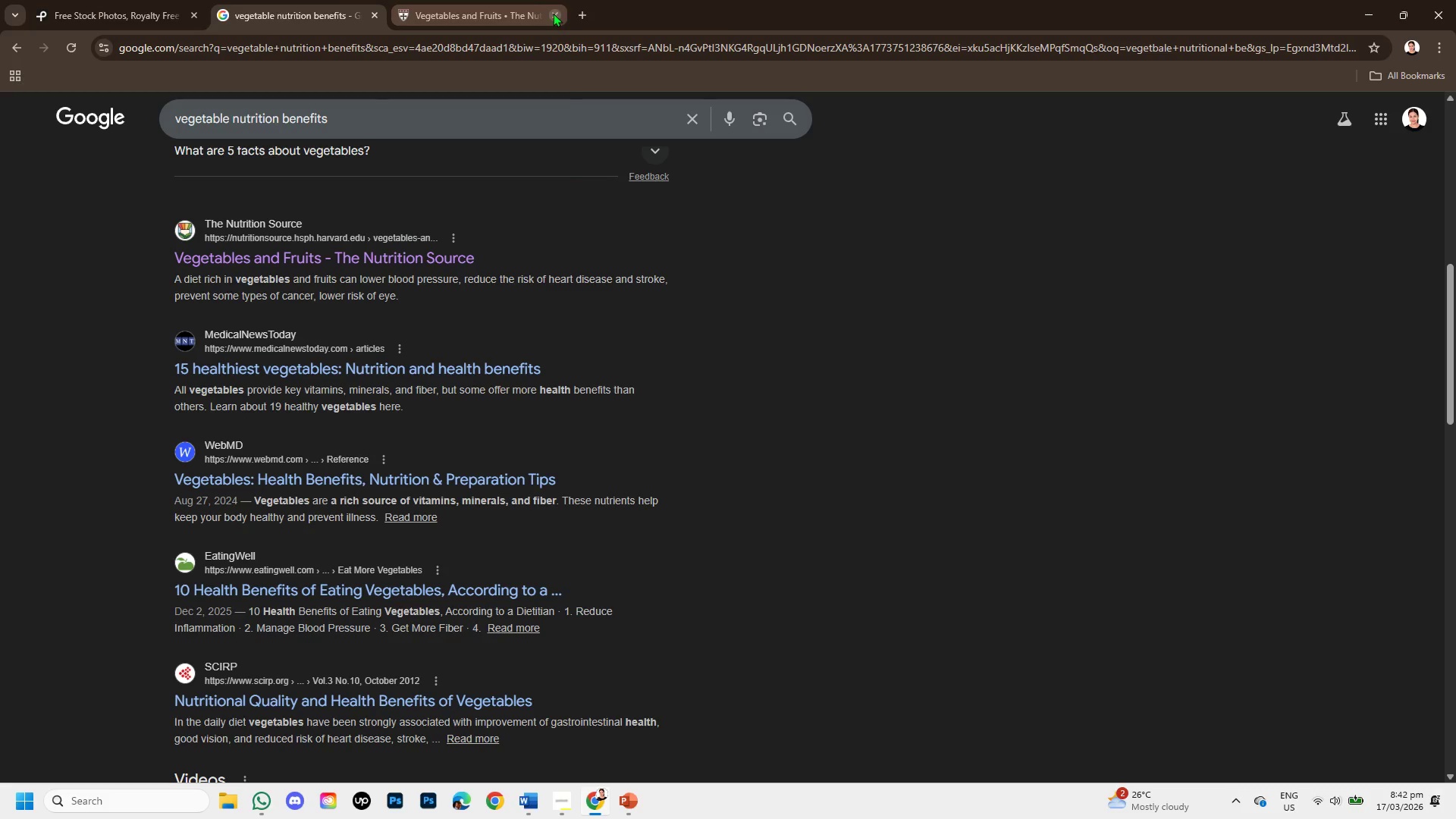 
left_click([553, 13])
 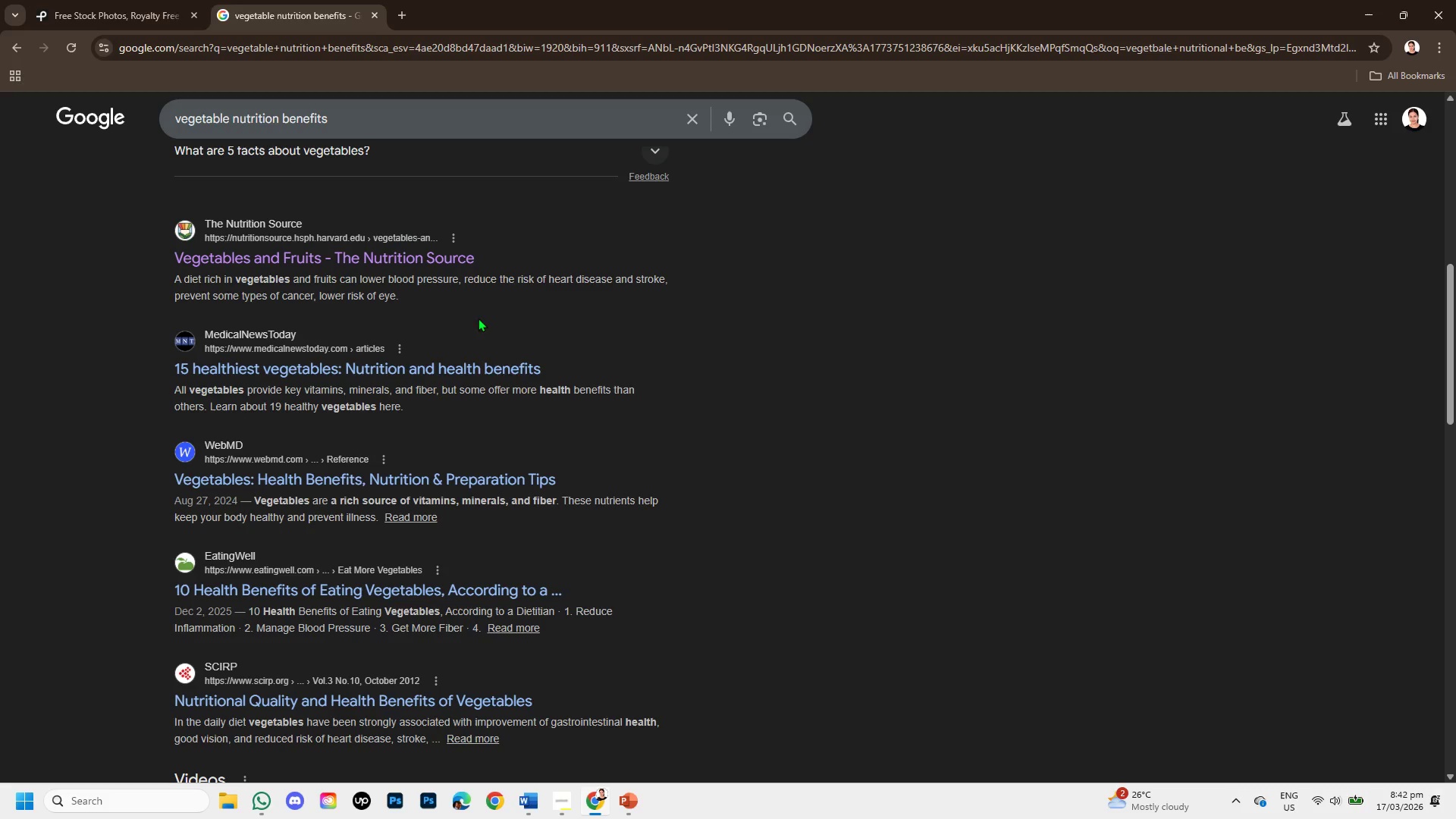 
left_click([470, 362])
 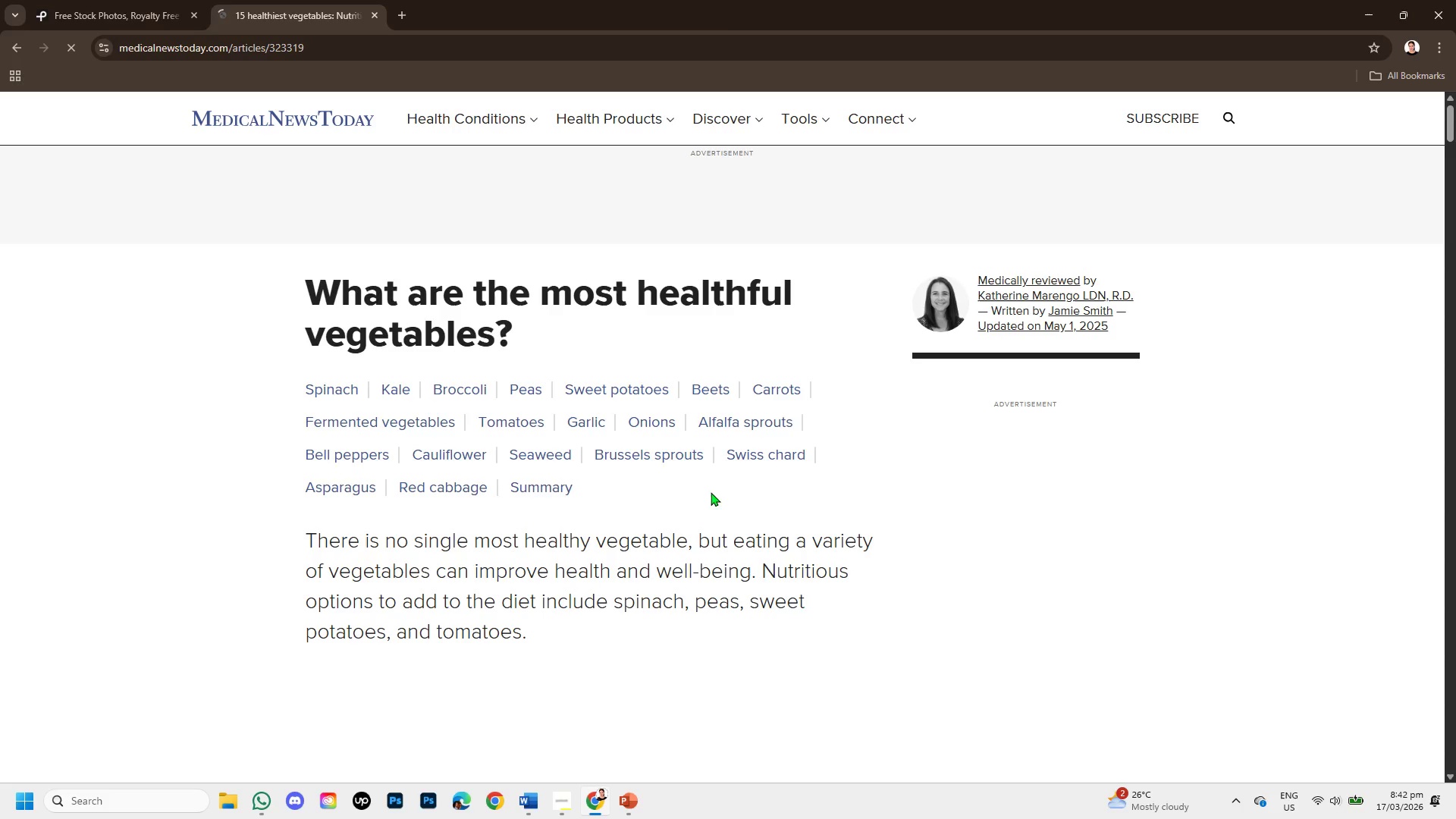 
scroll: coordinate [609, 516], scroll_direction: down, amount: 4.0
 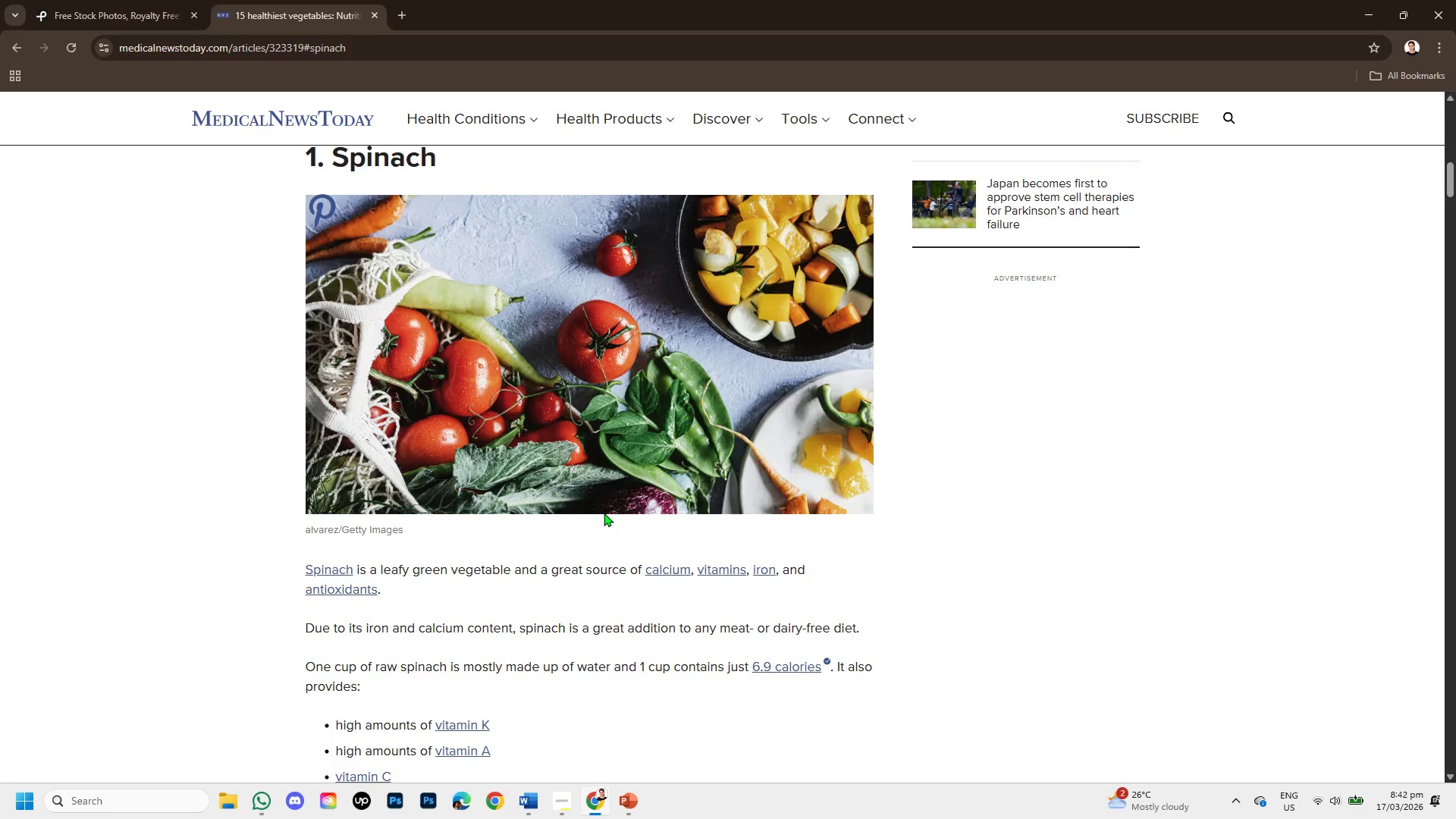 
scroll: coordinate [594, 515], scroll_direction: up, amount: 1.0
 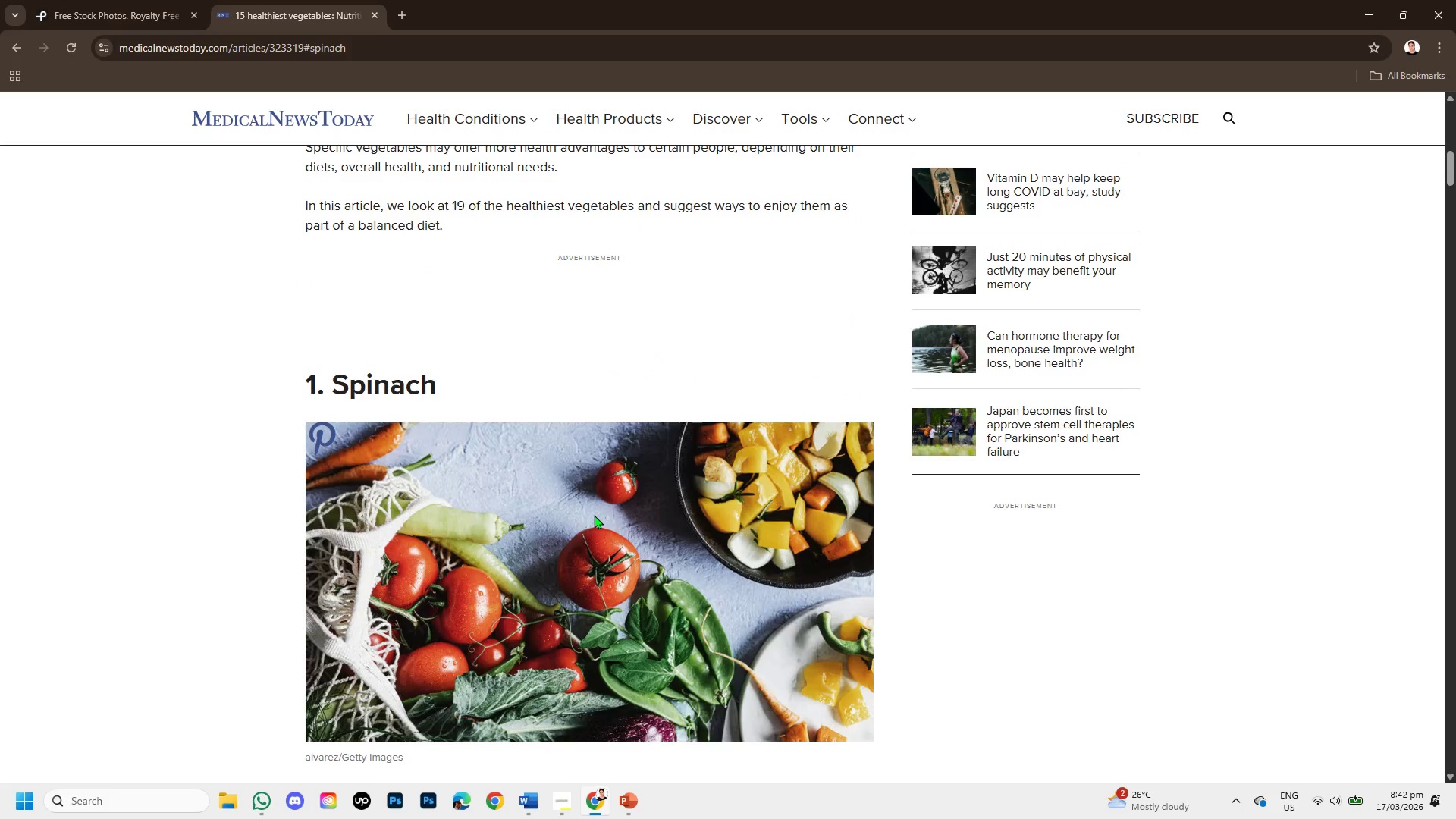 
scroll: coordinate [594, 515], scroll_direction: down, amount: 2.0
 